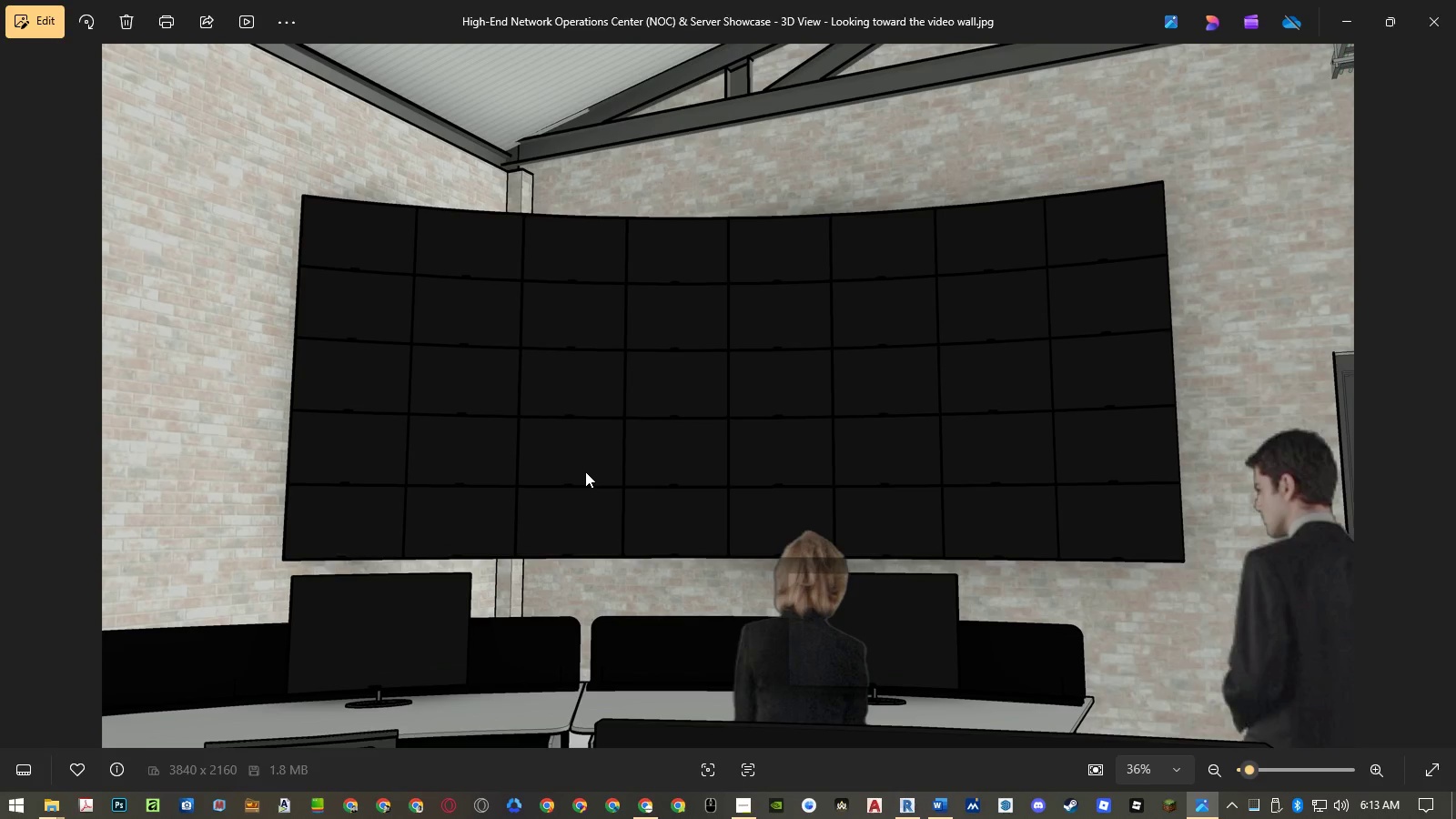 
key(ArrowRight)
 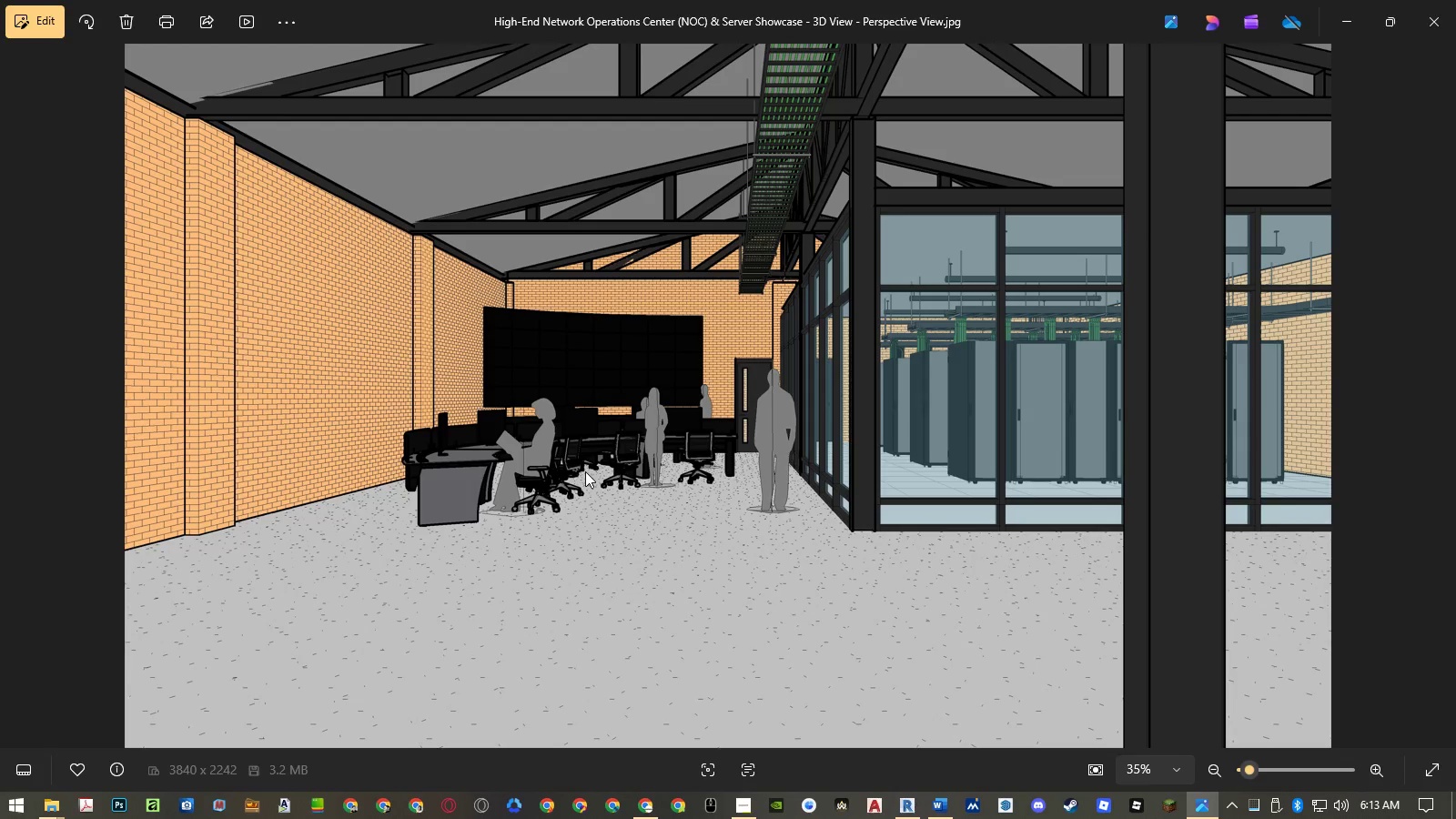 
key(ArrowRight)
 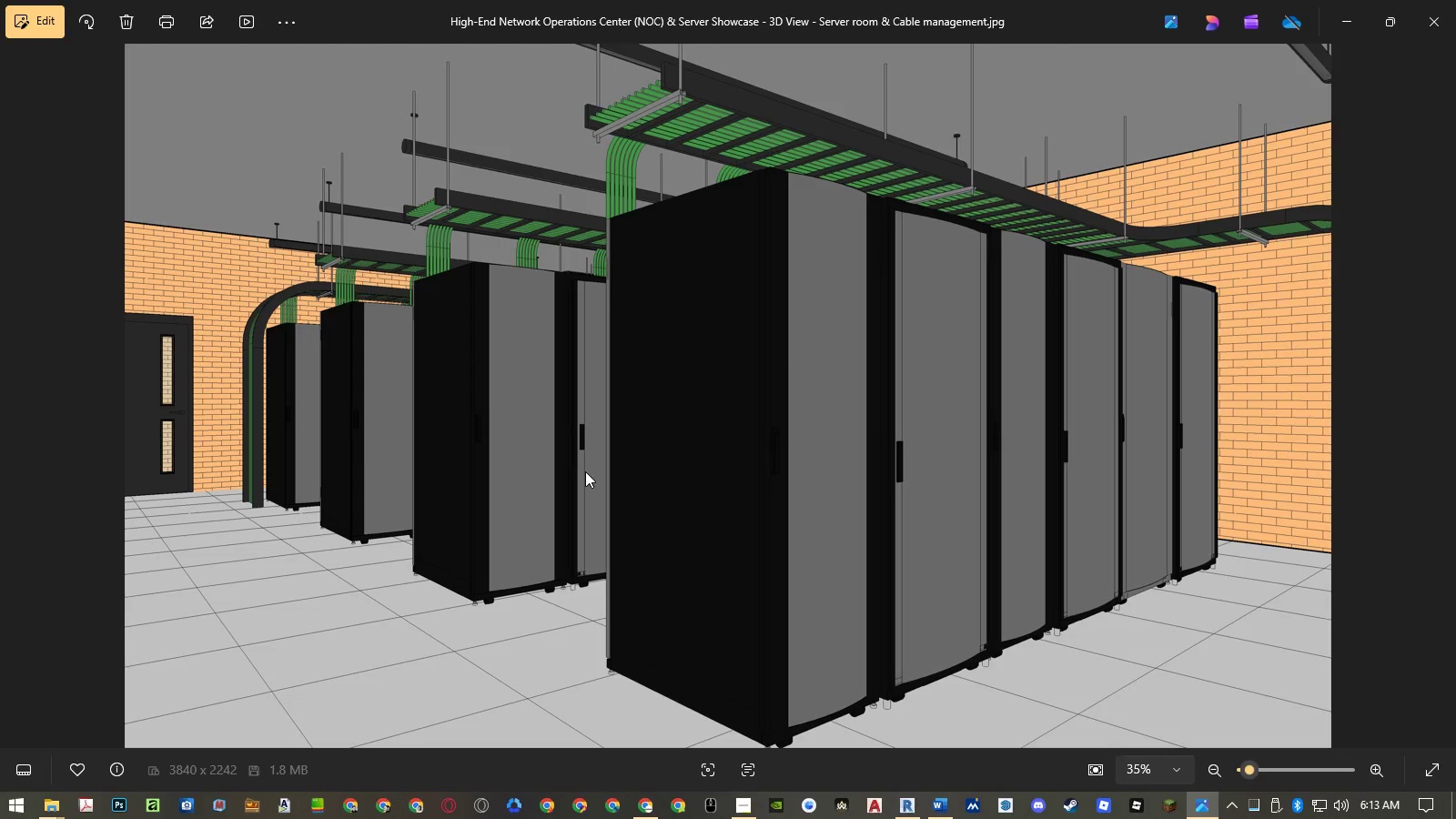 
key(ArrowRight)
 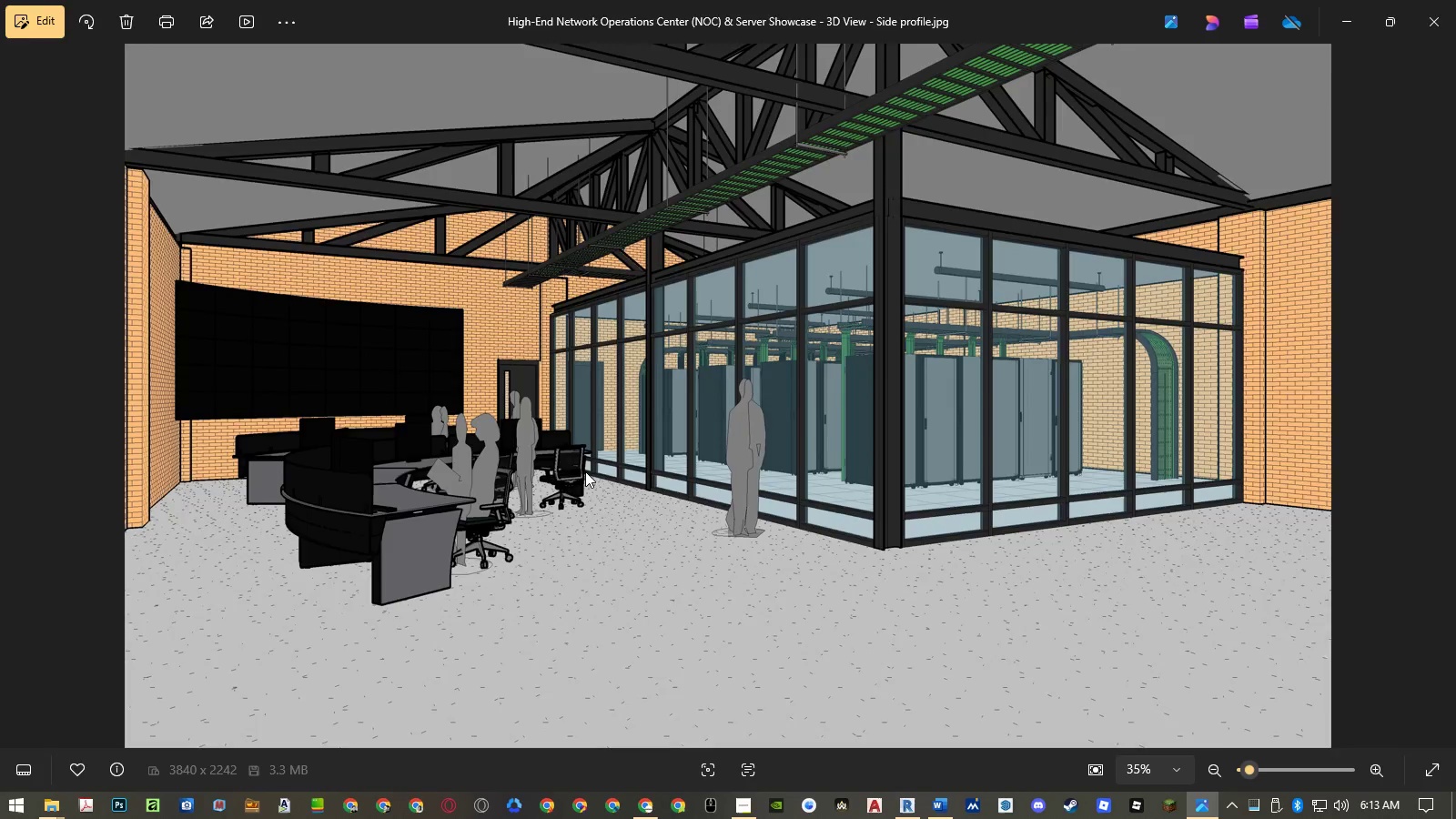 
key(ArrowRight)
 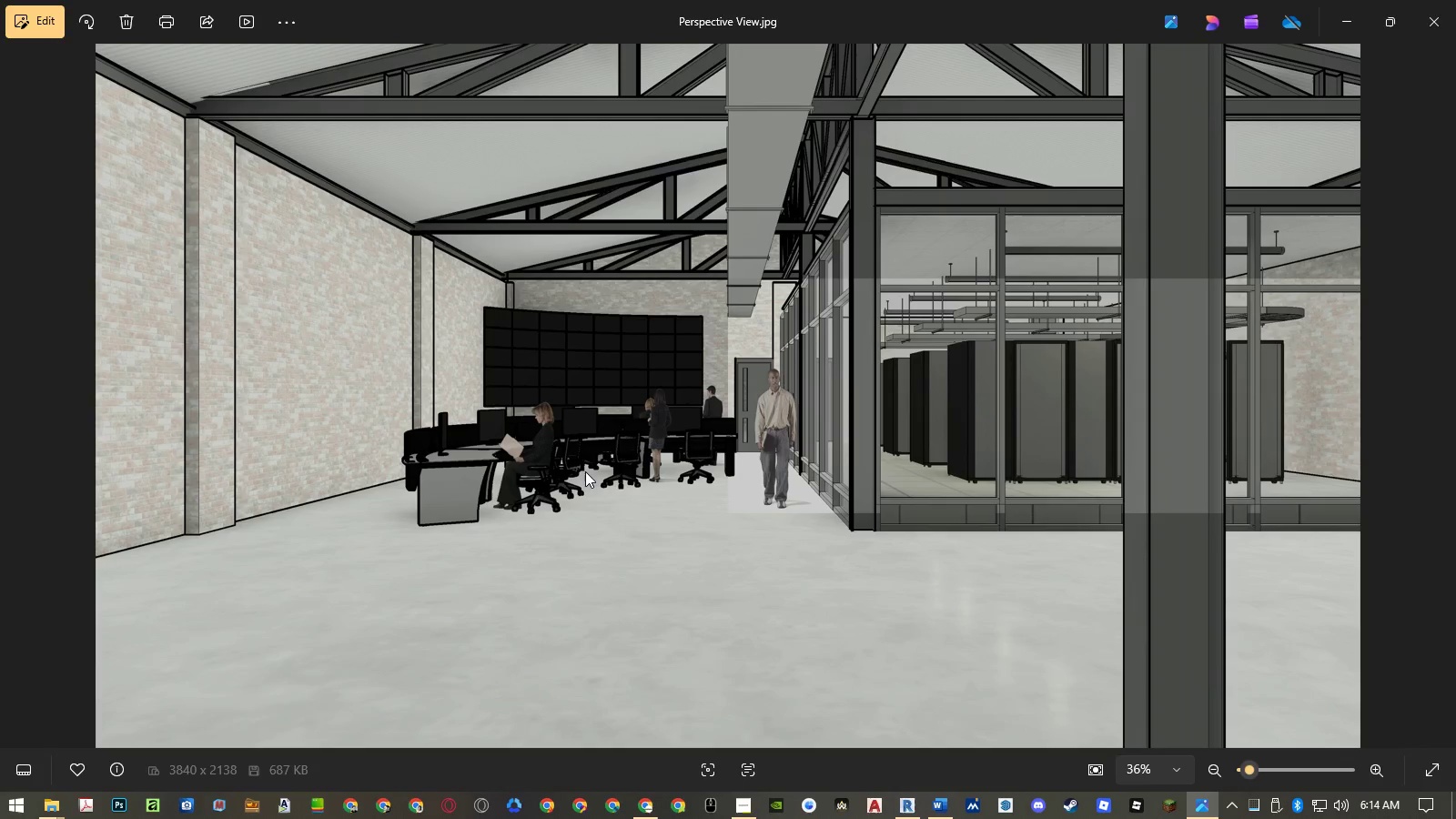 
key(ArrowLeft)
 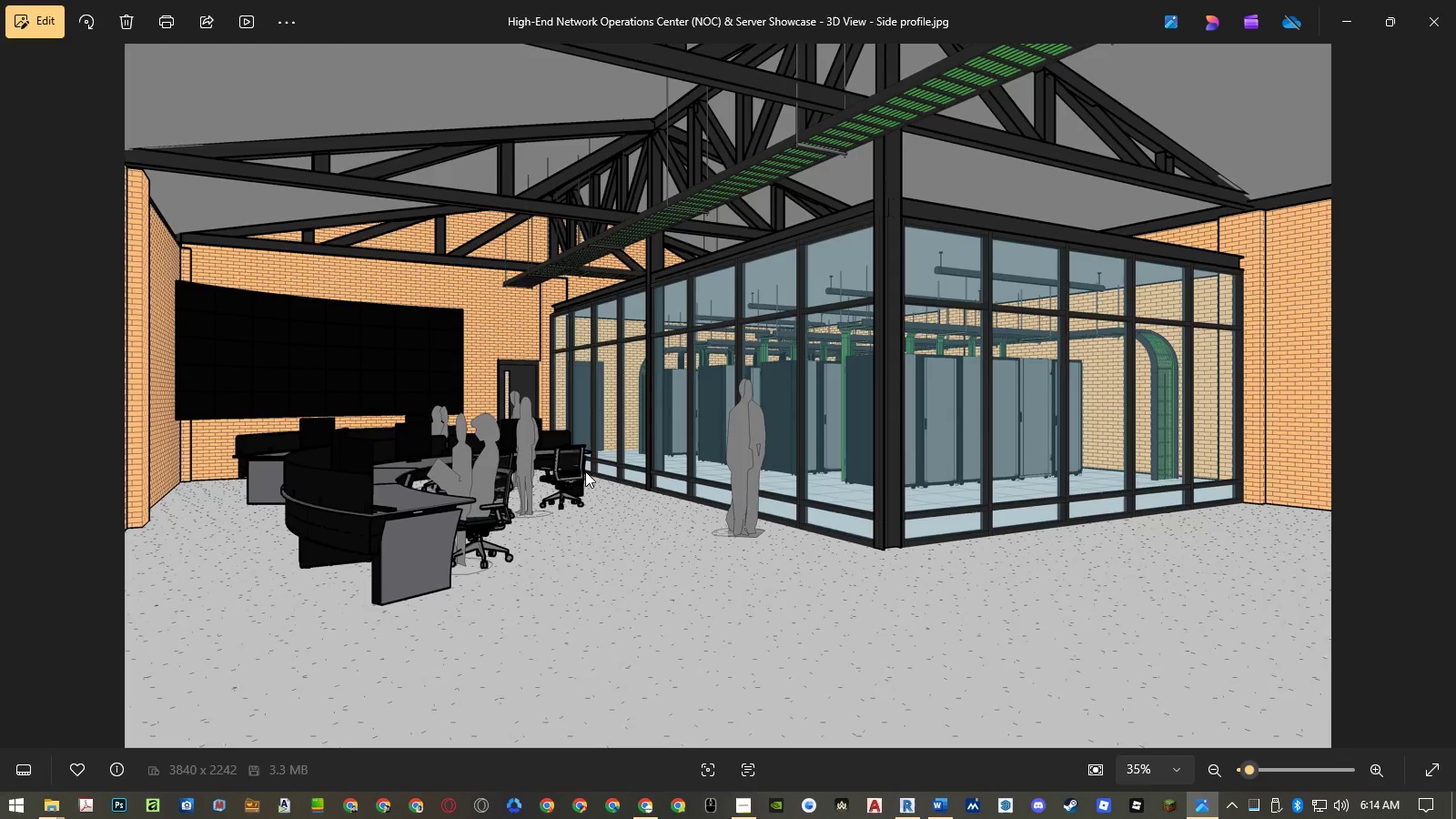 
key(ArrowLeft)
 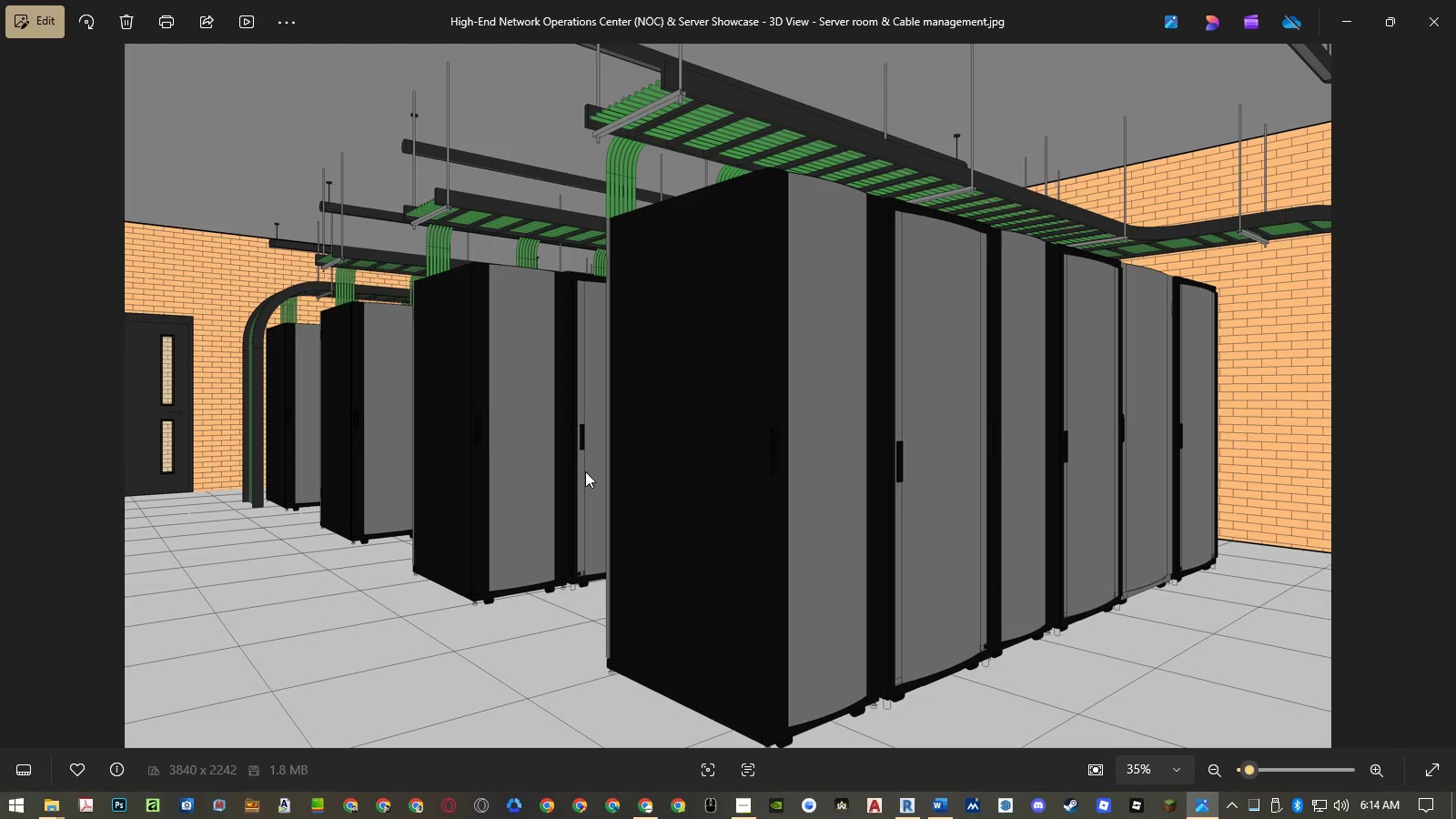 
key(ArrowLeft)
 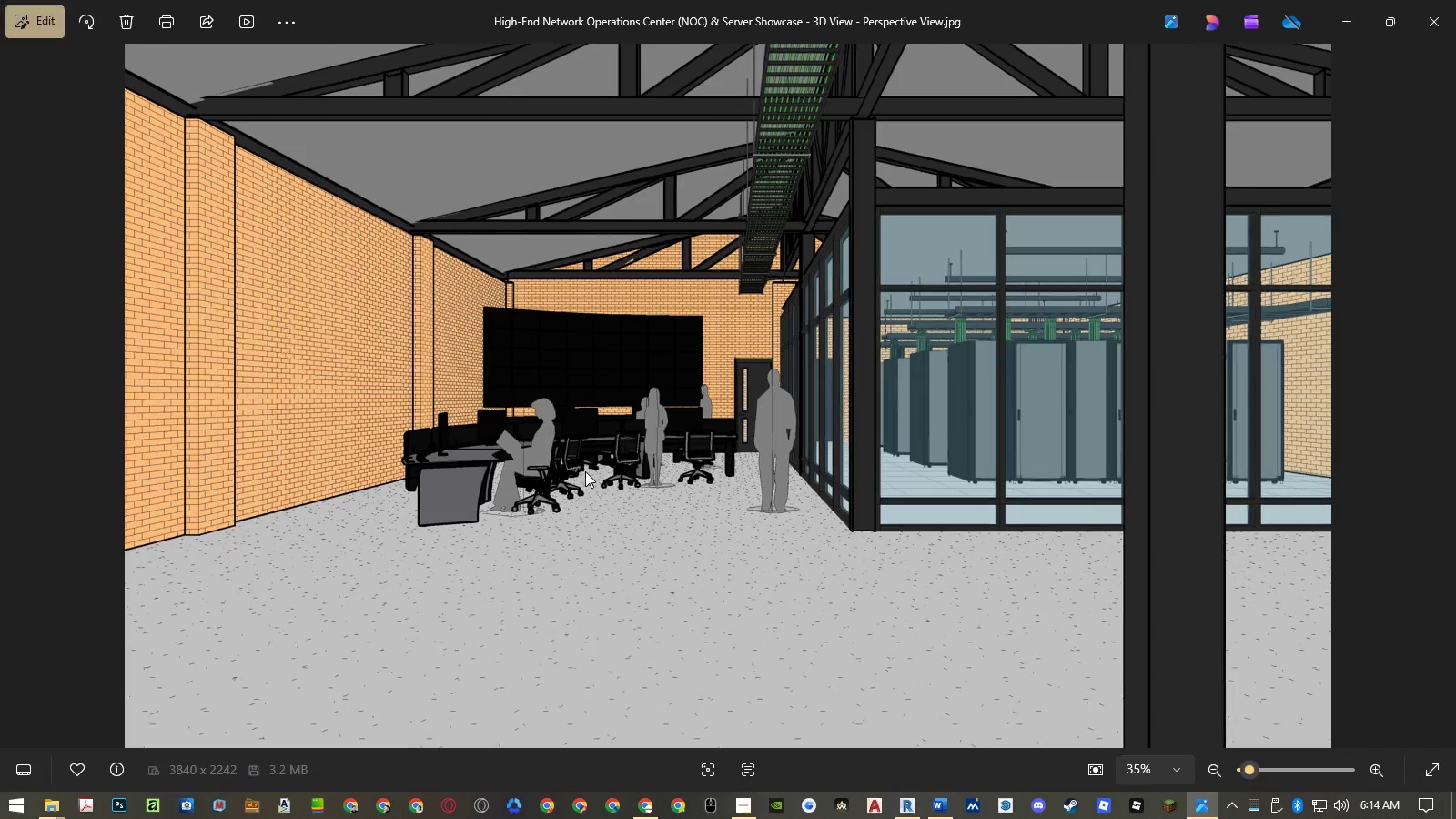 
key(ArrowLeft)
 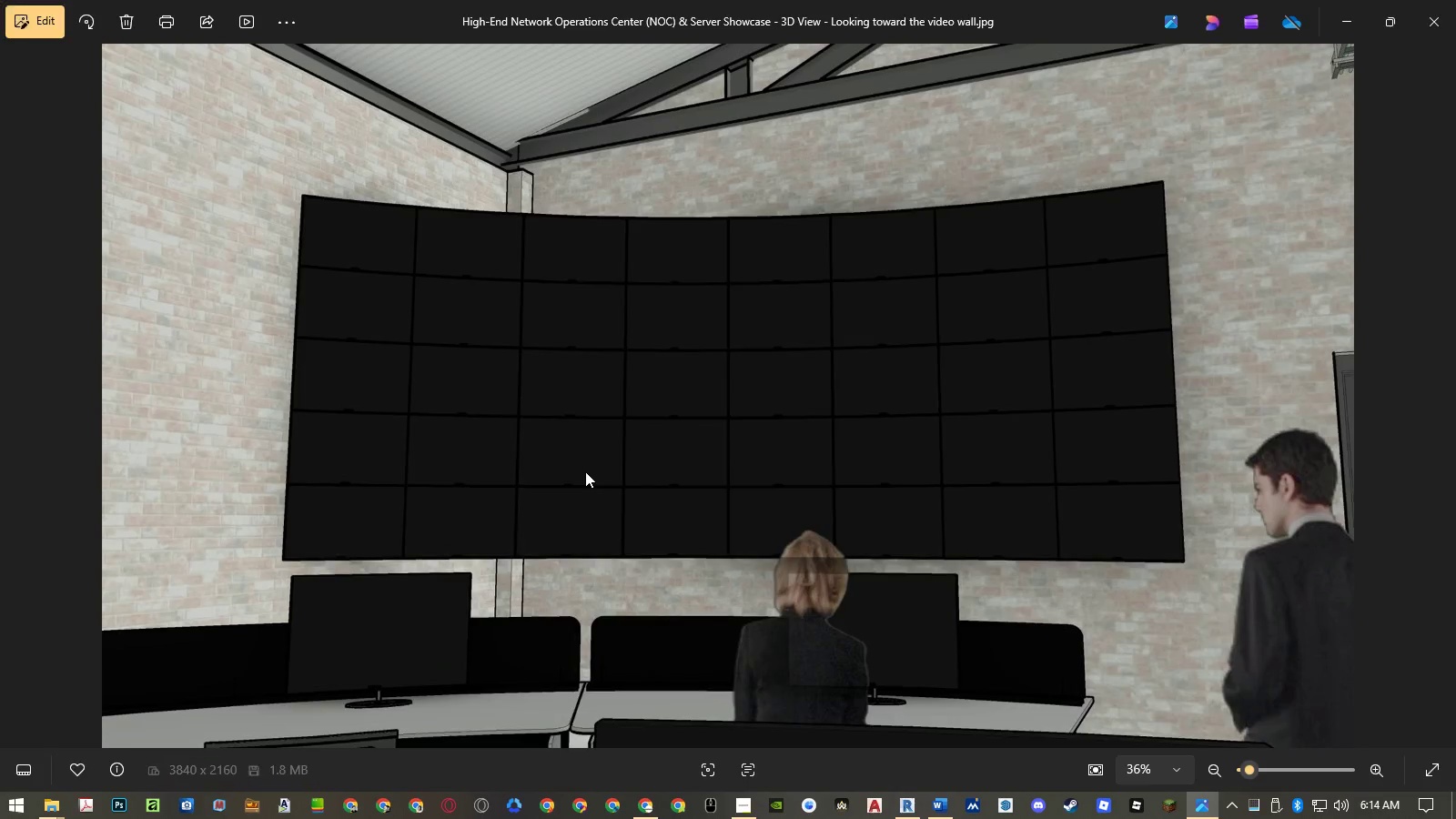 
key(ArrowLeft)
 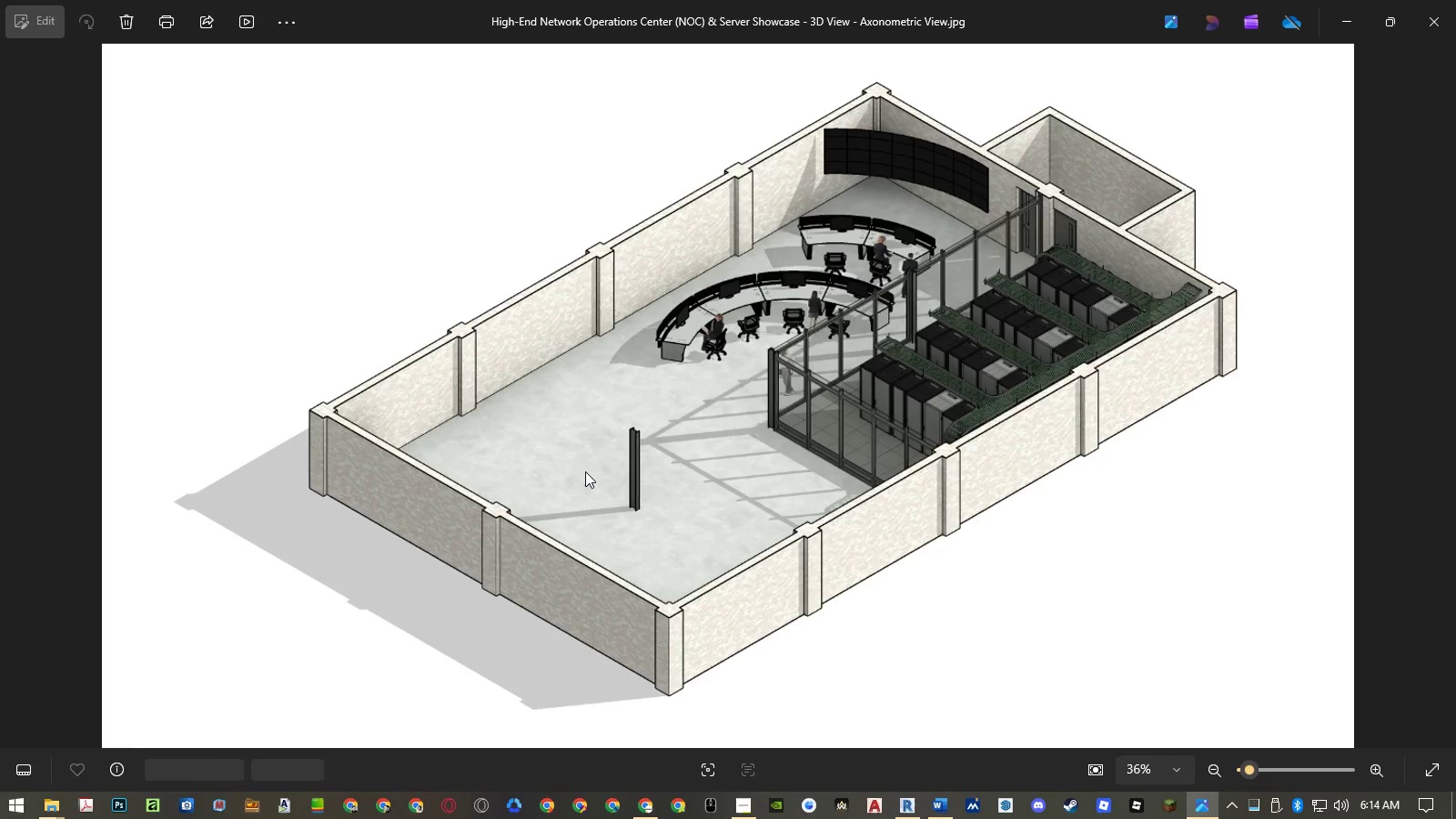 
key(ArrowRight)
 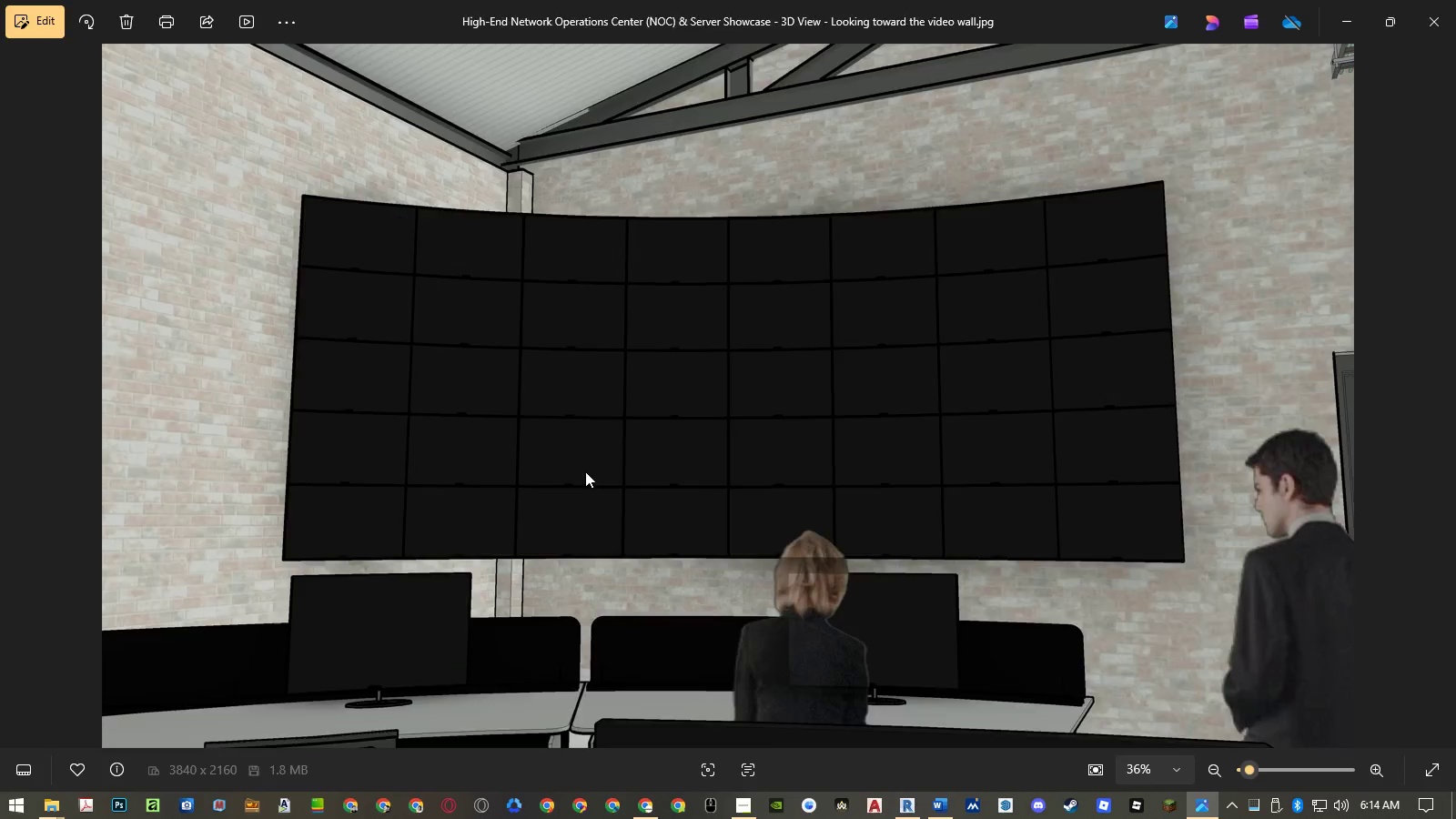 
key(ArrowRight)
 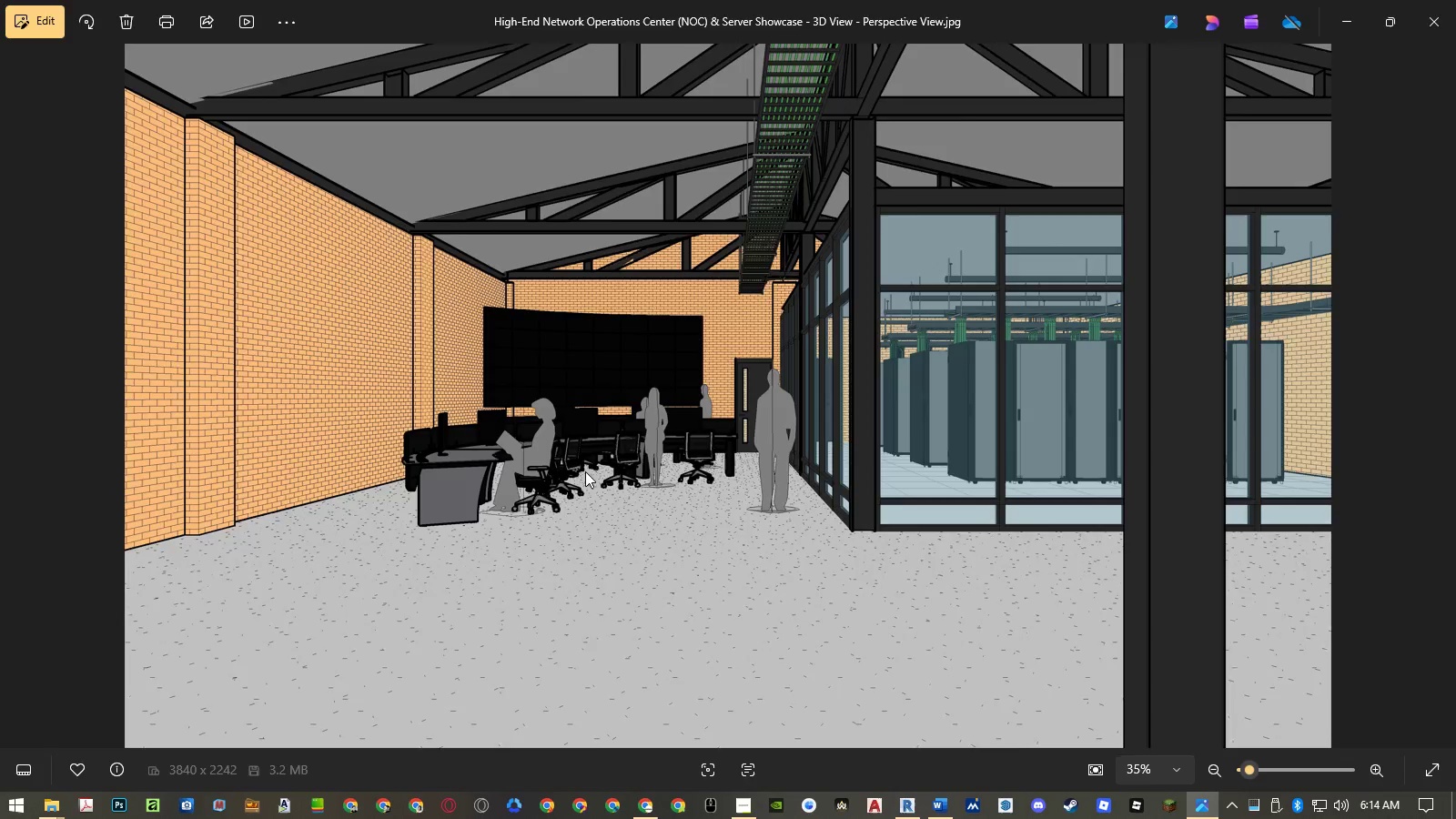 
key(ArrowRight)
 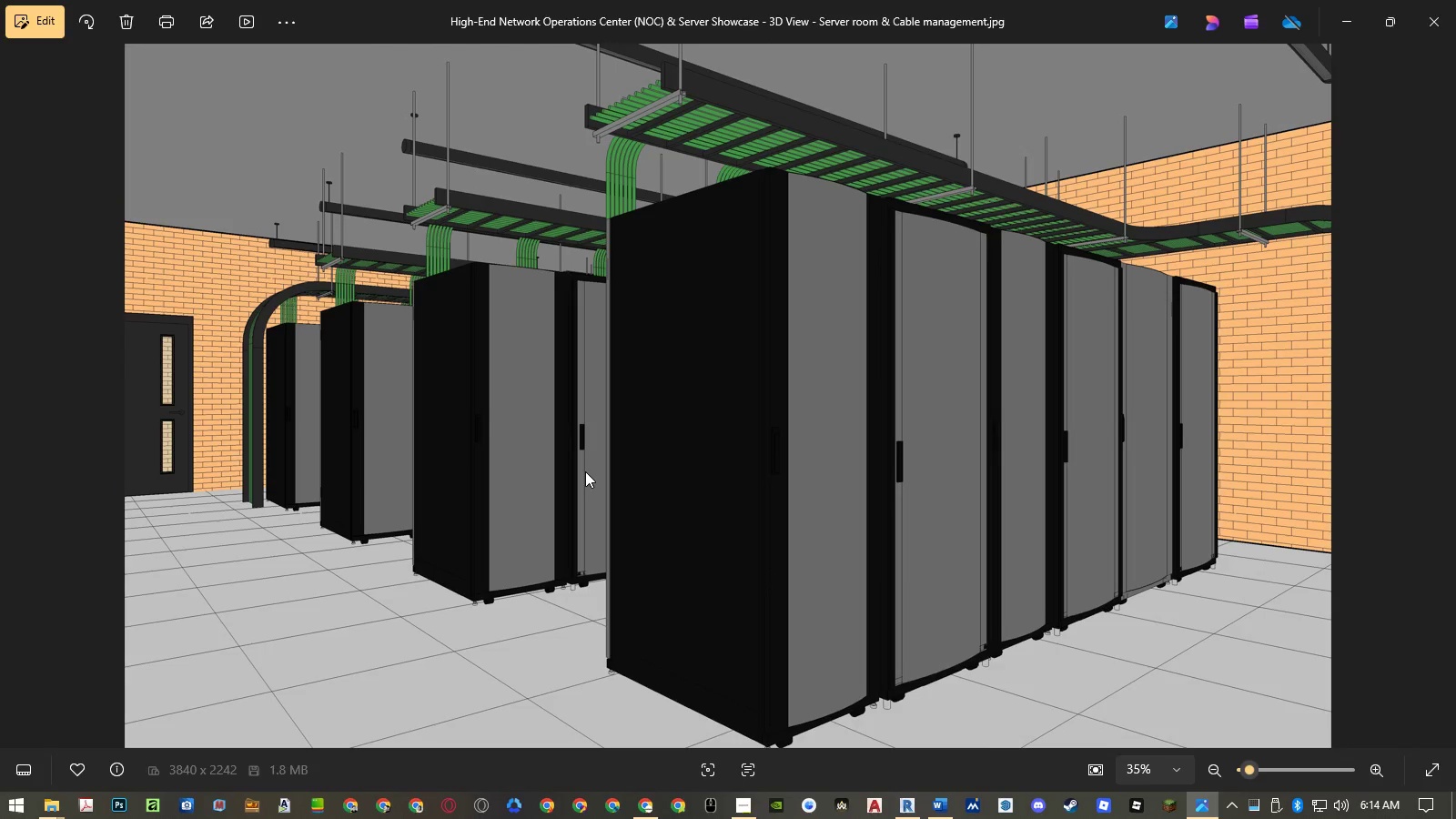 
key(ArrowLeft)
 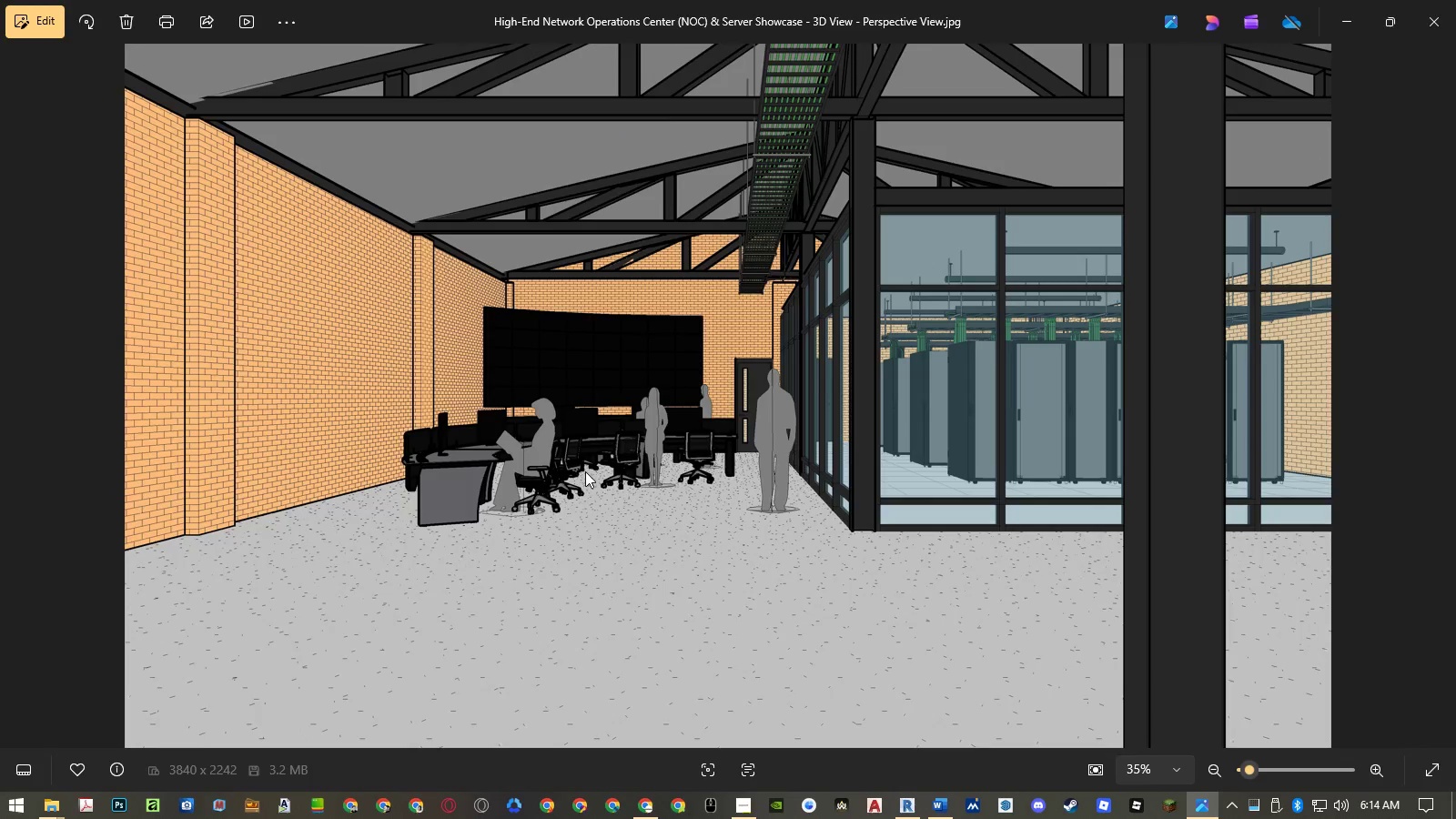 
key(ArrowLeft)
 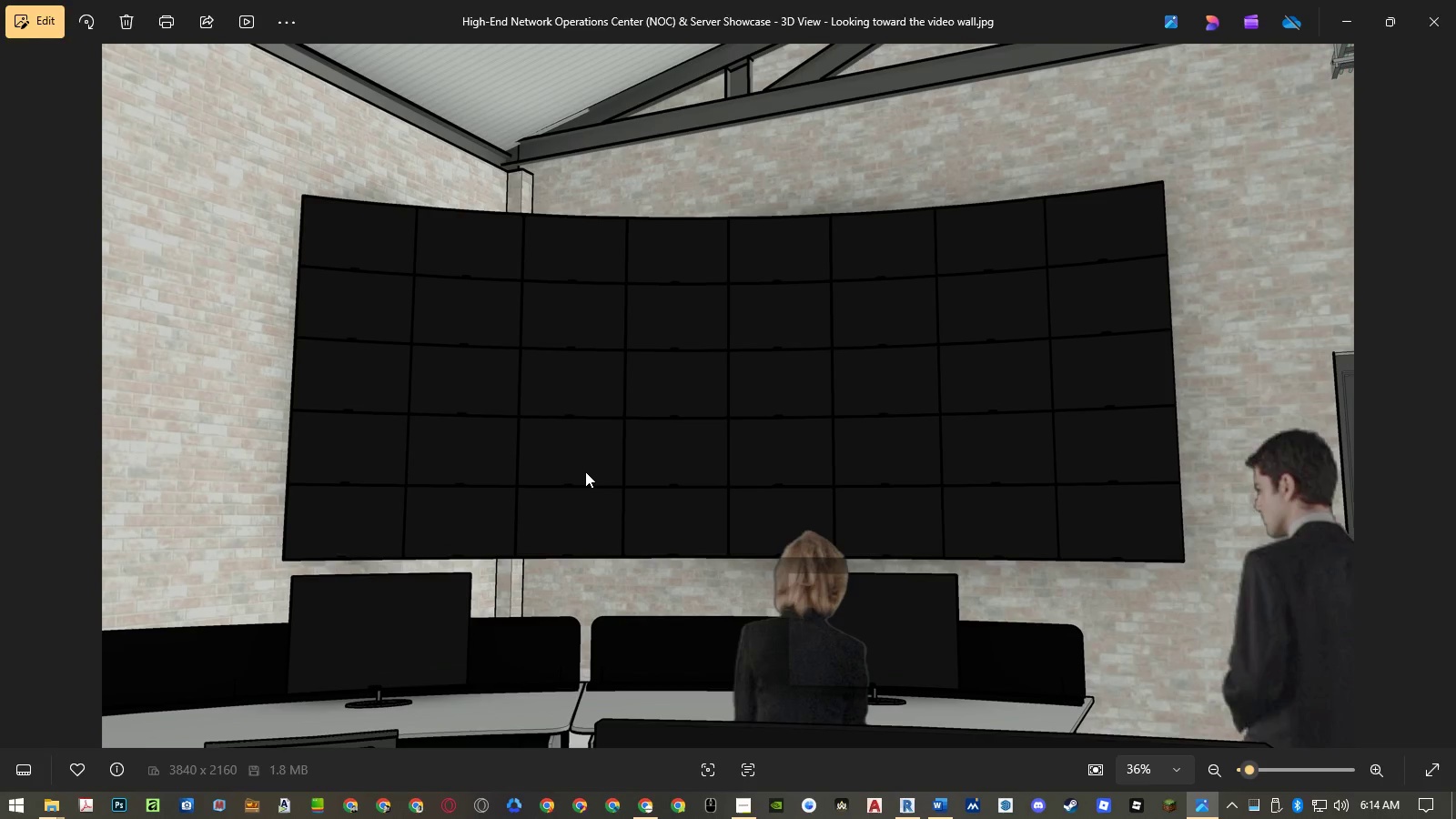 
key(ArrowLeft)
 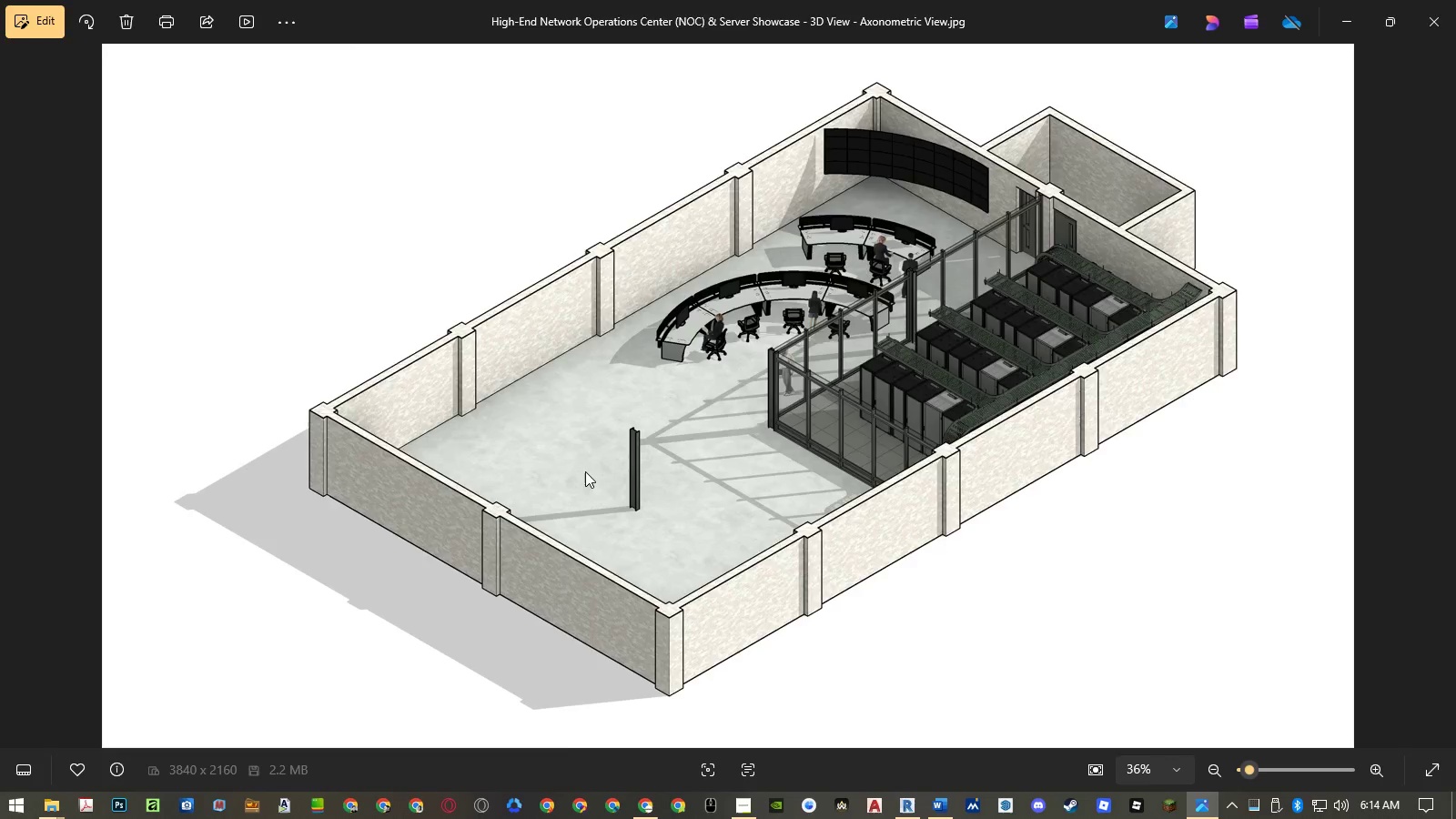 
key(ArrowRight)
 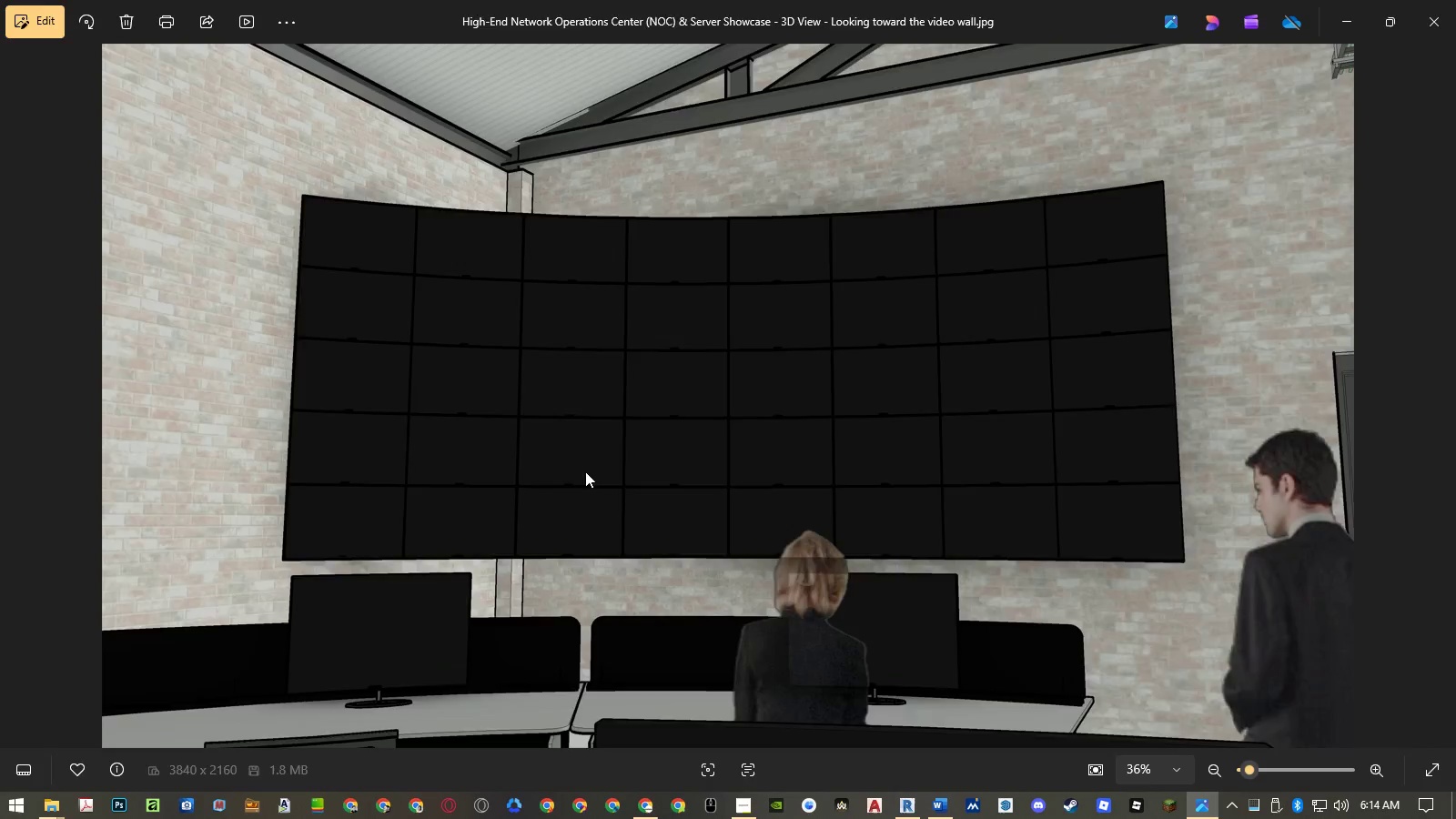 
key(ArrowRight)
 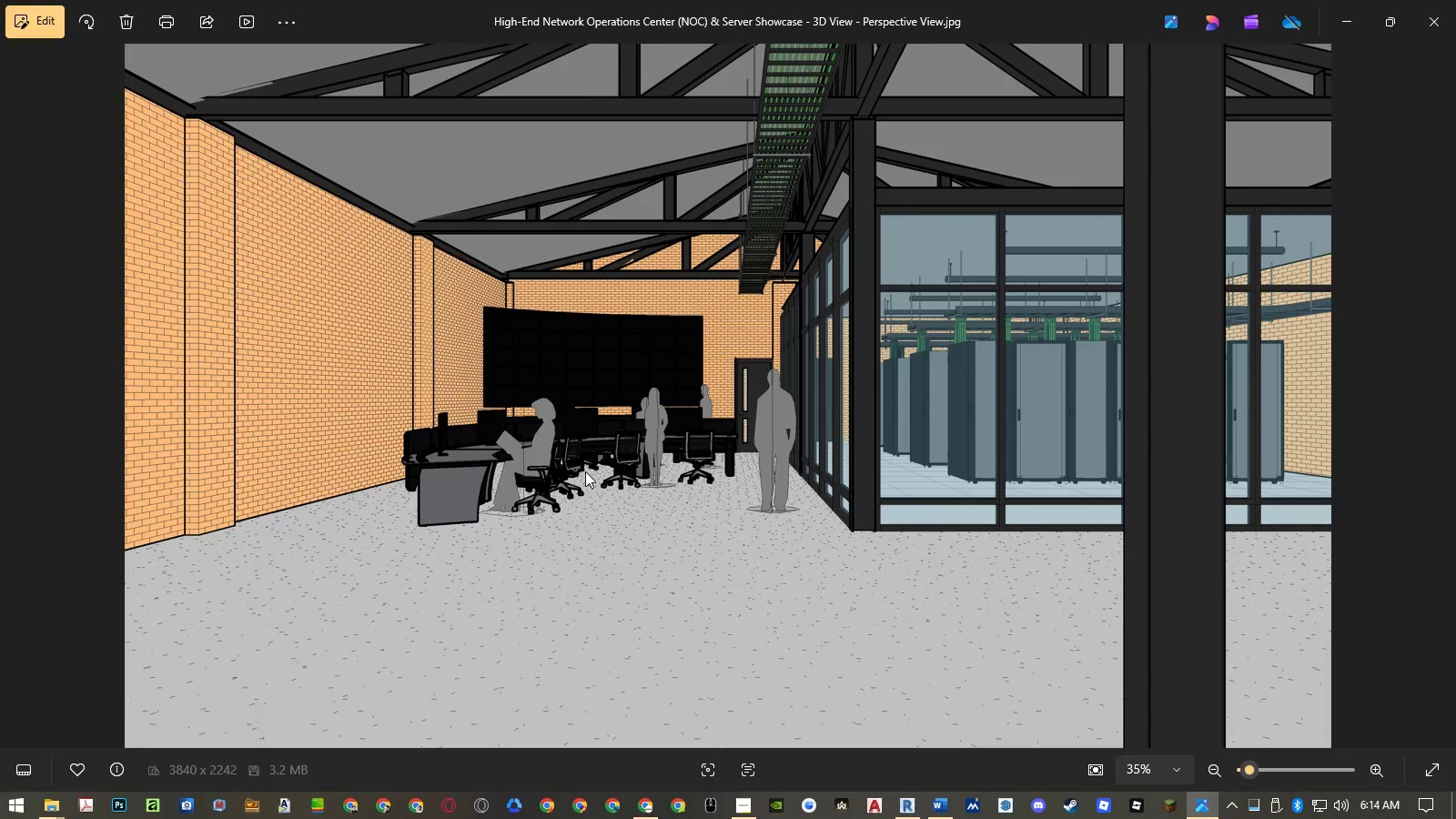 
key(ArrowRight)
 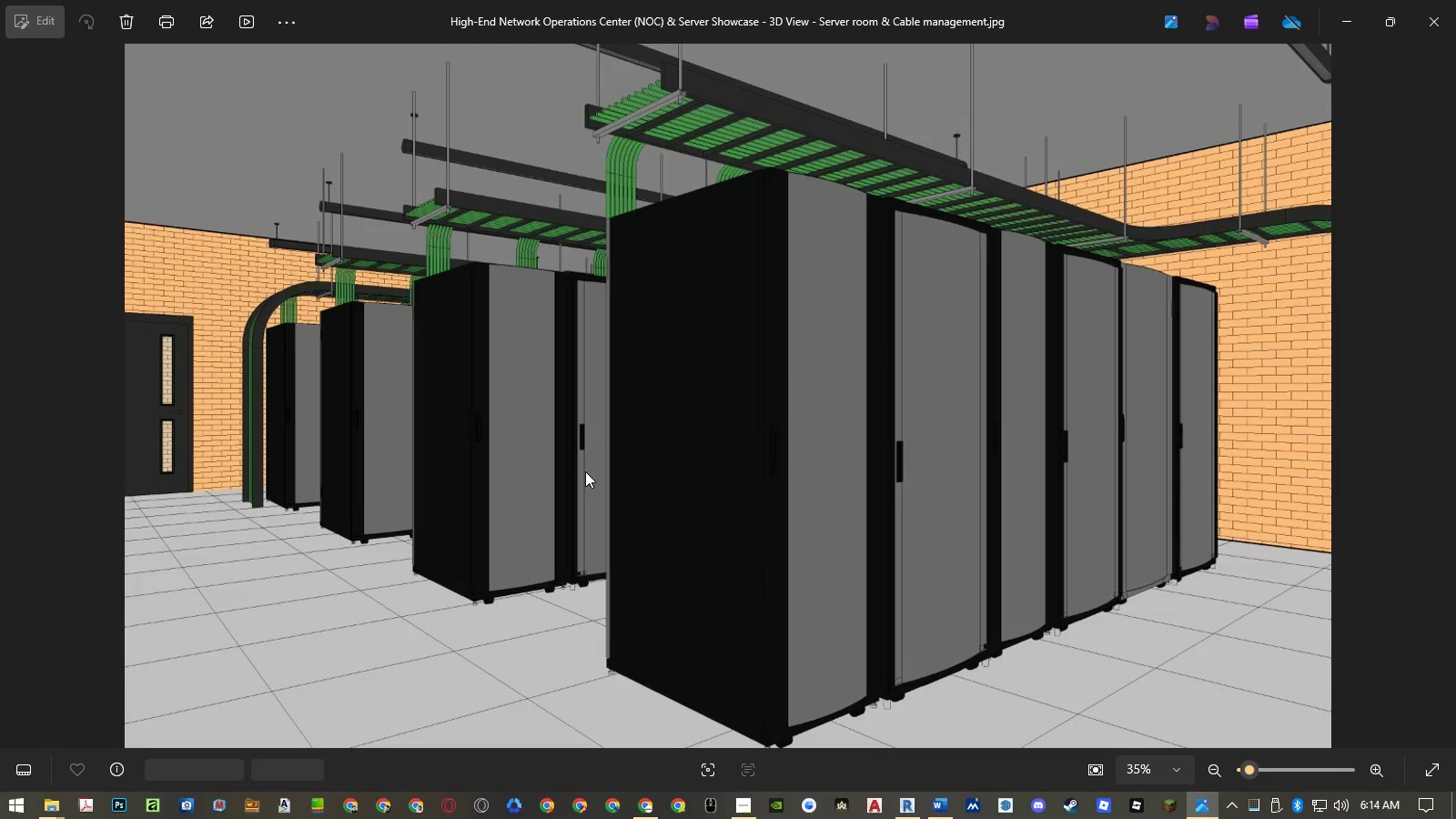 
key(ArrowRight)
 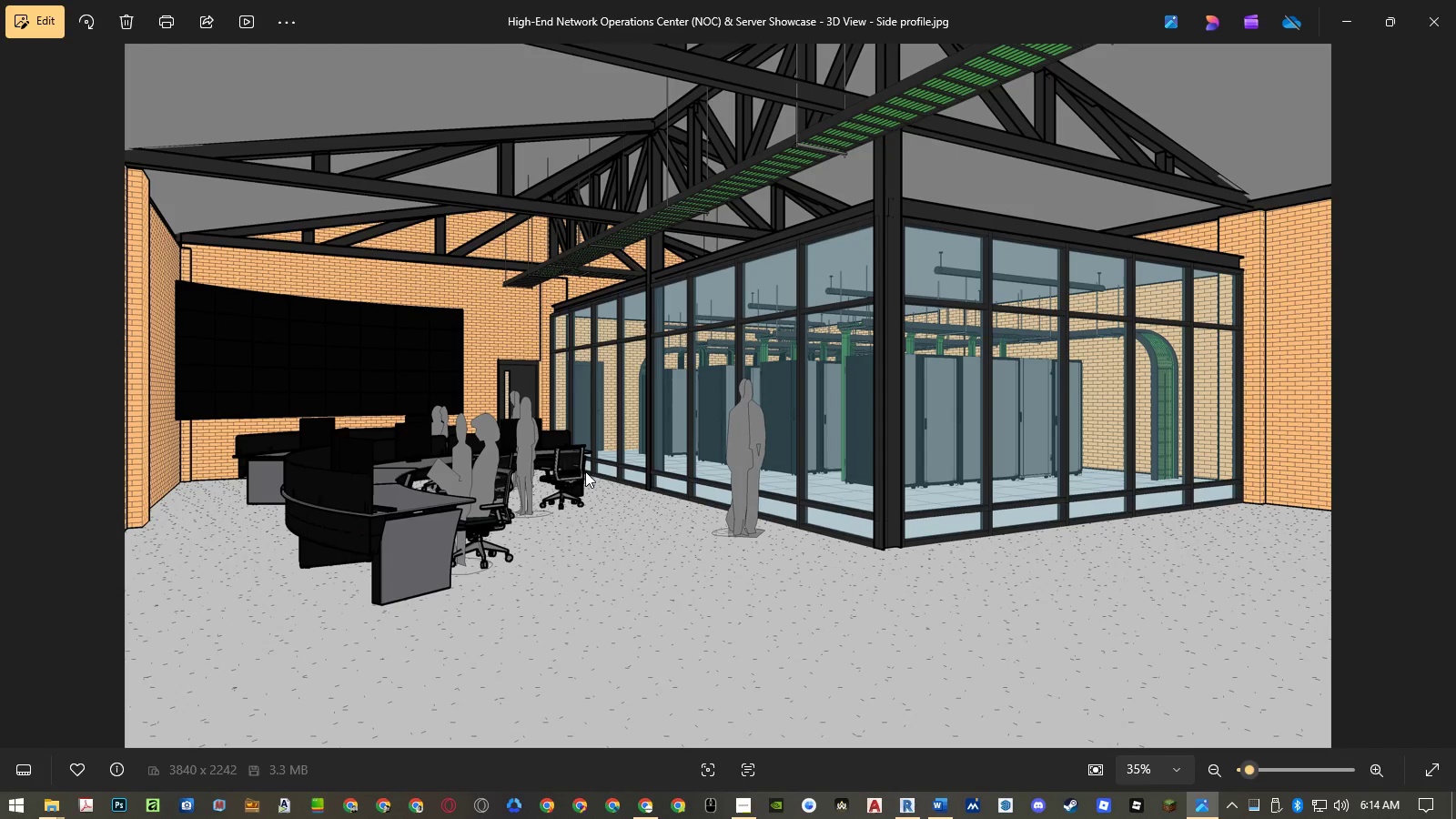 
key(ArrowLeft)
 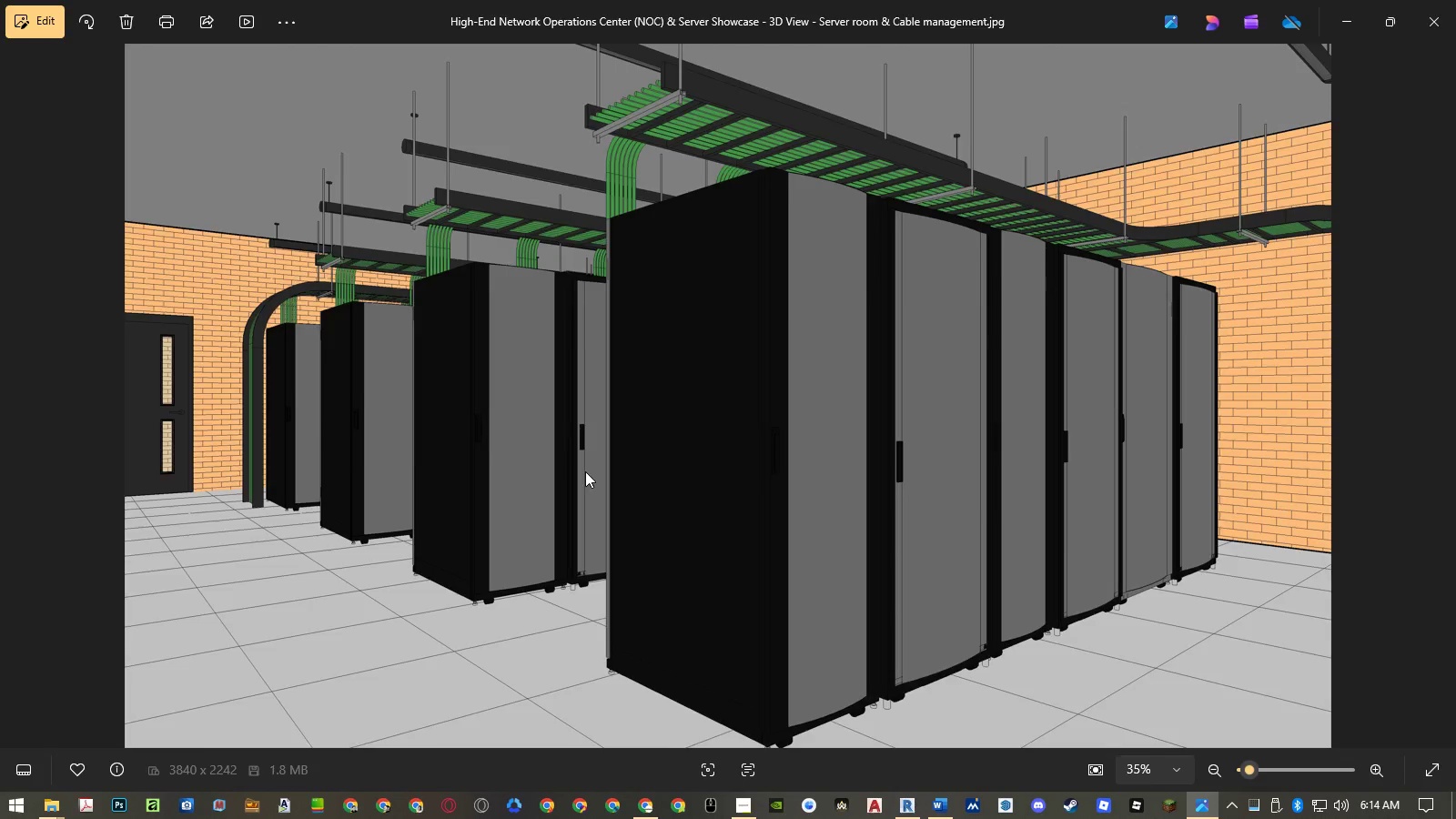 
key(ArrowRight)
 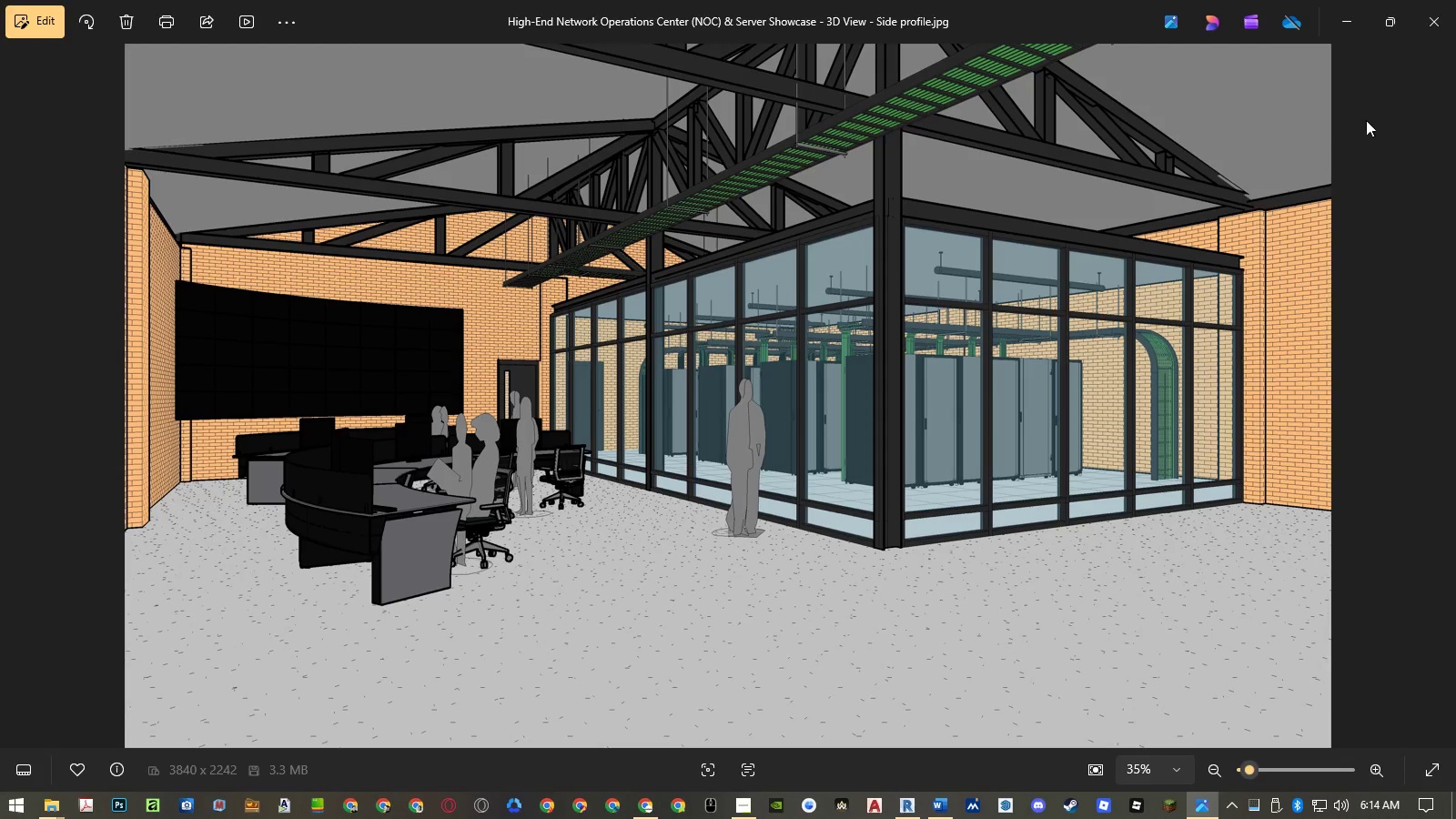 
left_click([1438, 29])
 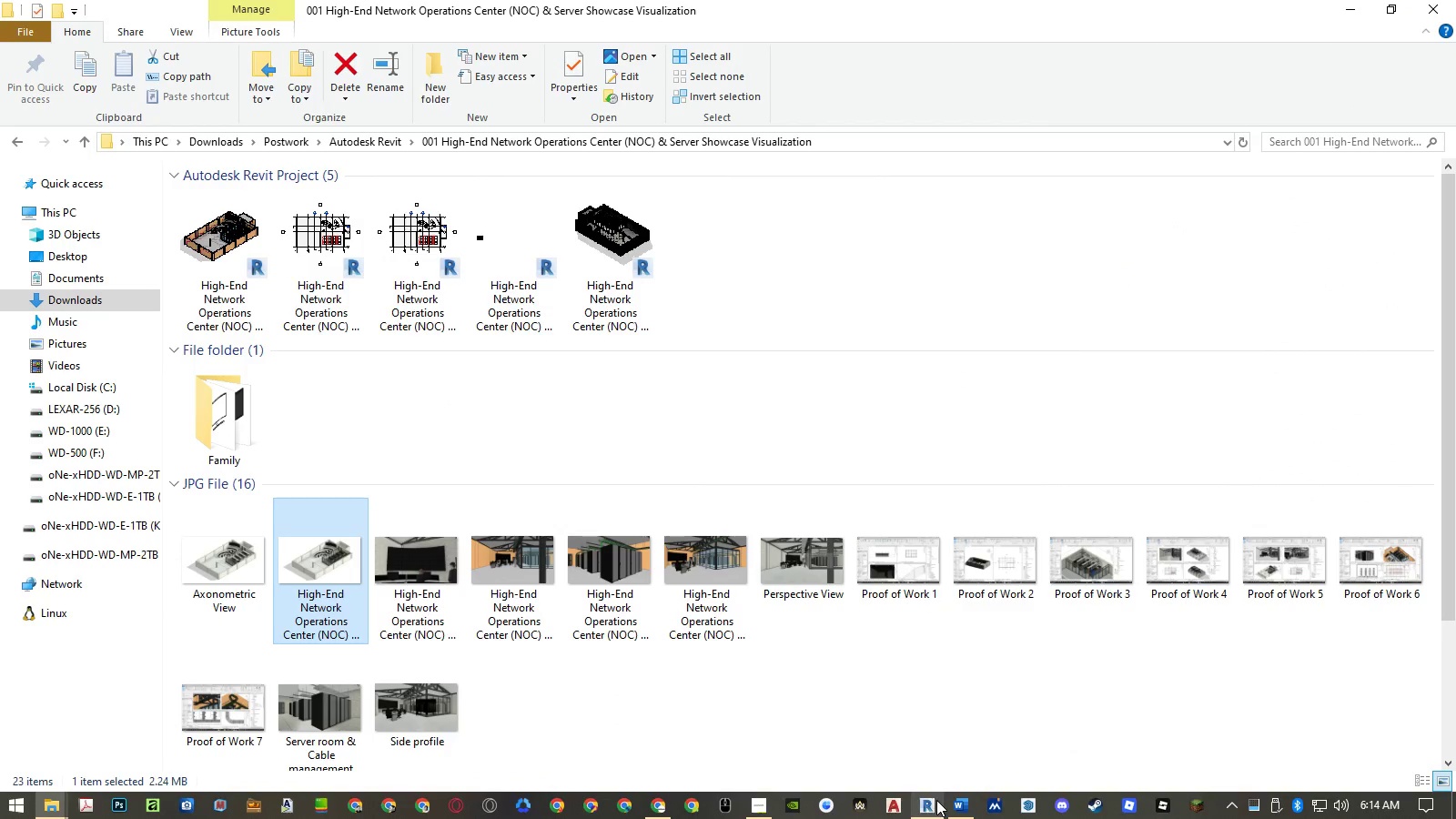 
left_click([937, 800])
 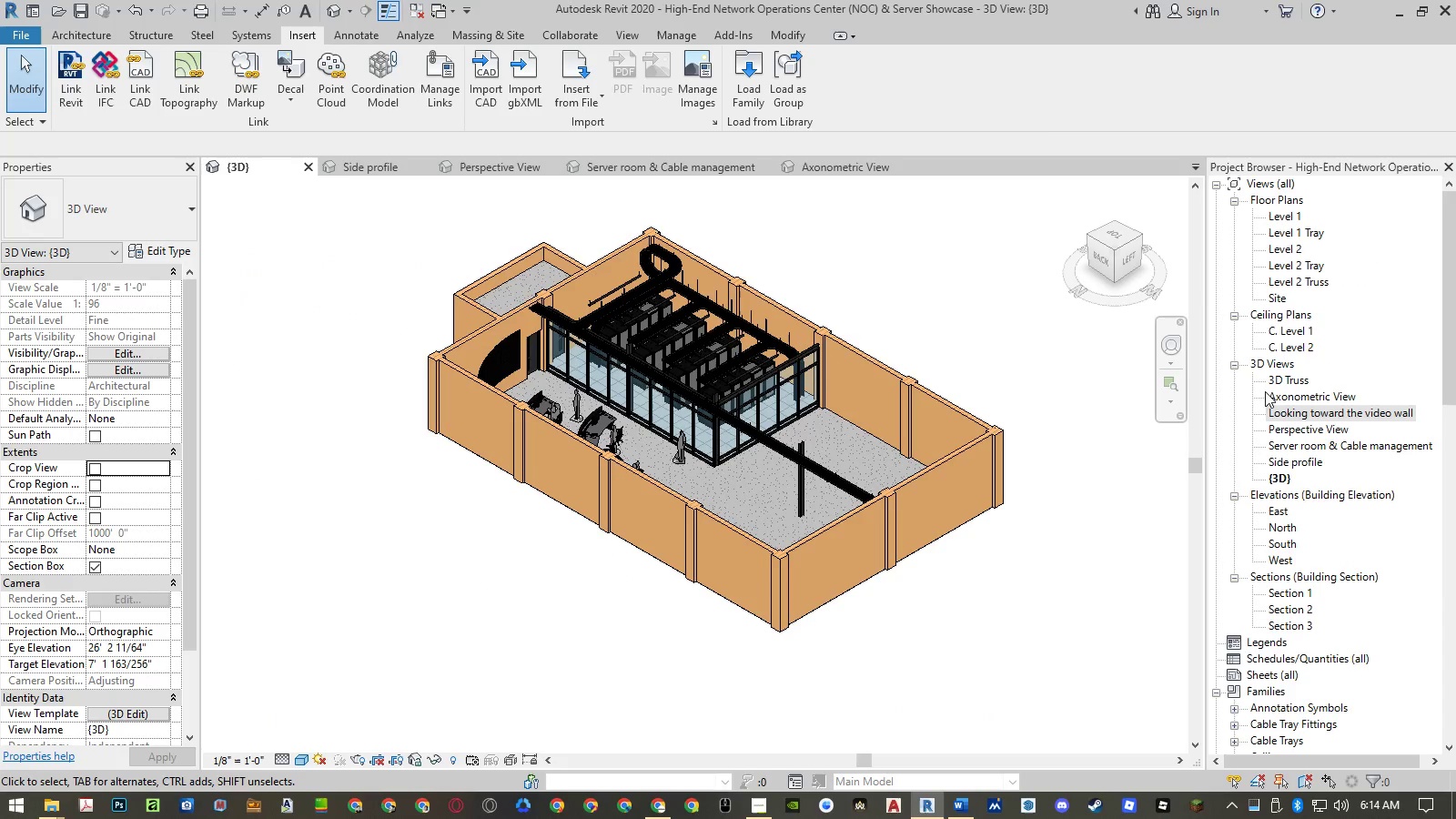 
left_click([1279, 398])
 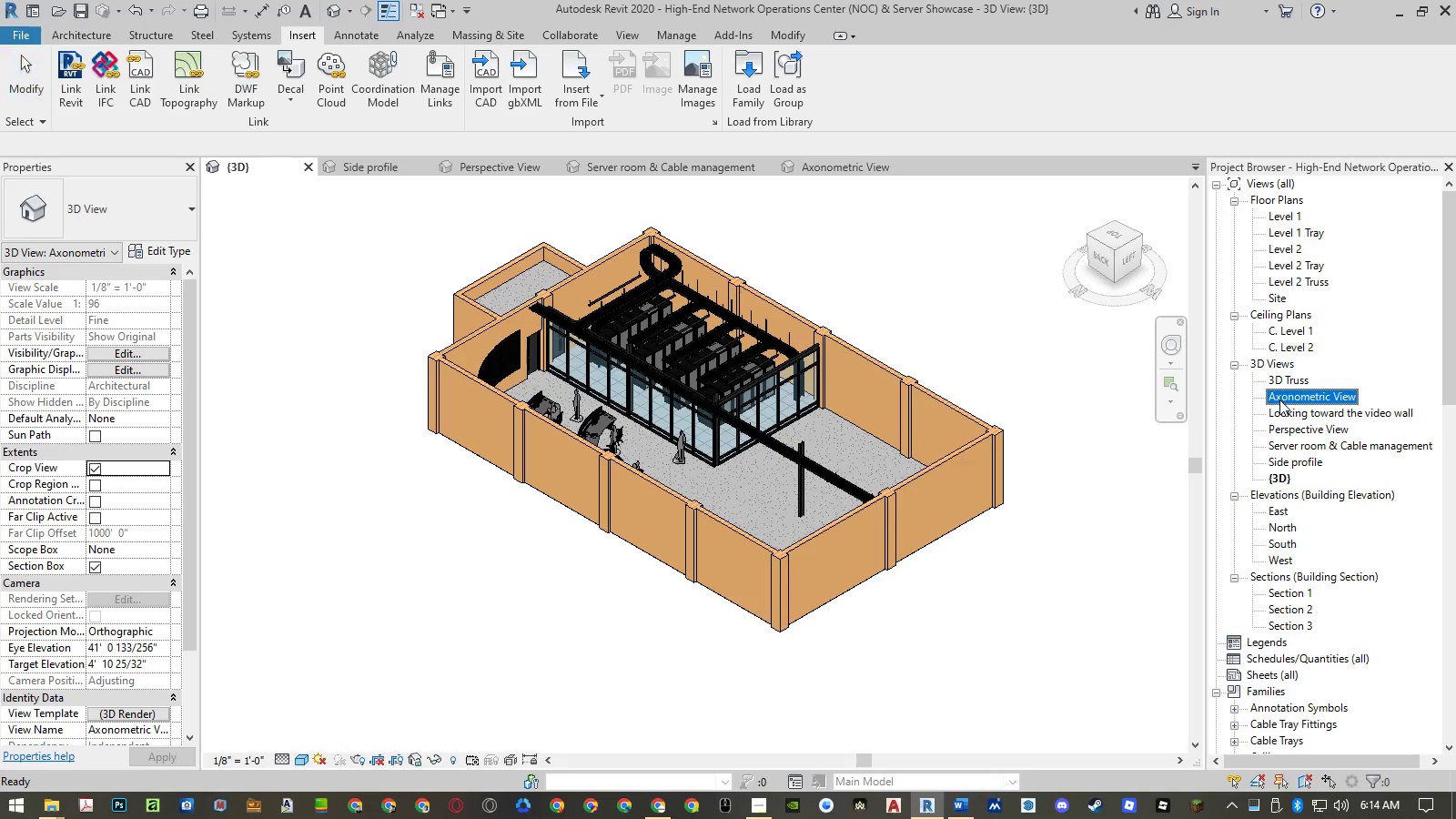 
hold_key(key=ShiftLeft, duration=0.88)
left_click([1281, 462])
 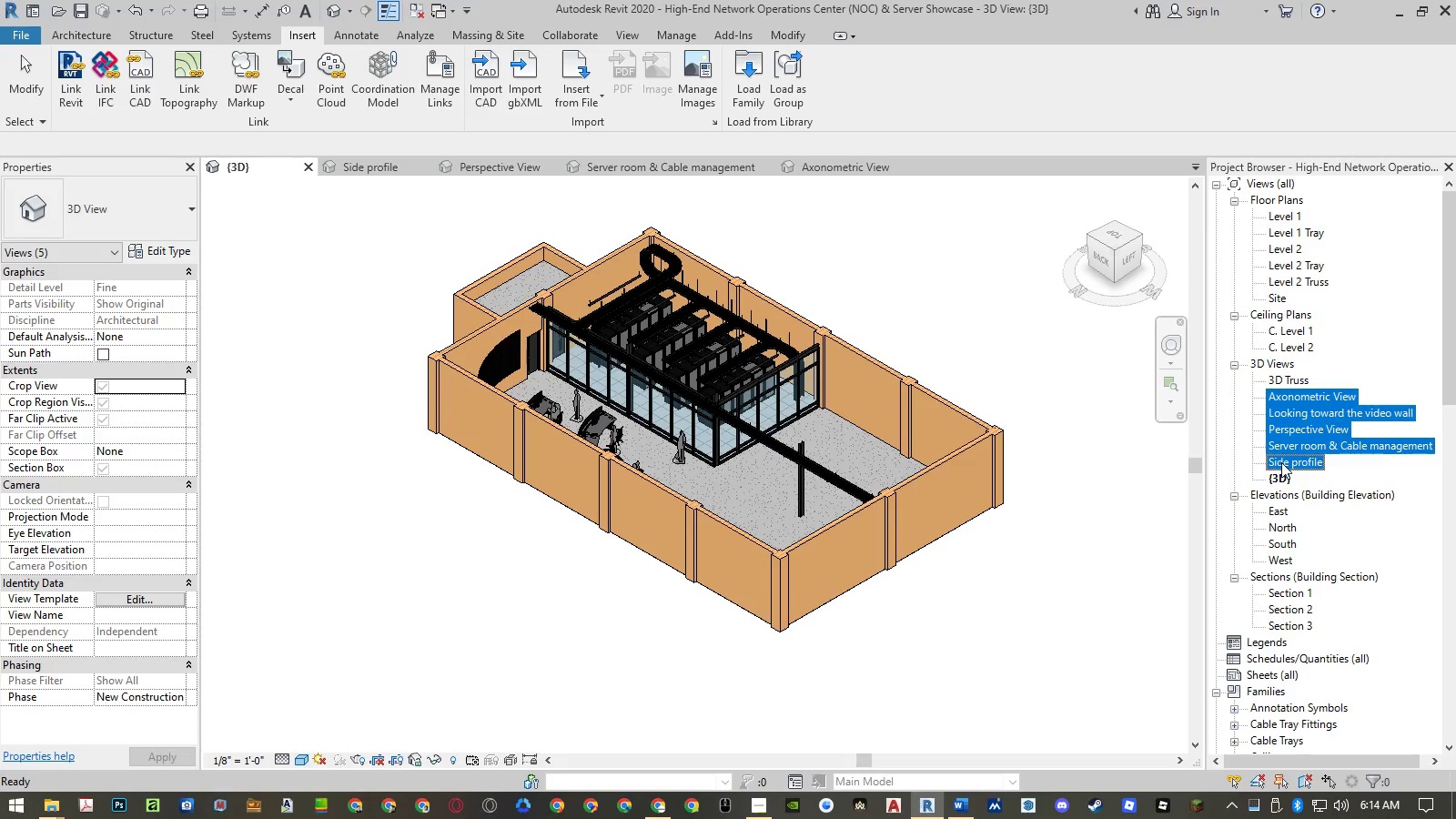 
right_click([1281, 462])
 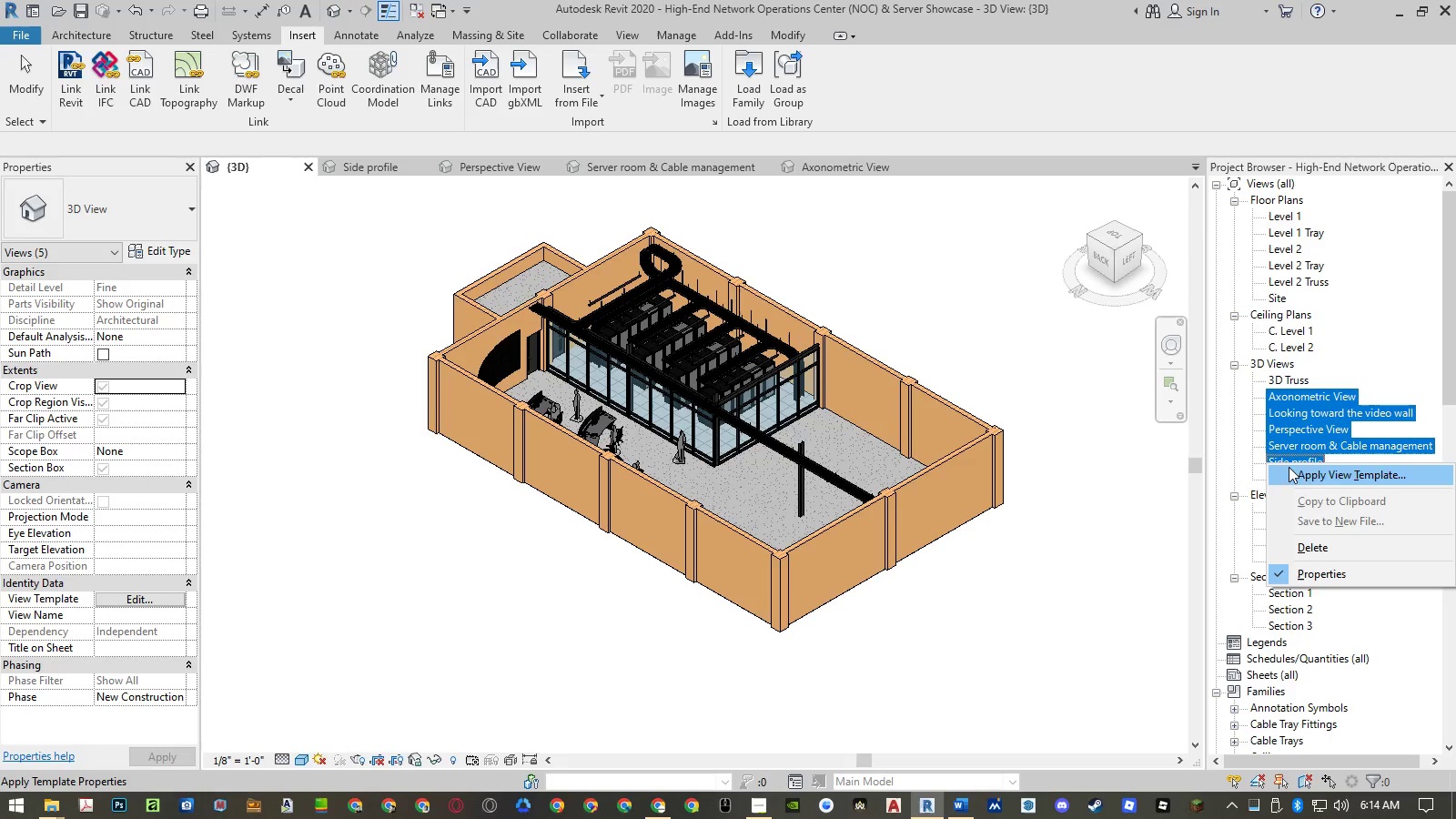 
left_click([1296, 471])
 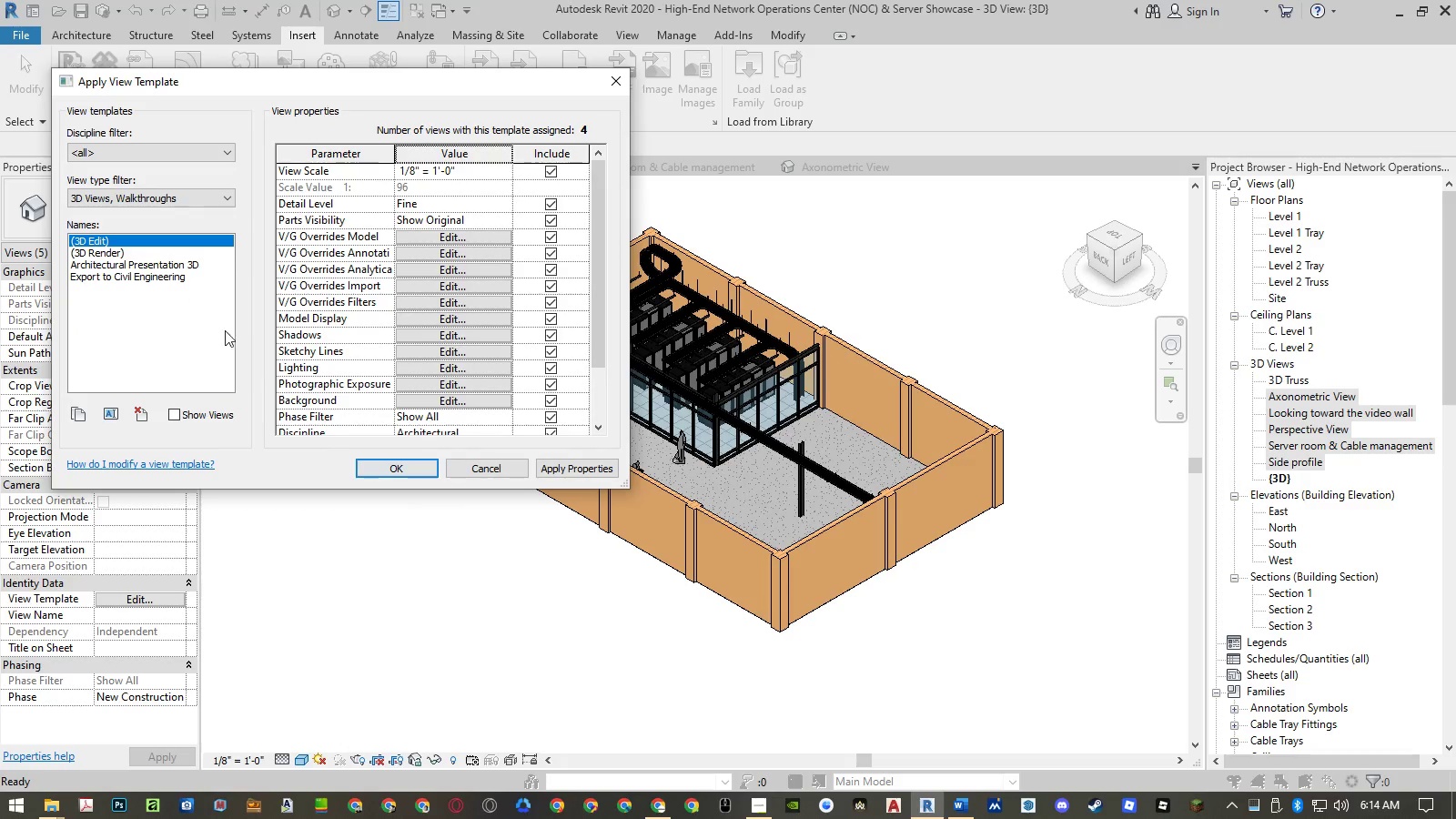 
left_click([137, 254])
 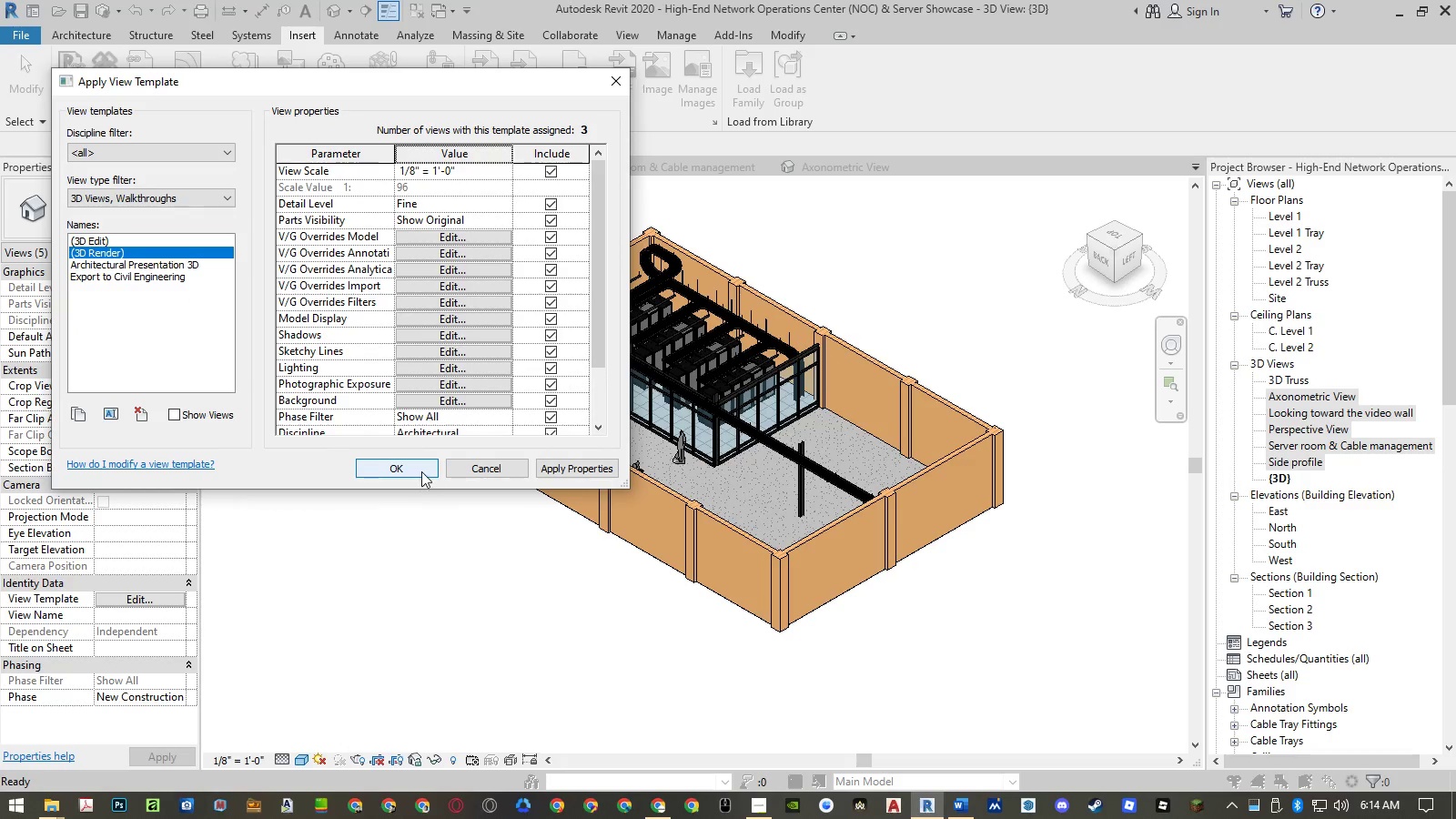 
left_click([421, 470])
 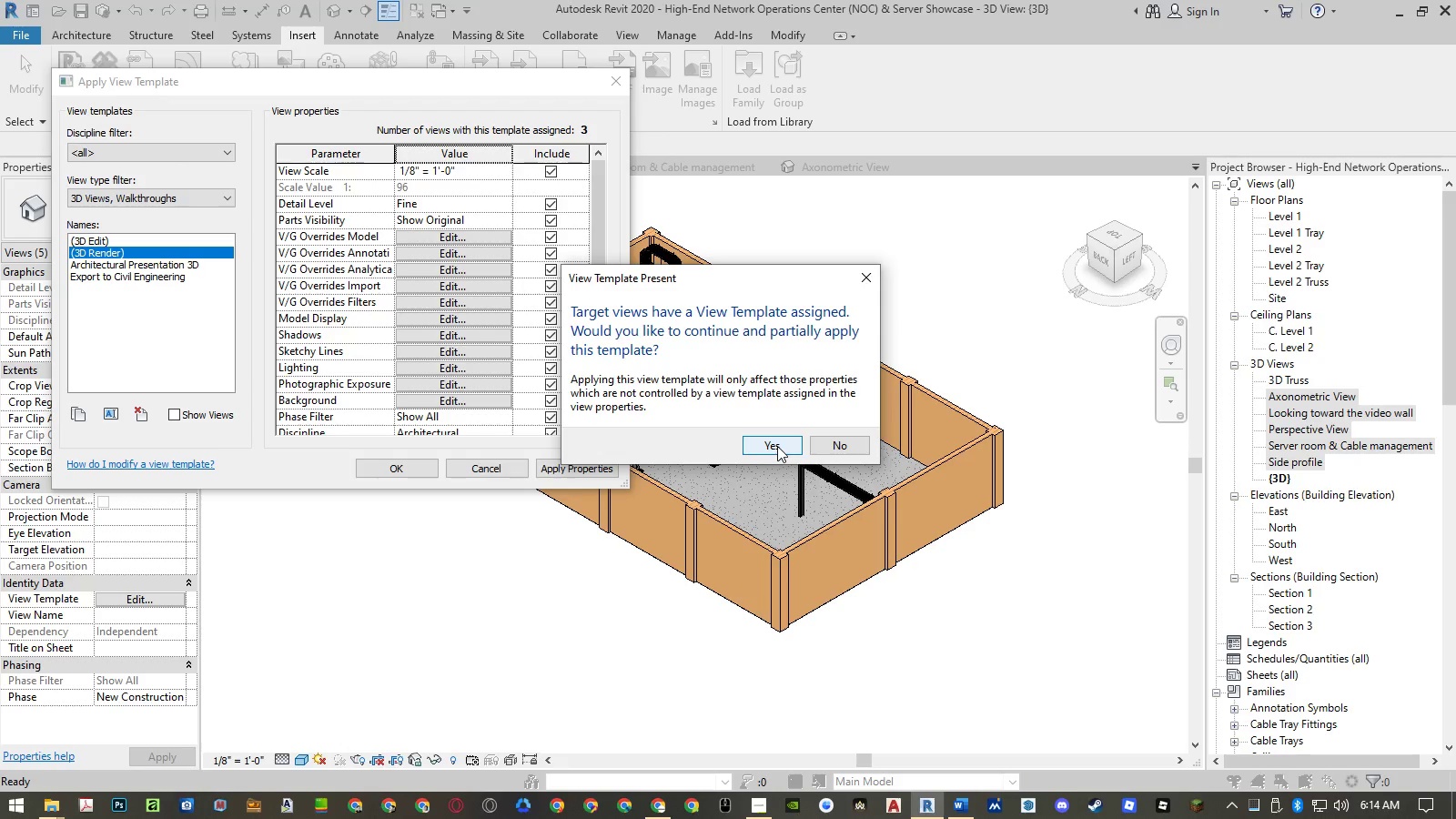 
wait(6.59)
 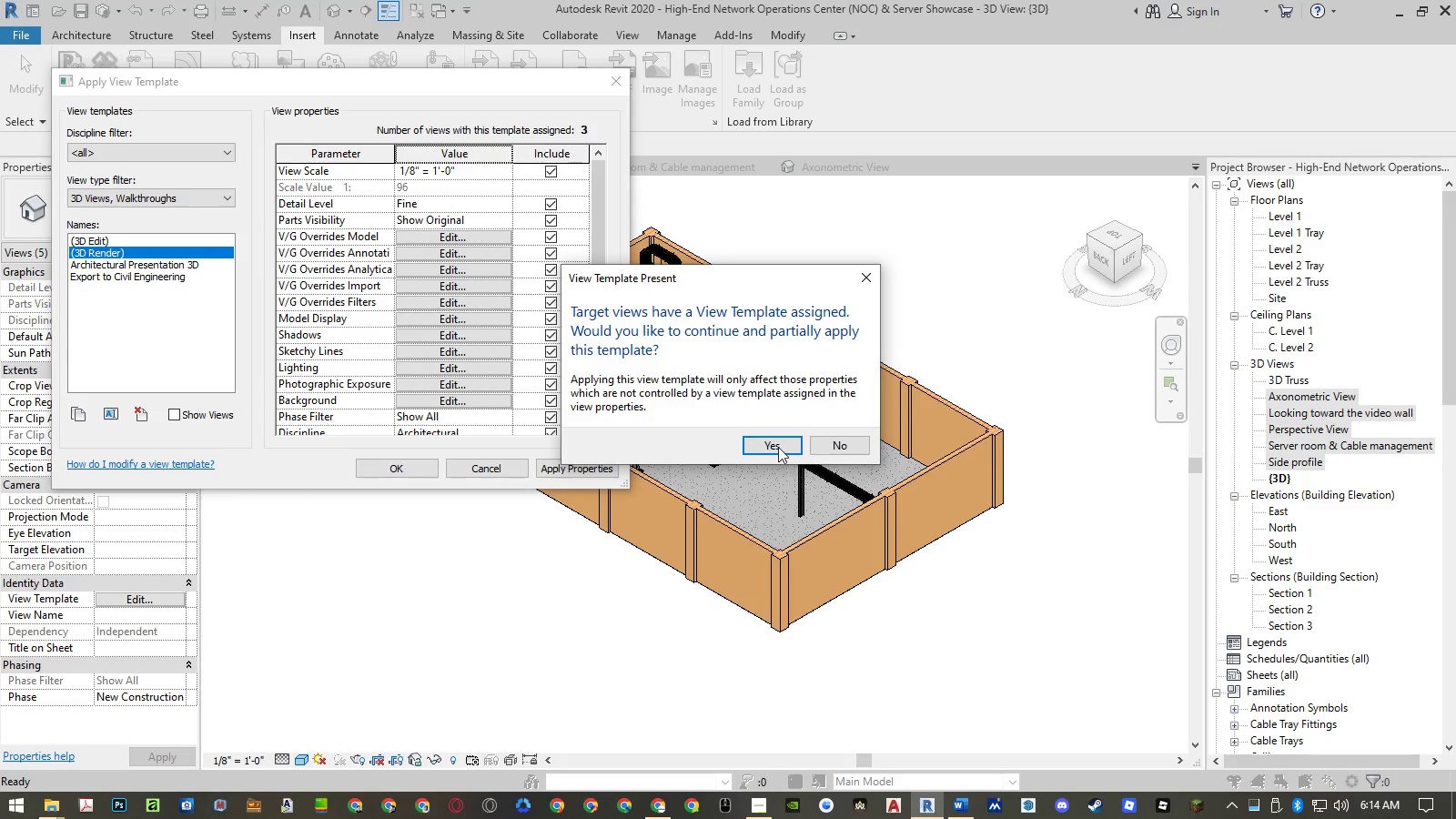 
left_click([777, 446])
 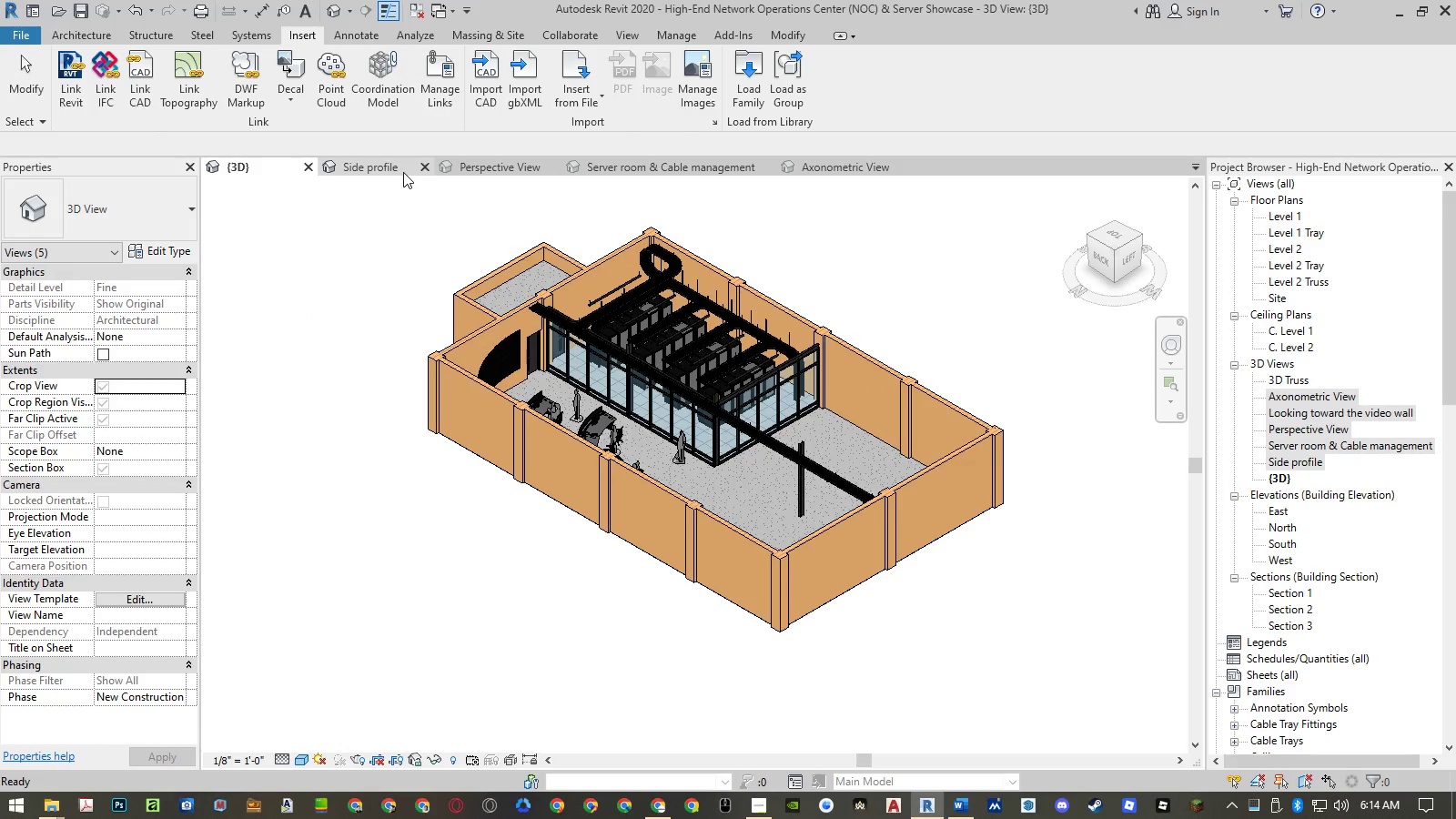 
left_click([403, 172])
 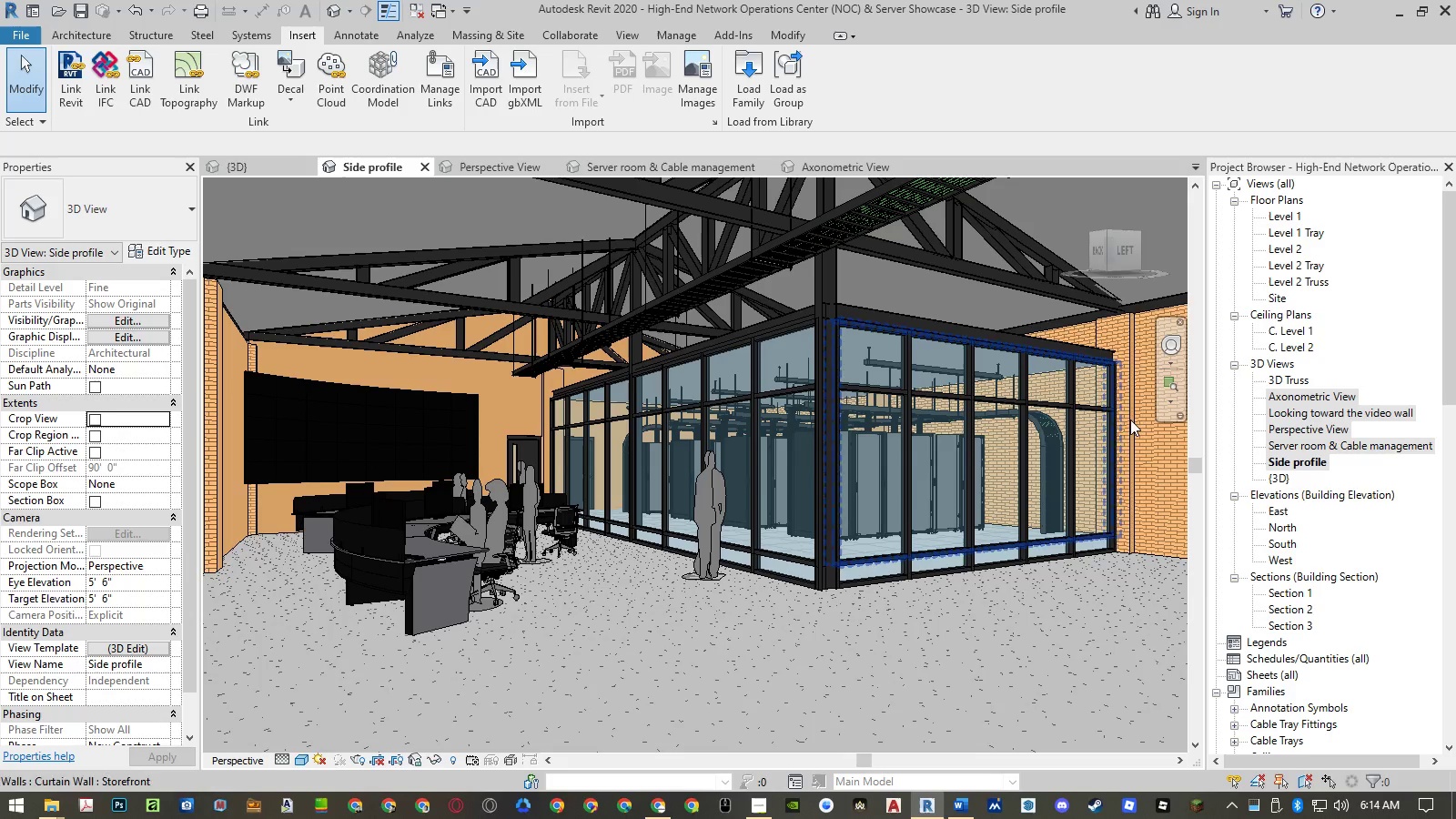 
right_click([1292, 396])
 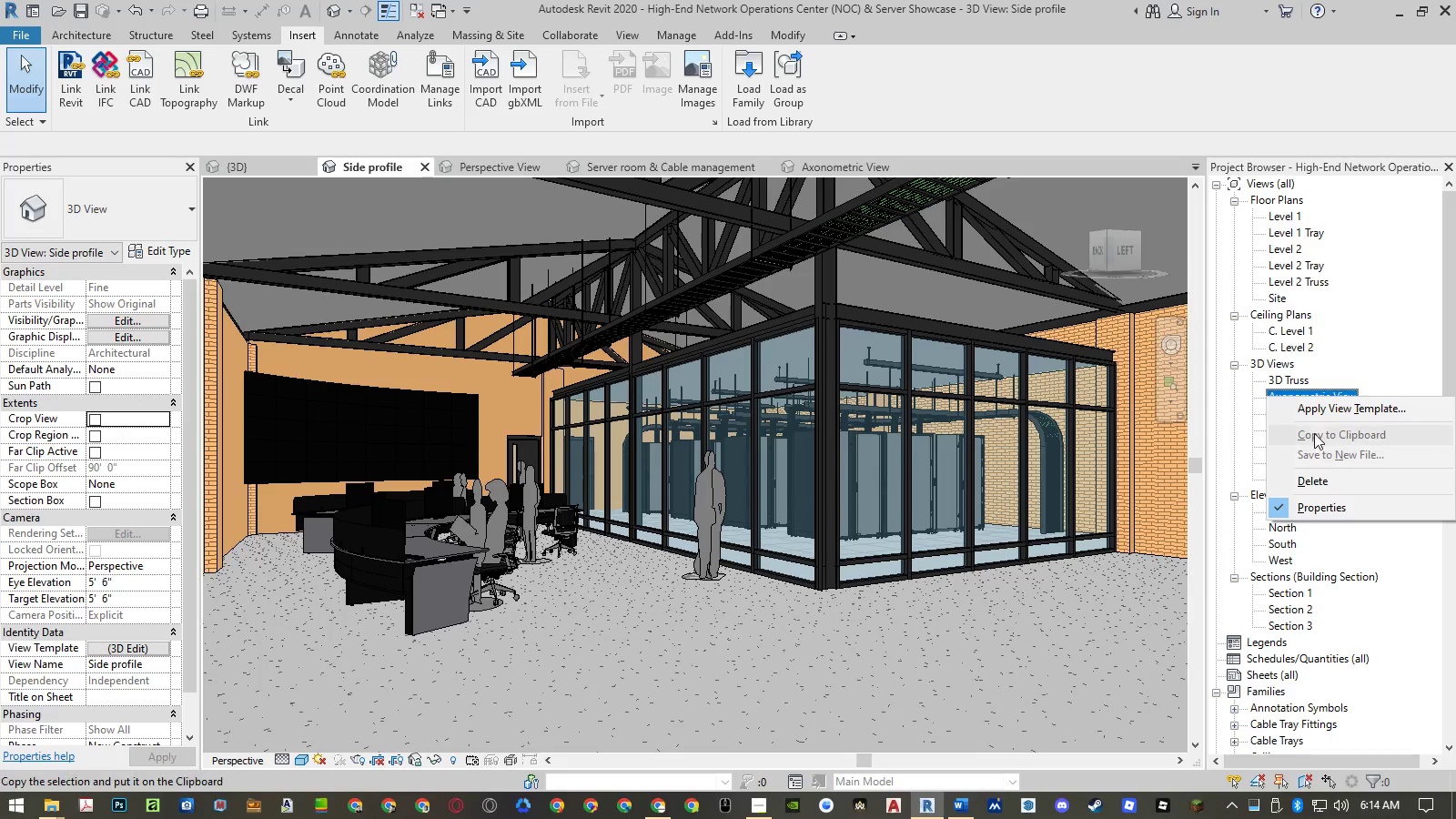 
left_click([1318, 415])
 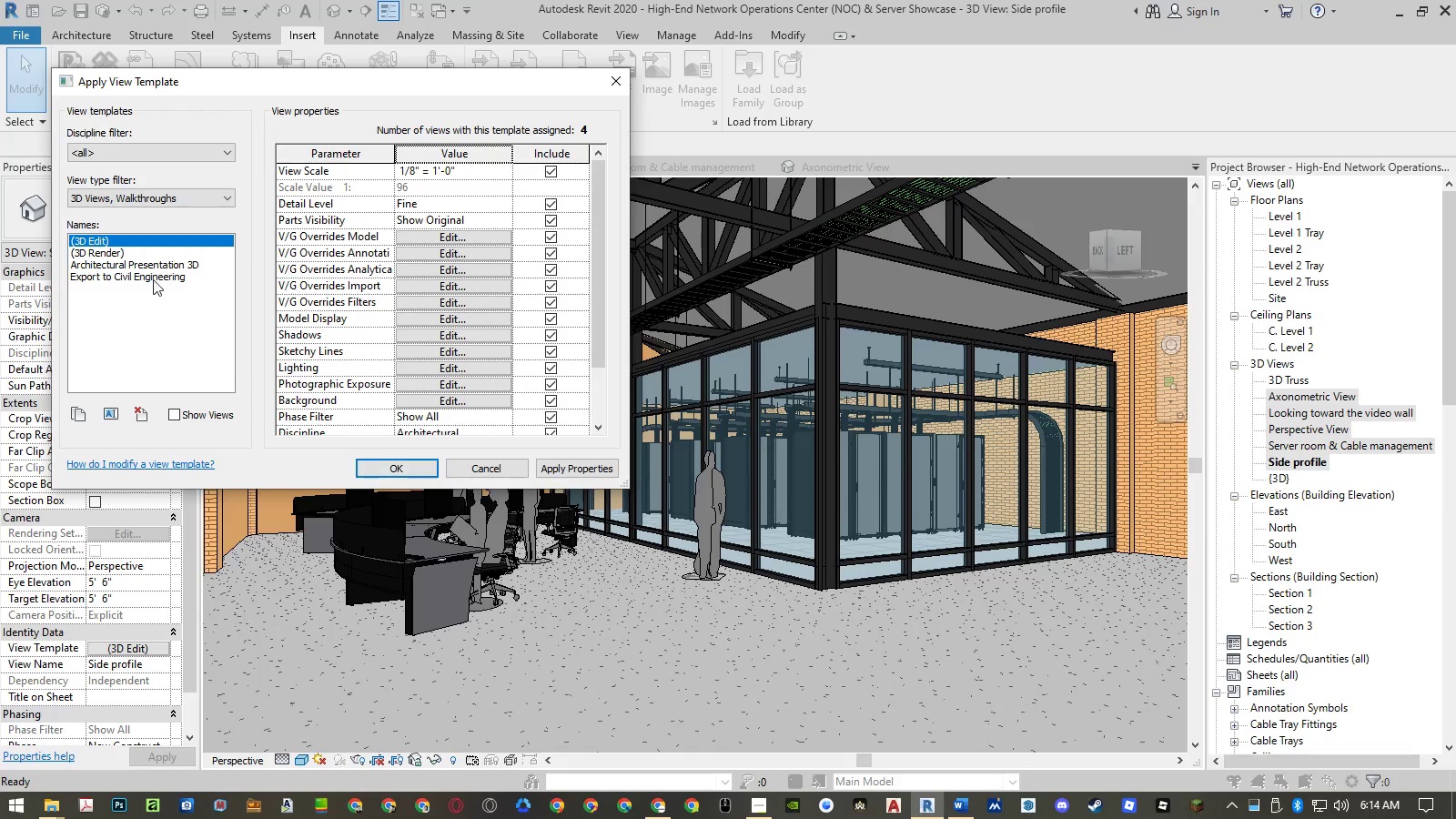 
left_click([134, 256])
 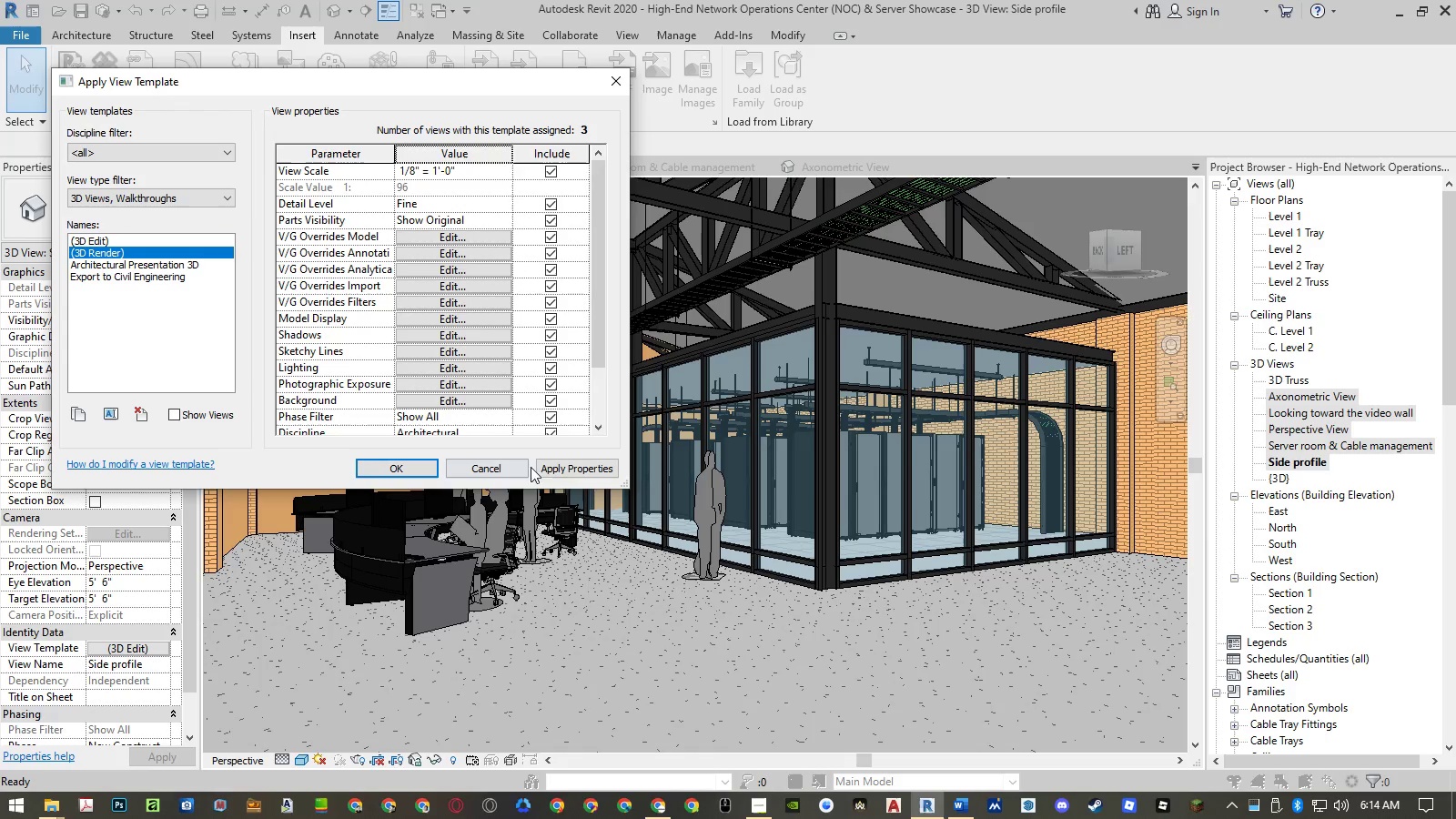 
left_click([555, 470])
 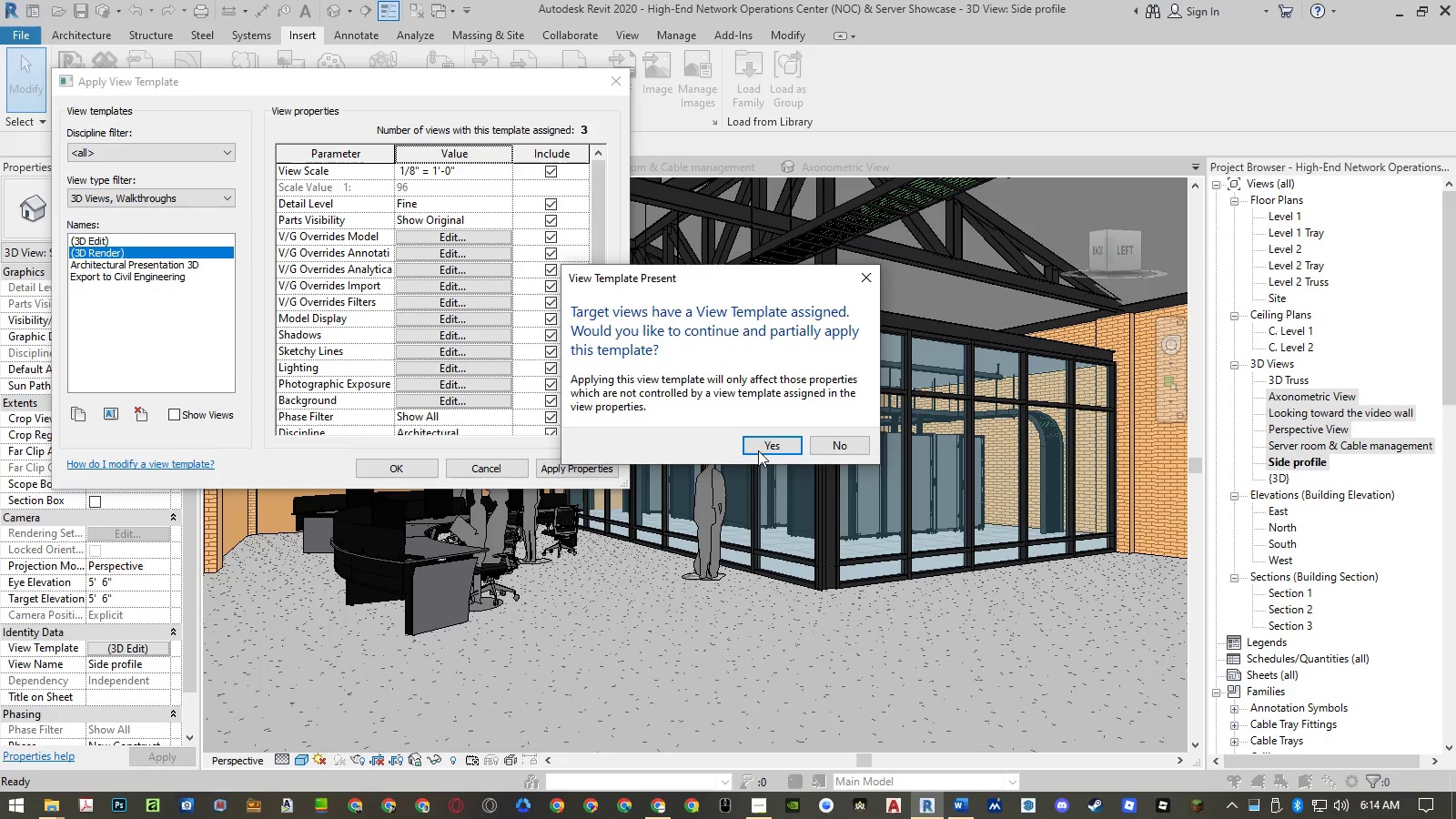 
left_click([768, 449])
 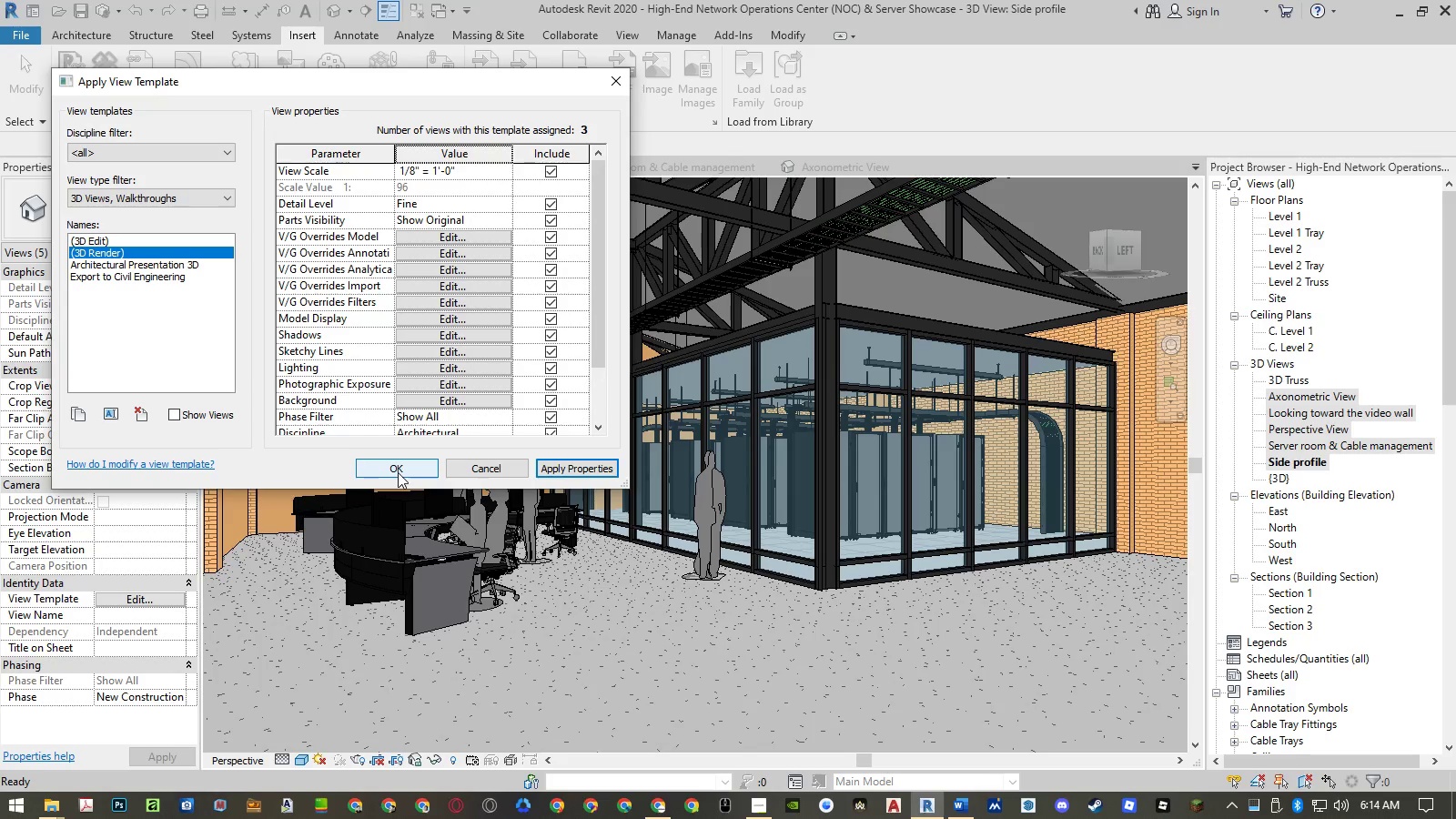 
left_click([398, 472])
 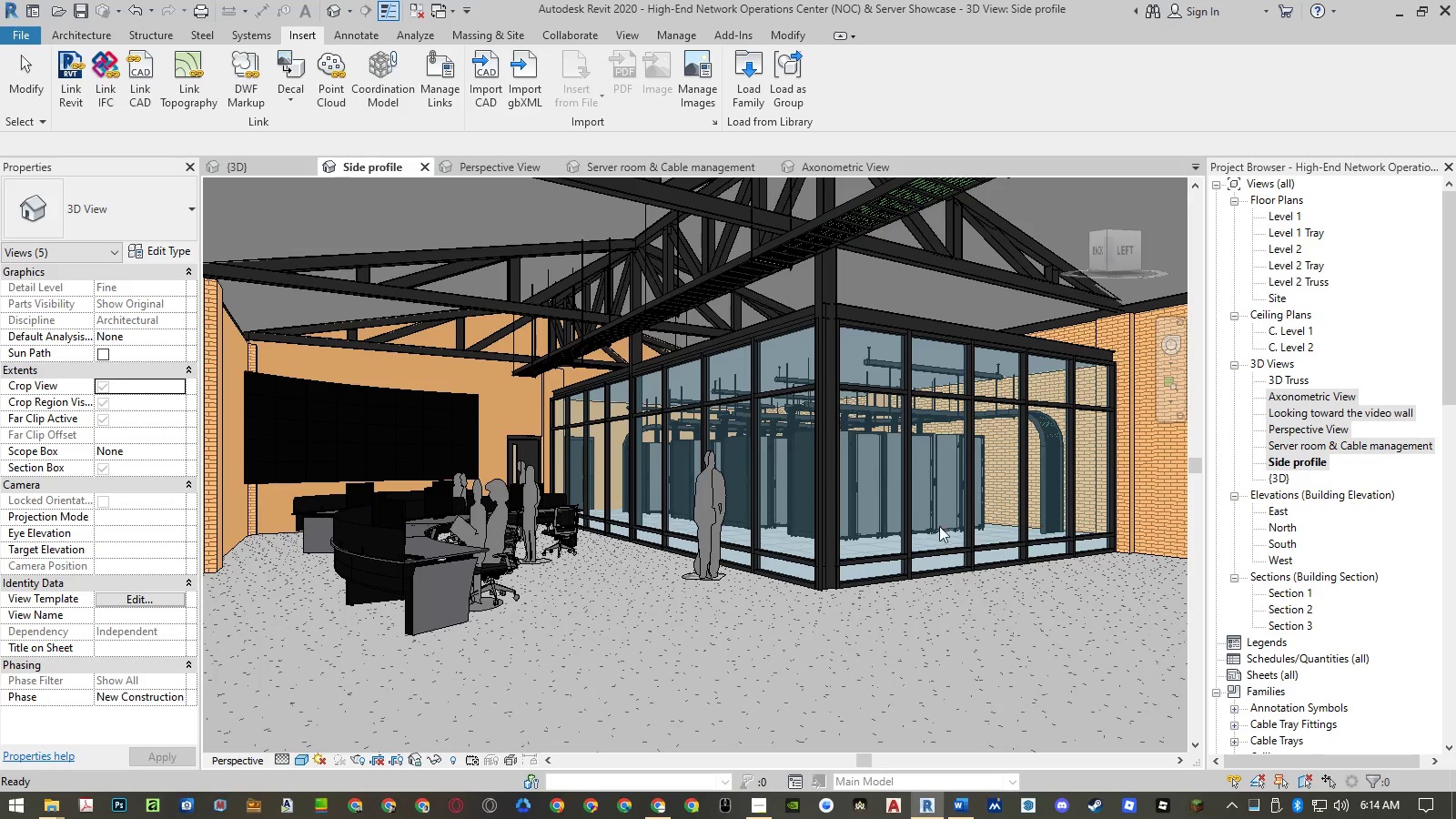 
wait(5.17)
 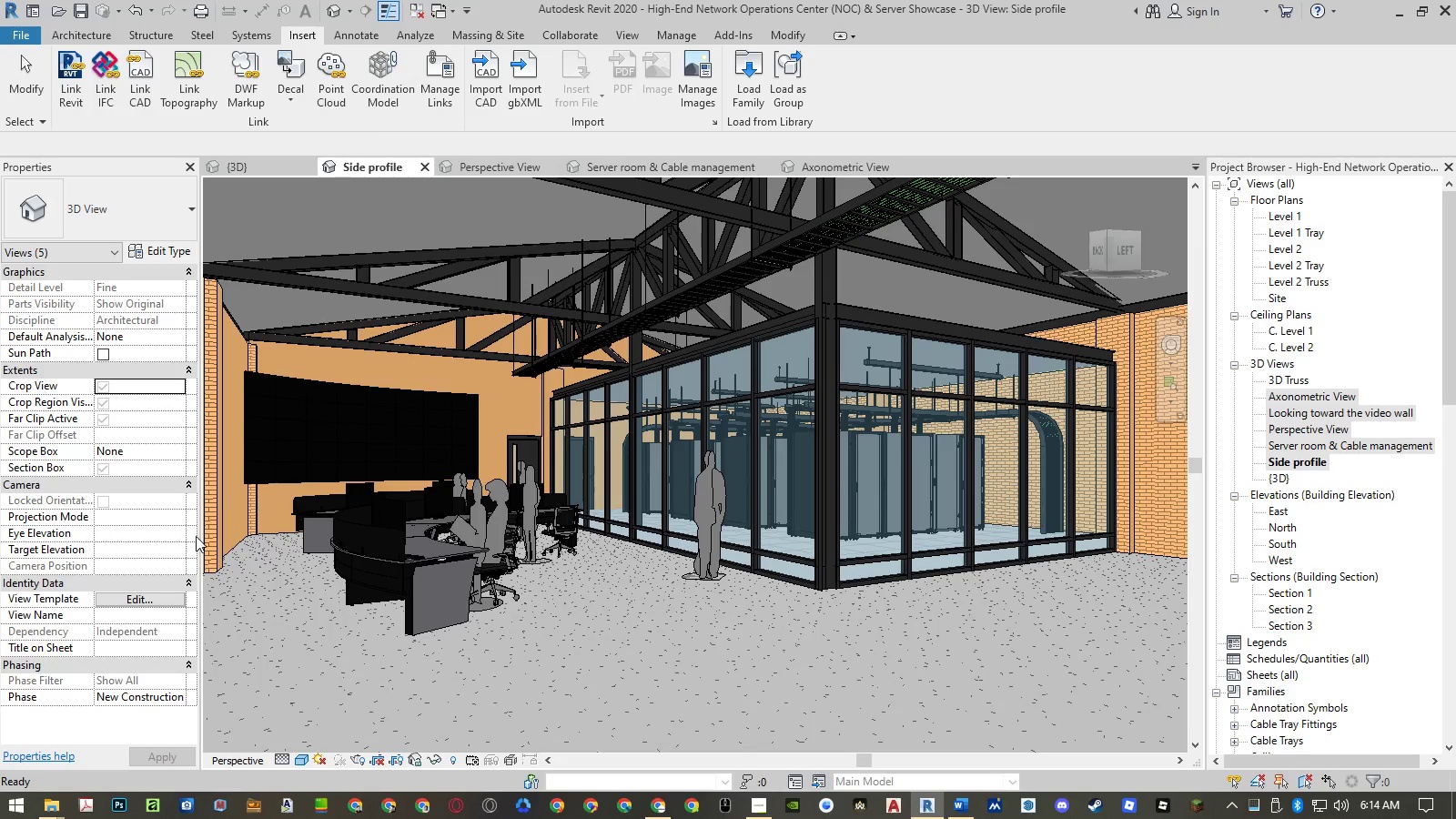 
left_click([1285, 455])
 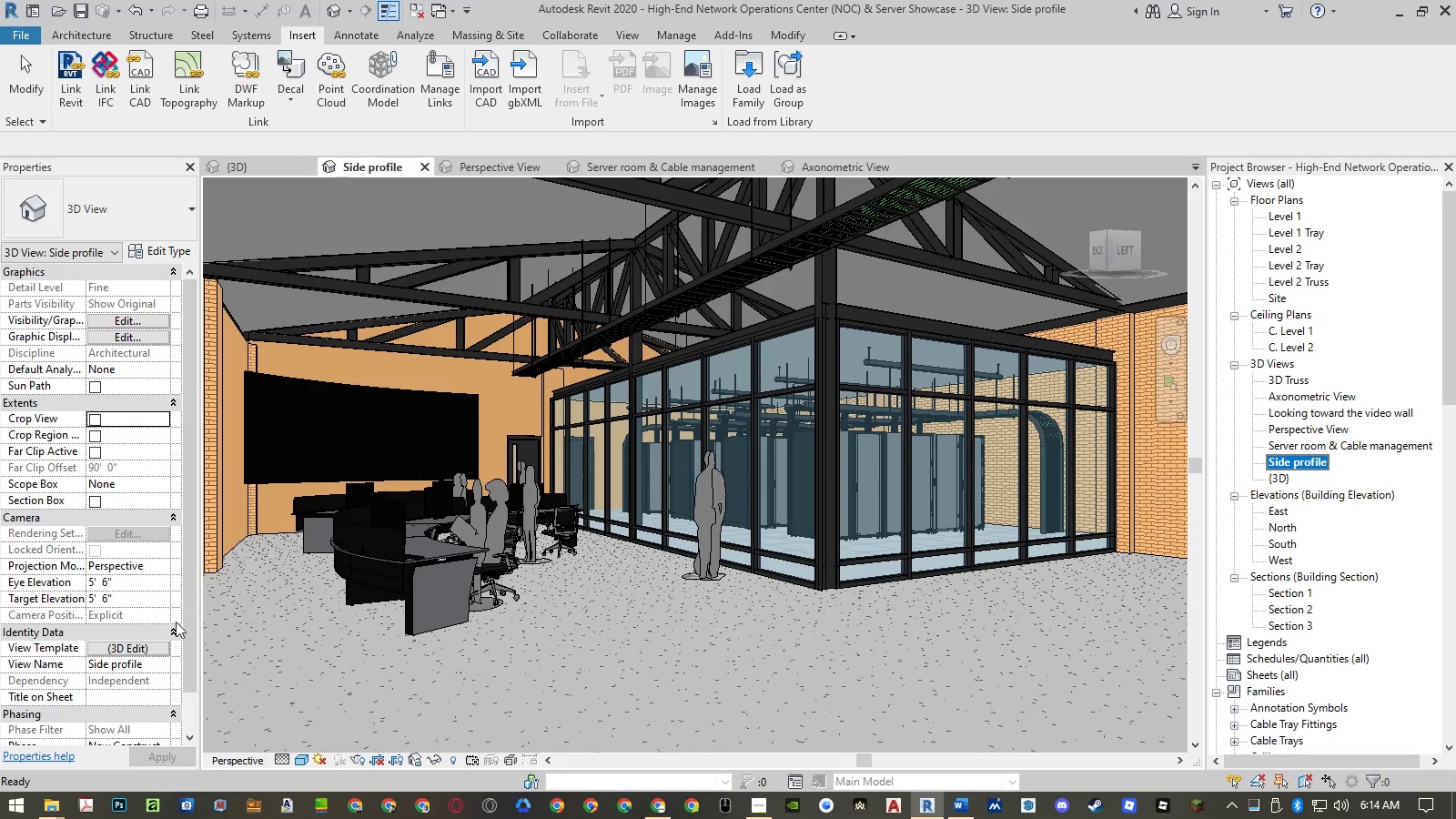 
left_click([133, 644])
 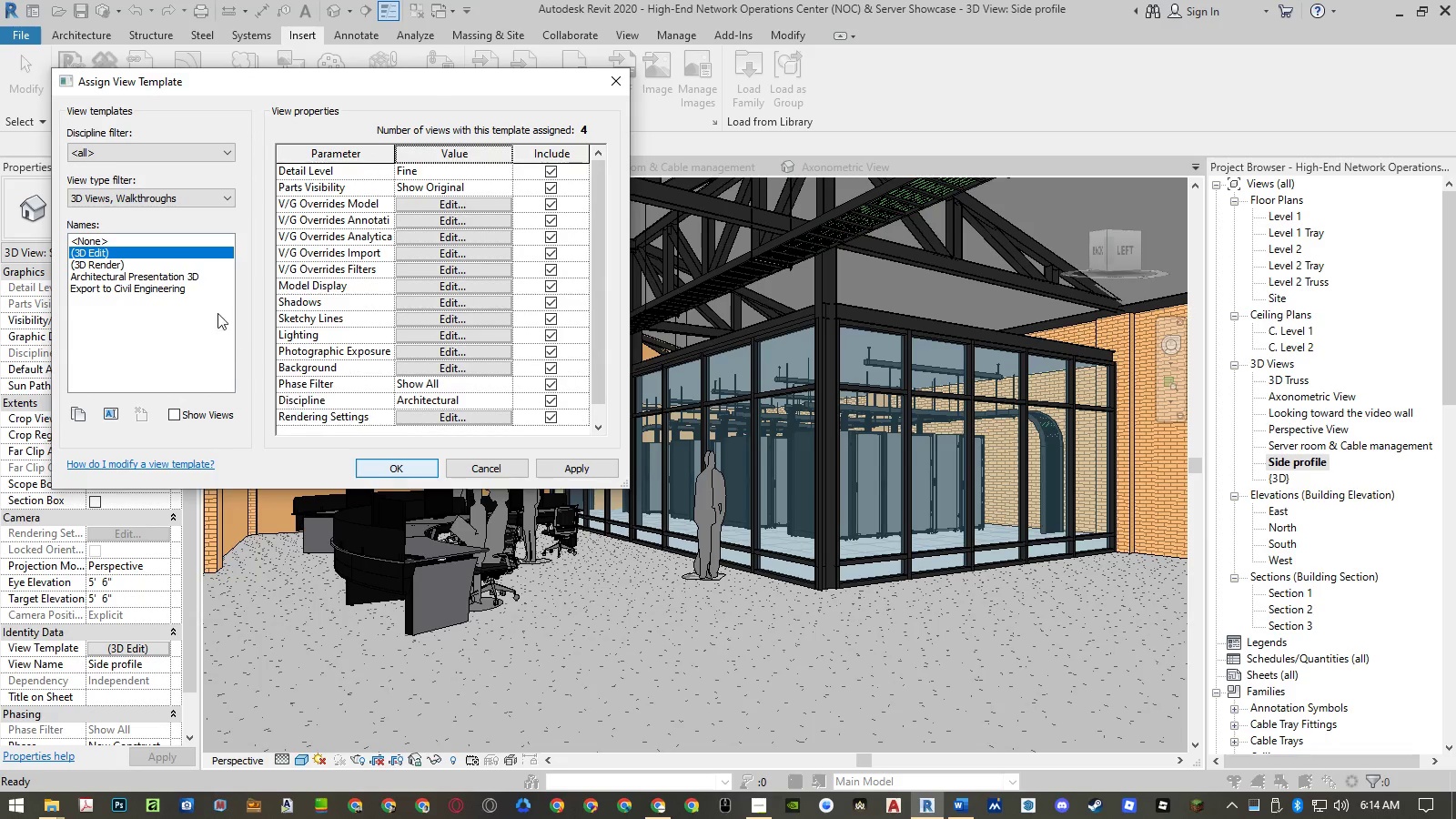 
left_click([148, 265])
 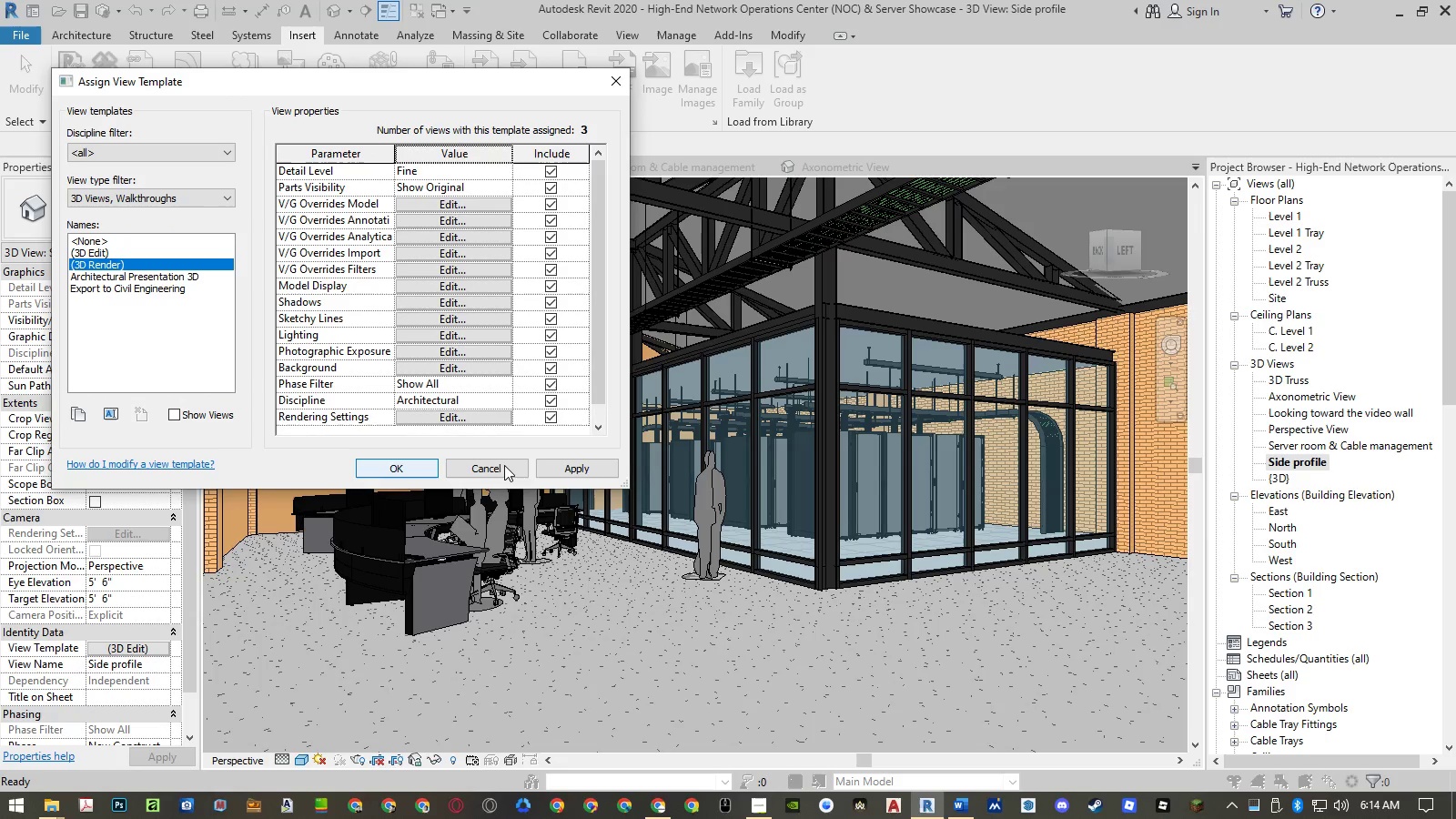 
left_click([407, 465])
 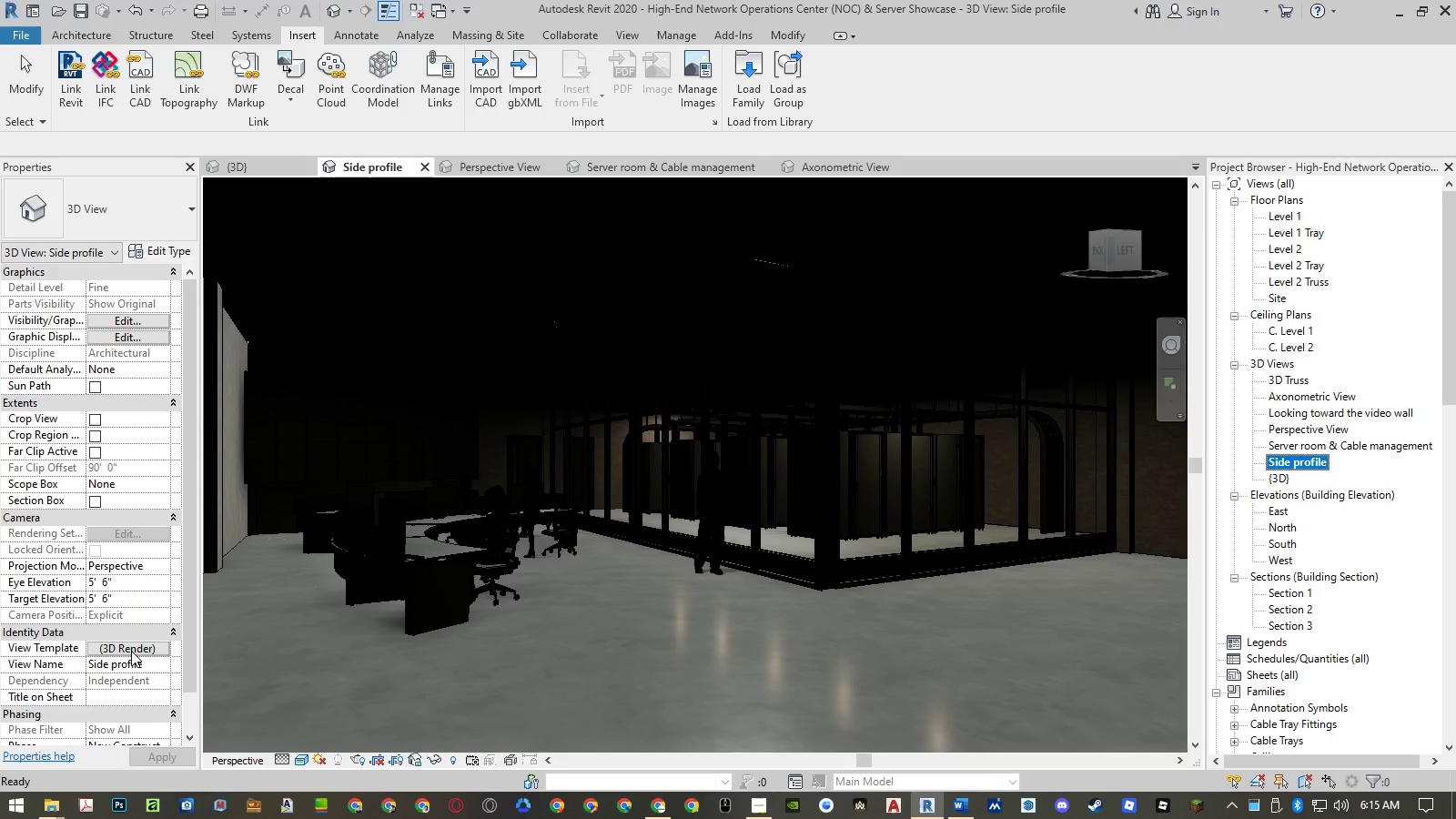 
wait(6.19)
 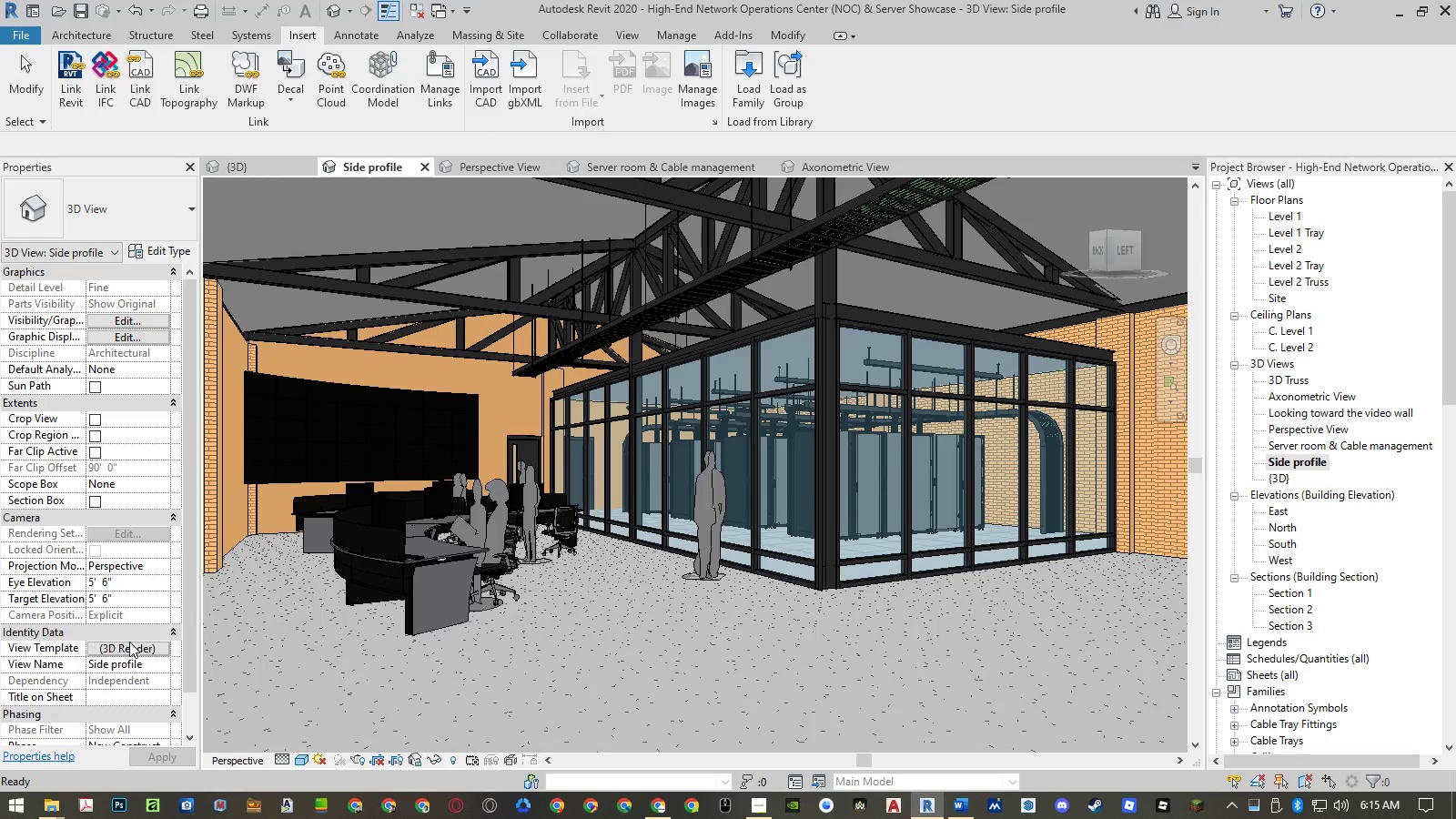 
left_click([511, 167])
 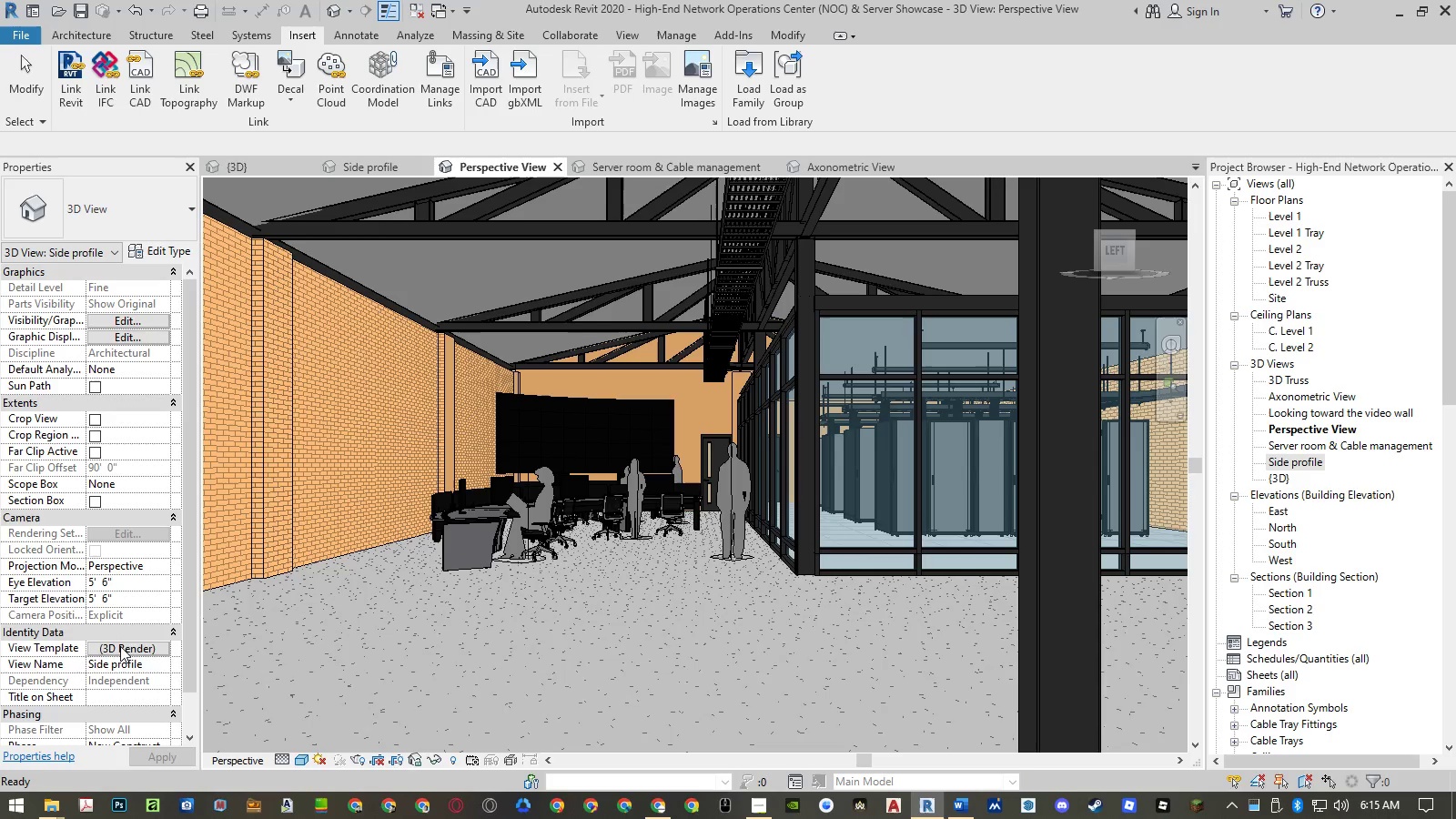 
left_click([120, 652])
 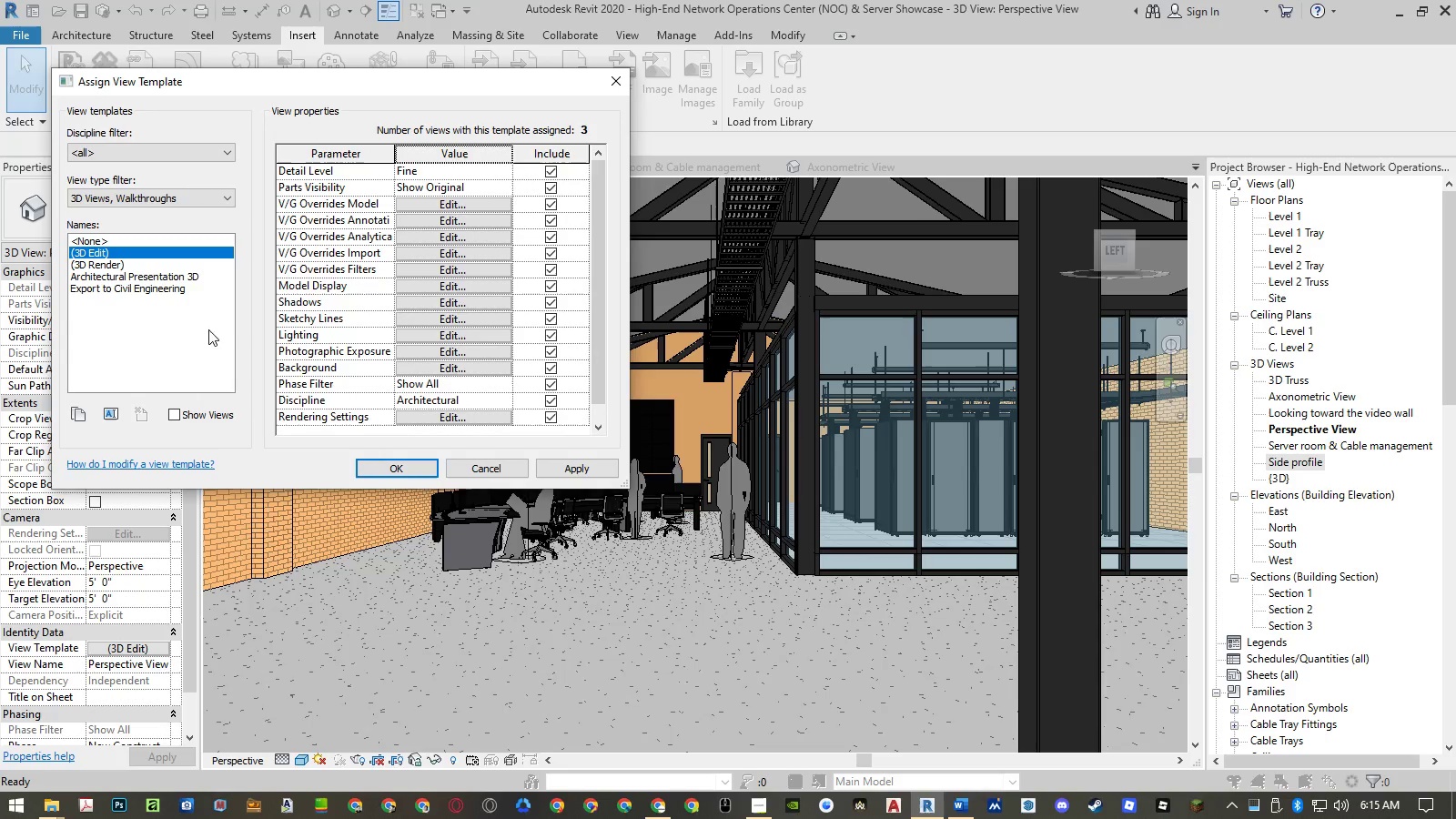 
left_click([131, 263])
 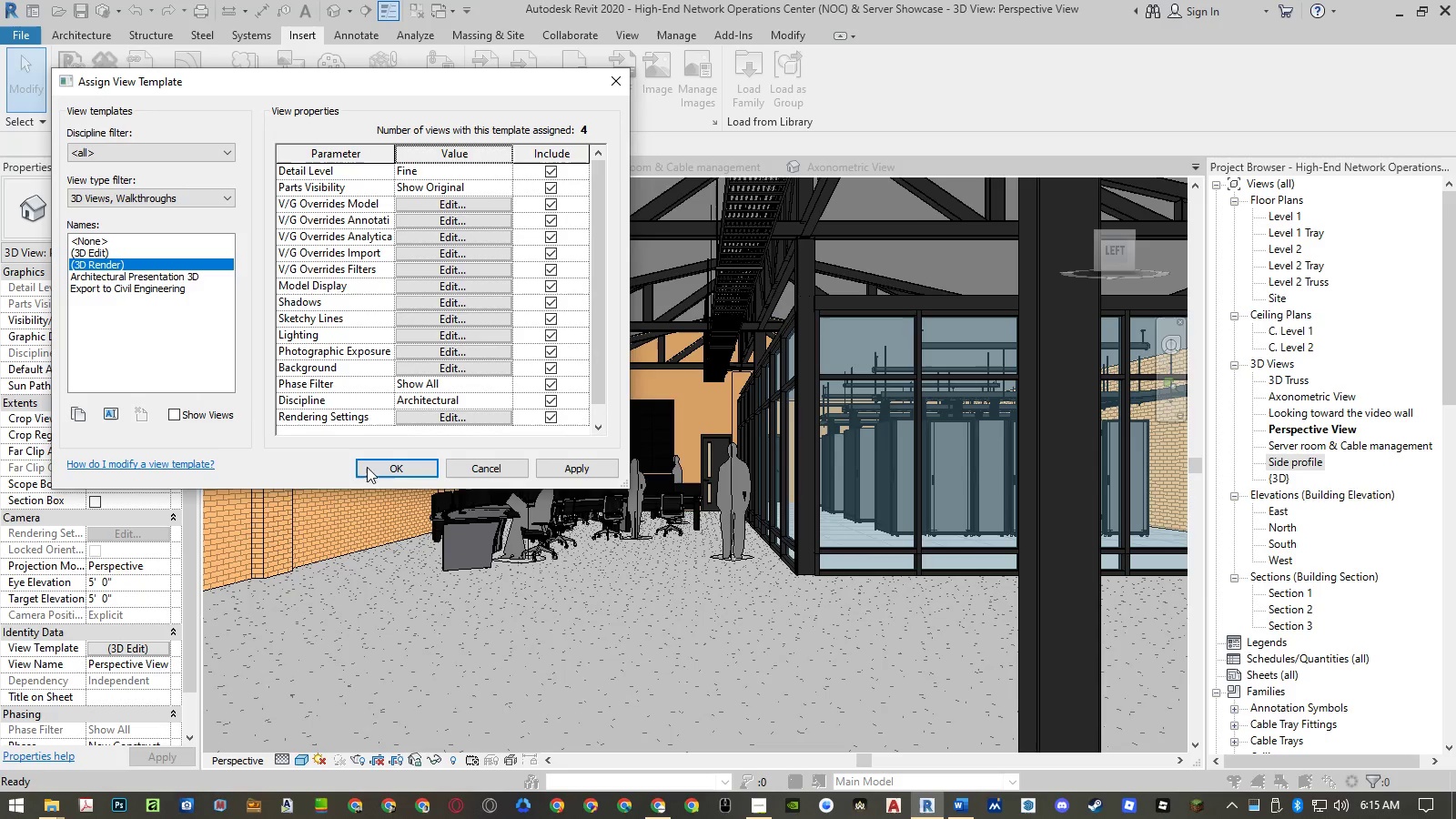 
left_click([384, 471])
 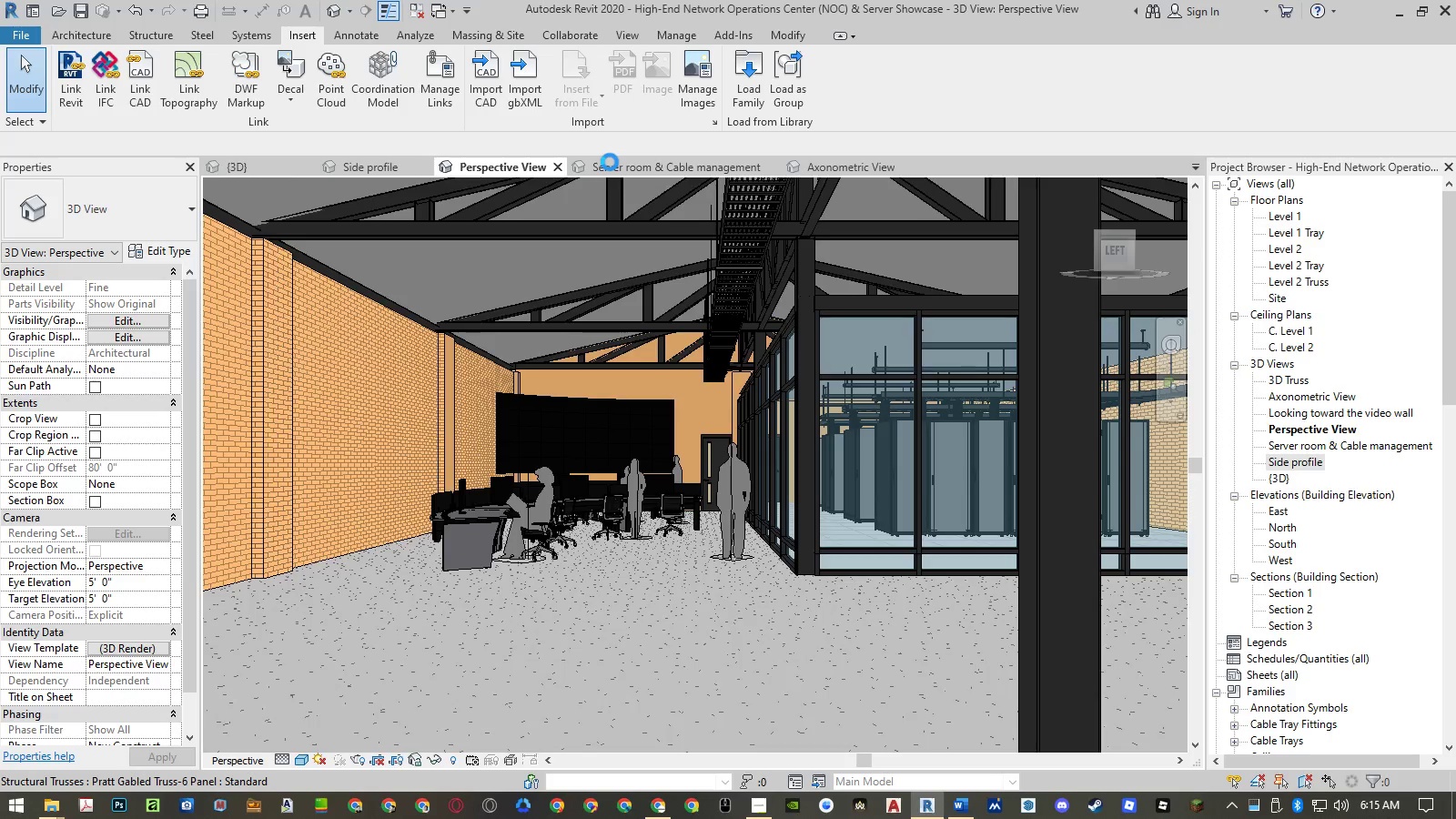 
left_click([610, 162])
 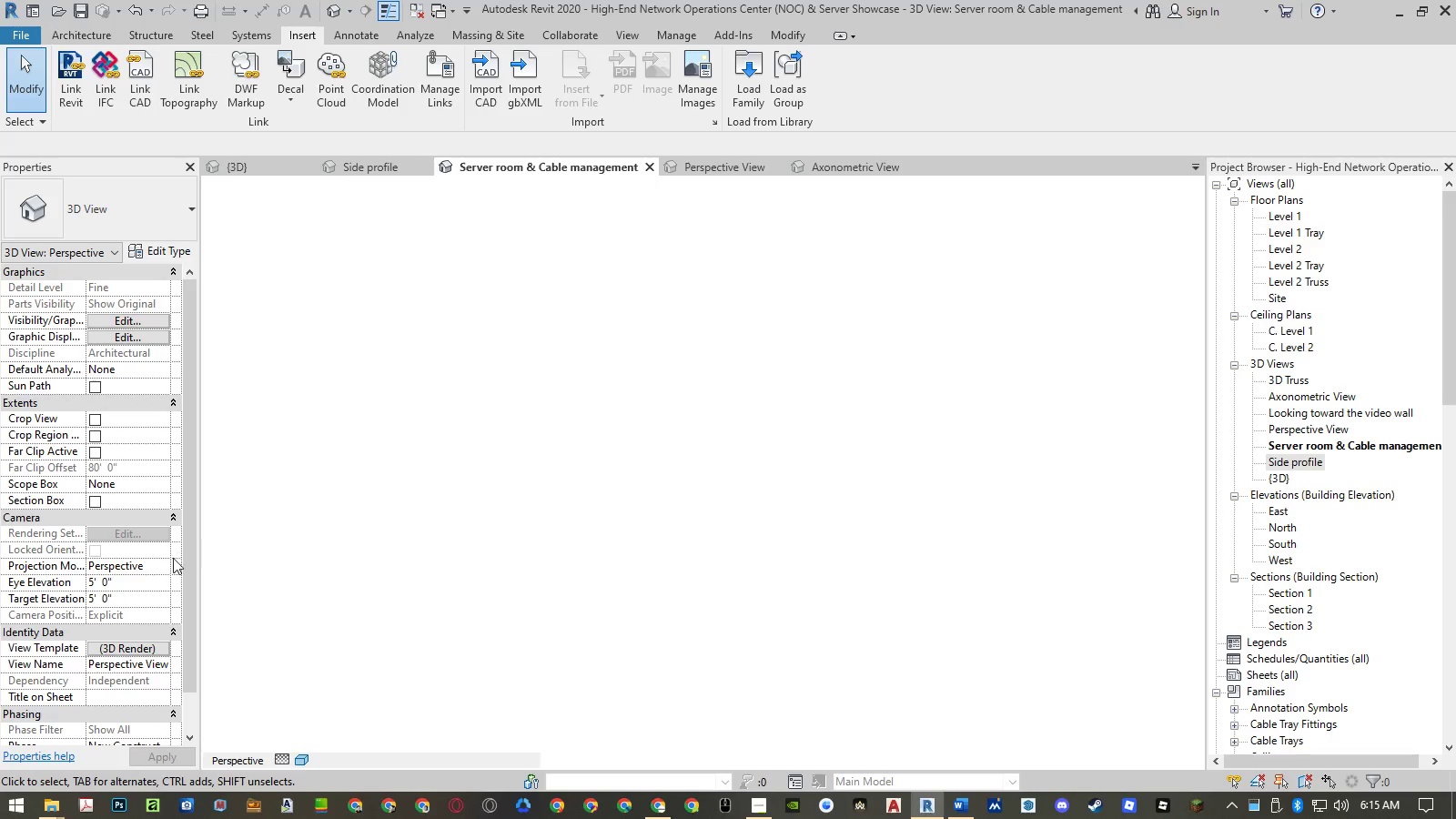 
left_click([134, 650])
 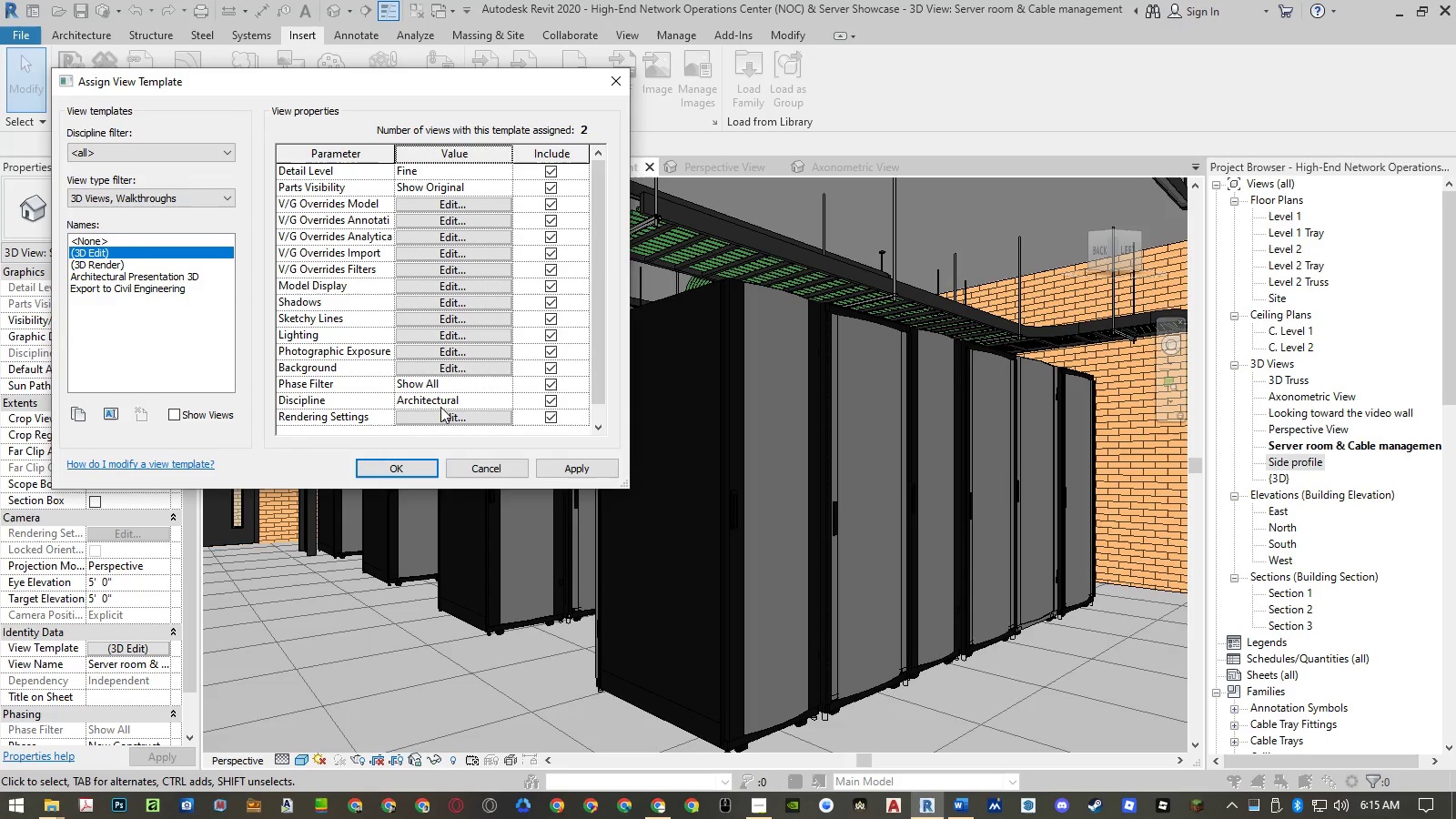 
left_click([158, 266])
 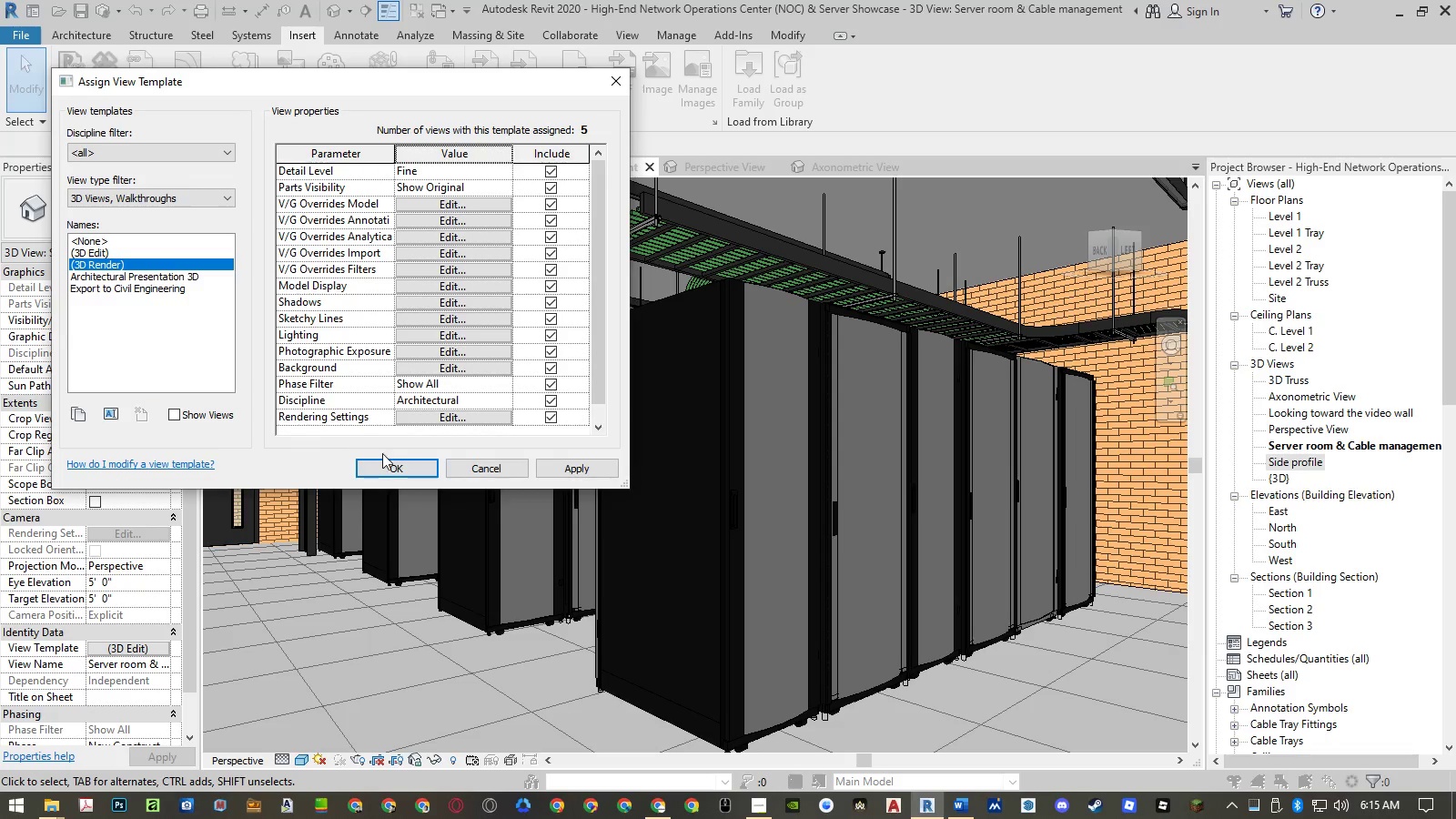 
left_click([386, 462])
 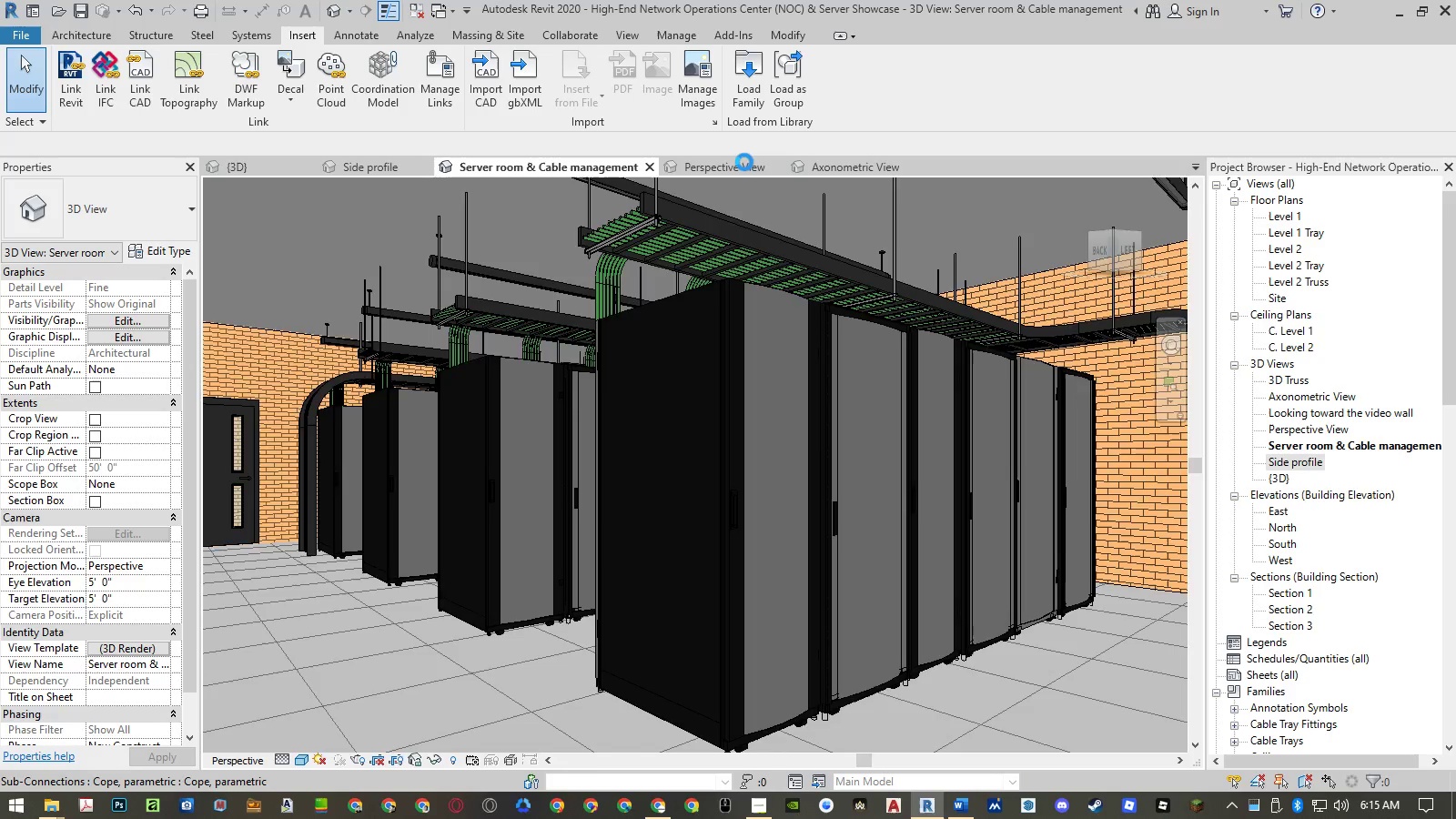 
left_click([744, 162])
 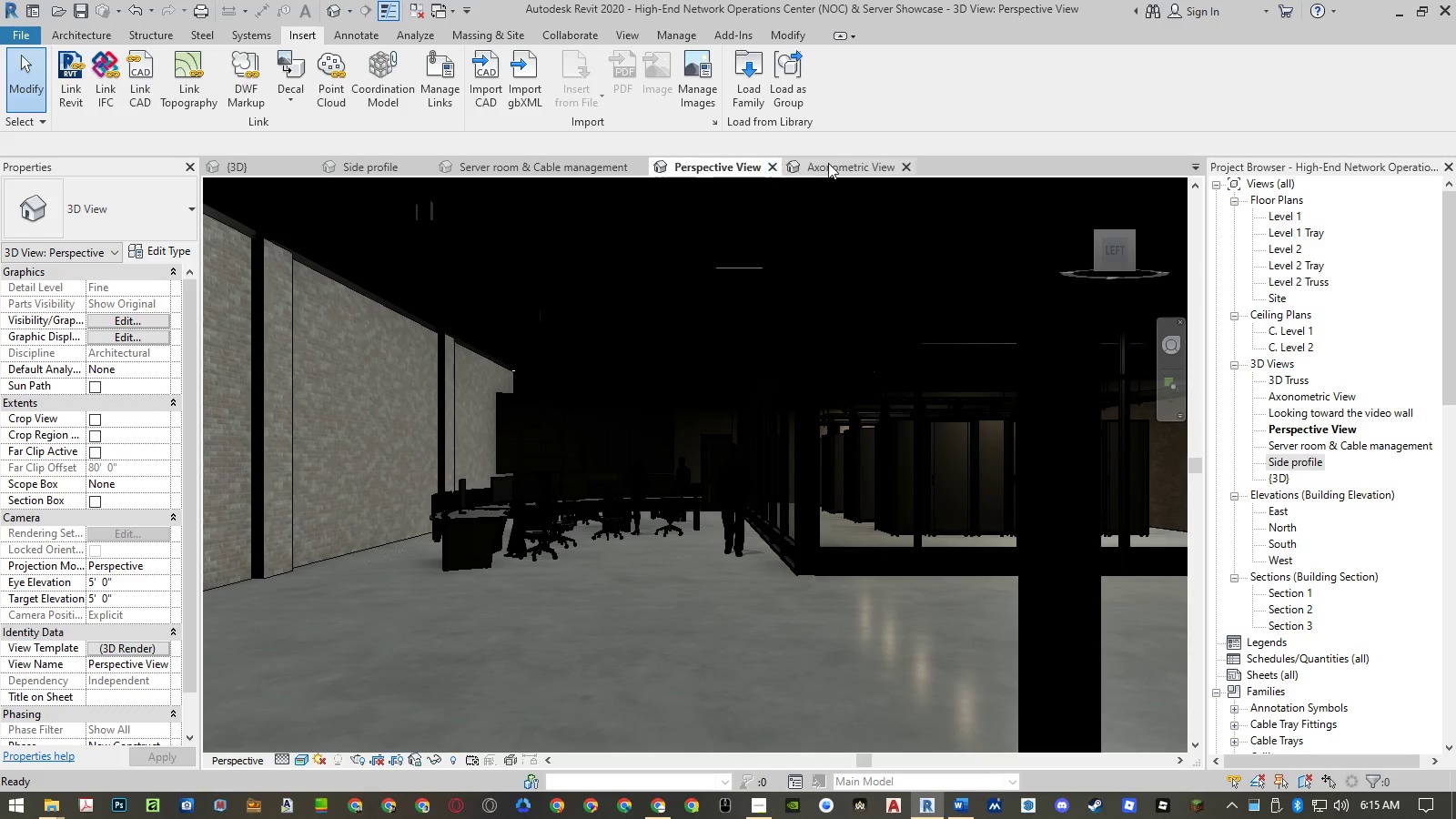 
left_click([828, 163])
 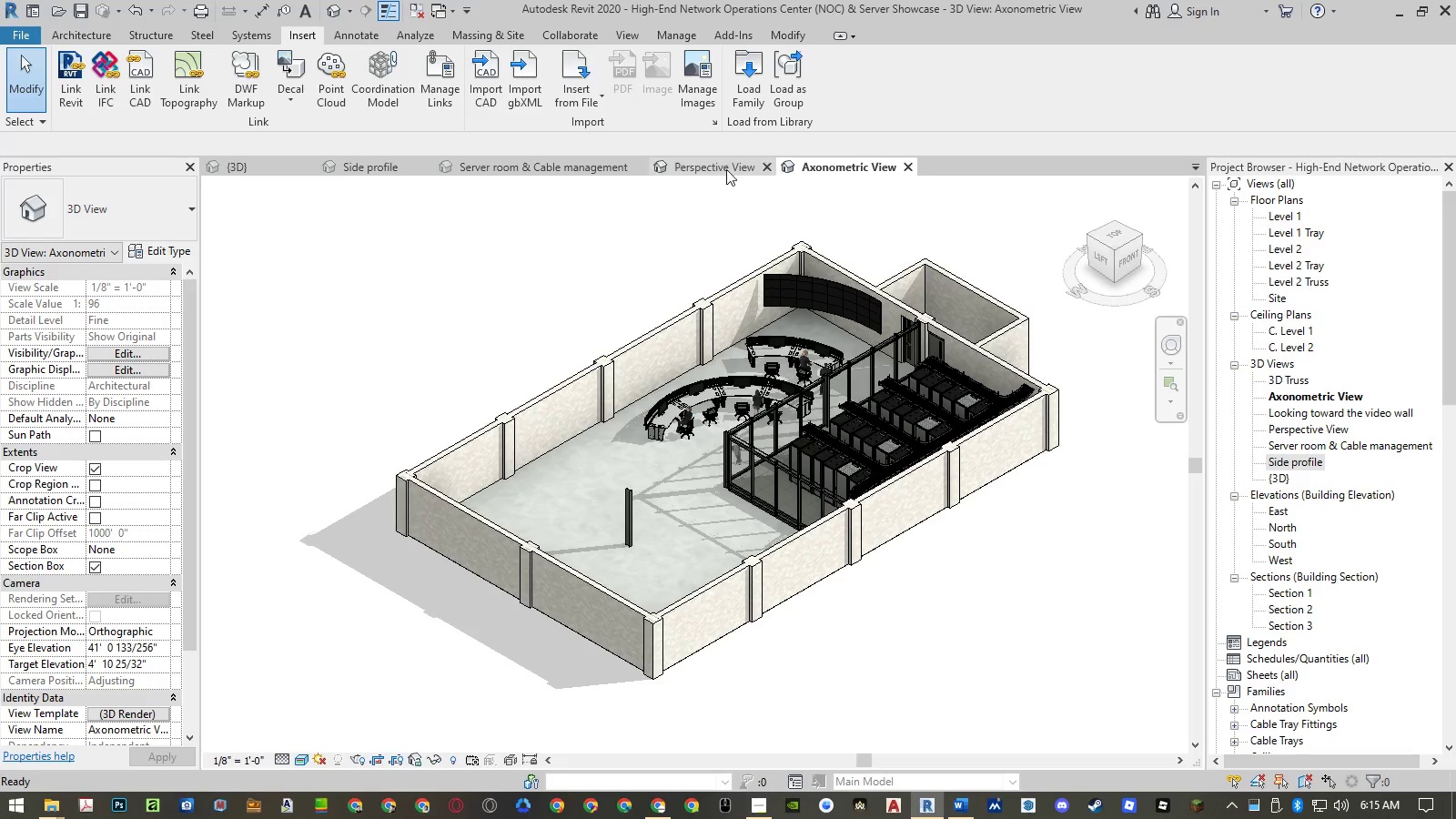 
wait(5.83)
 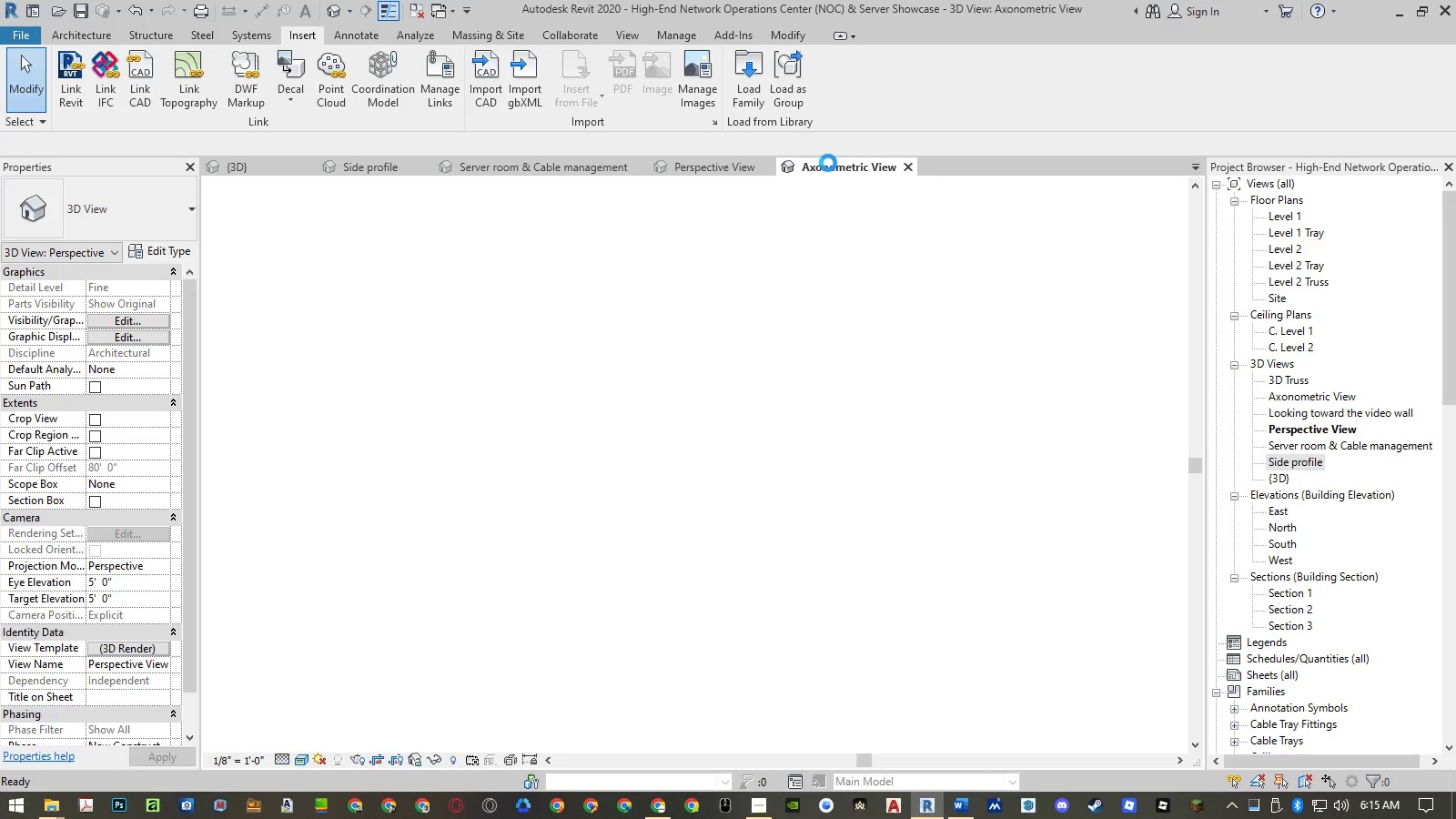 
left_click([266, 162])
 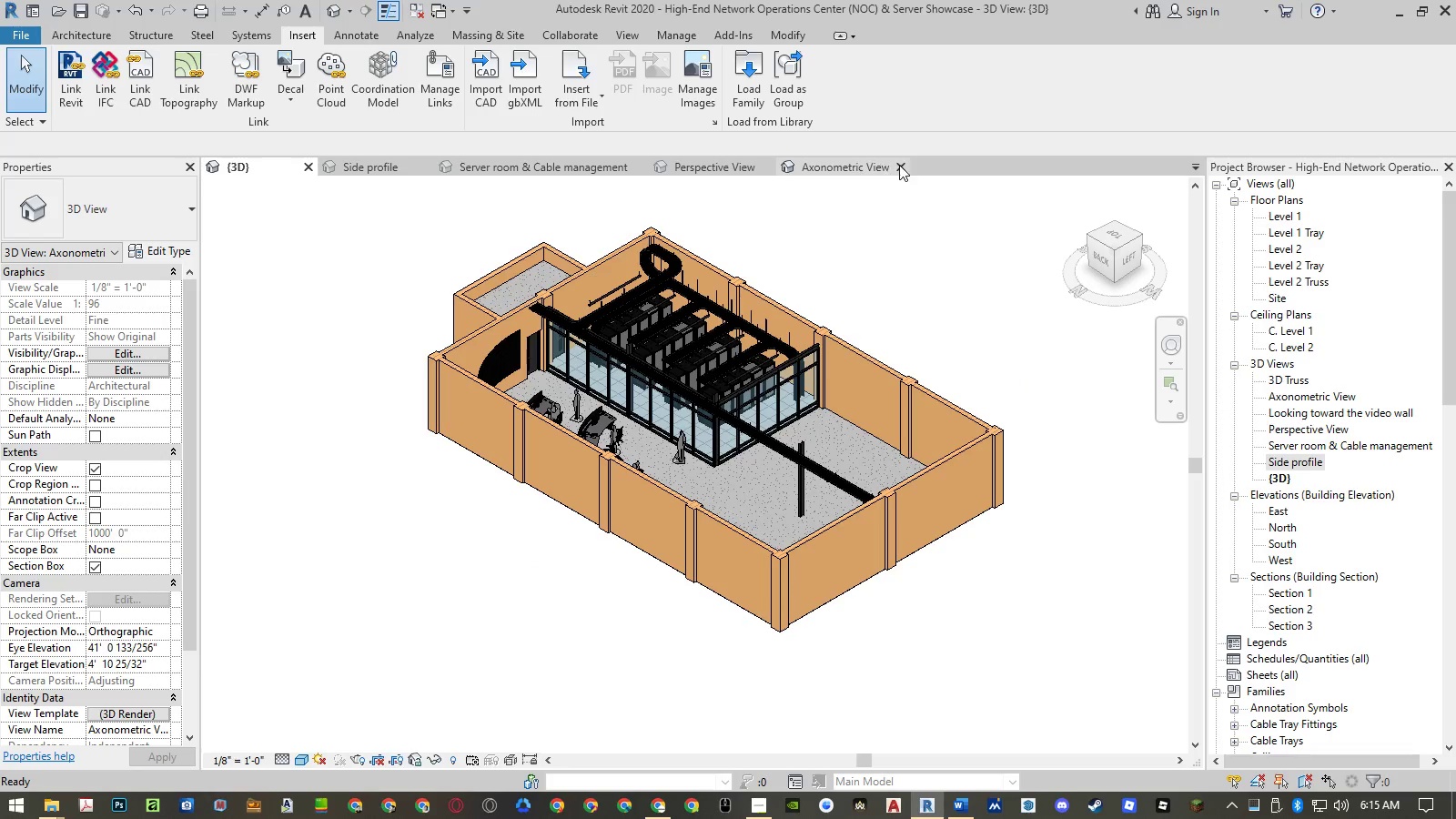 
left_click([900, 165])
 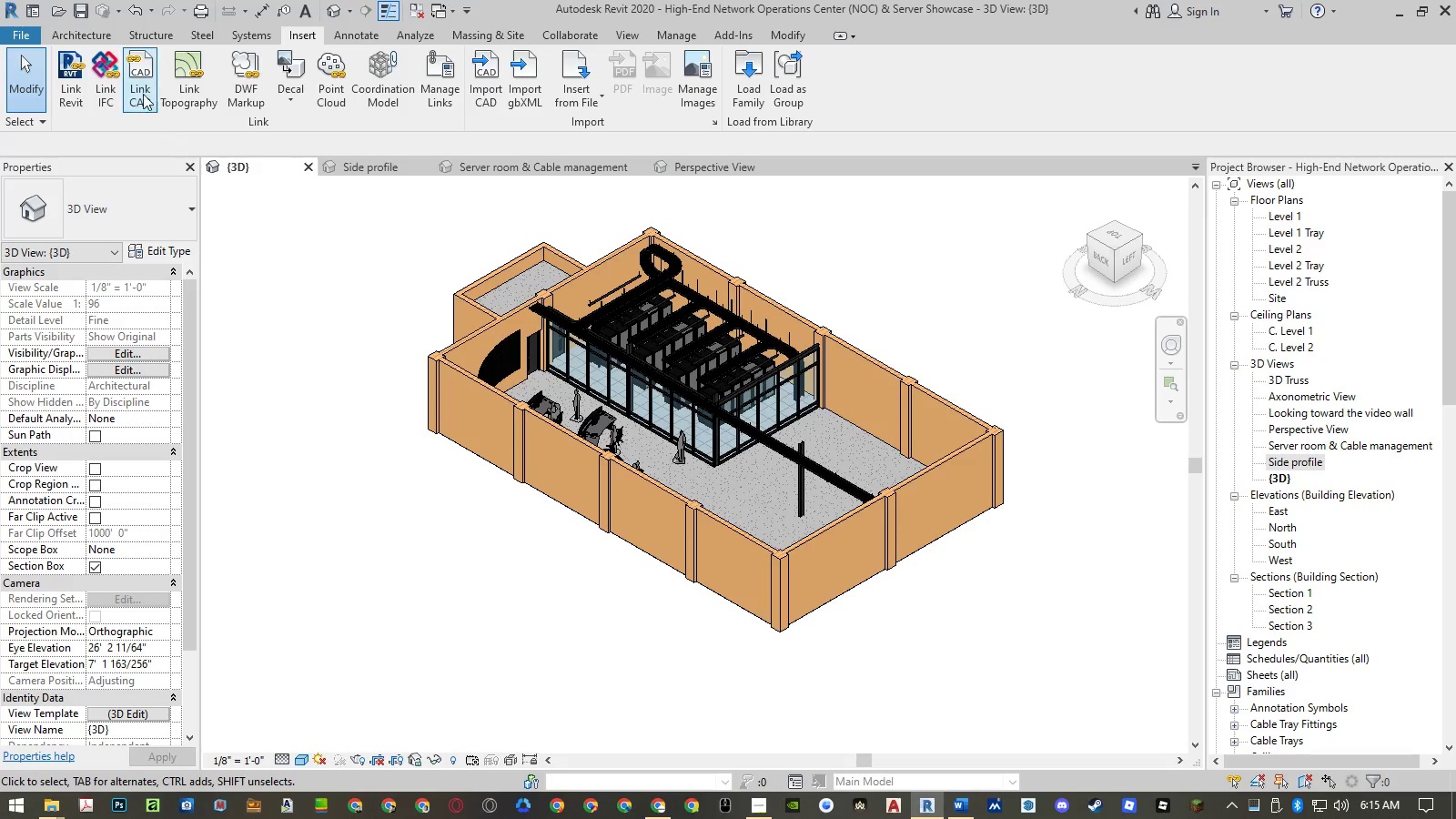 
left_click([28, 35])
 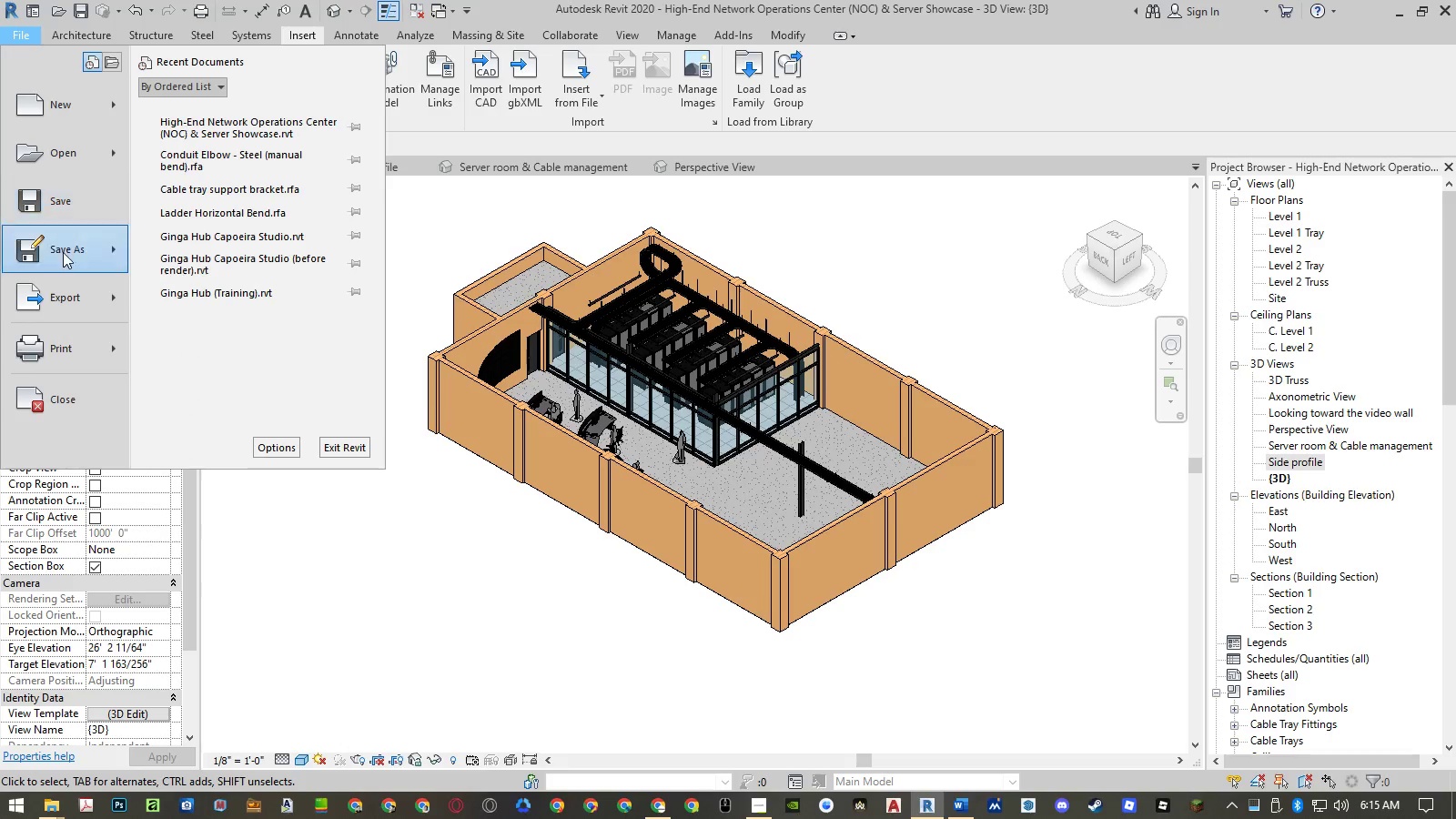 
left_click([63, 309])
 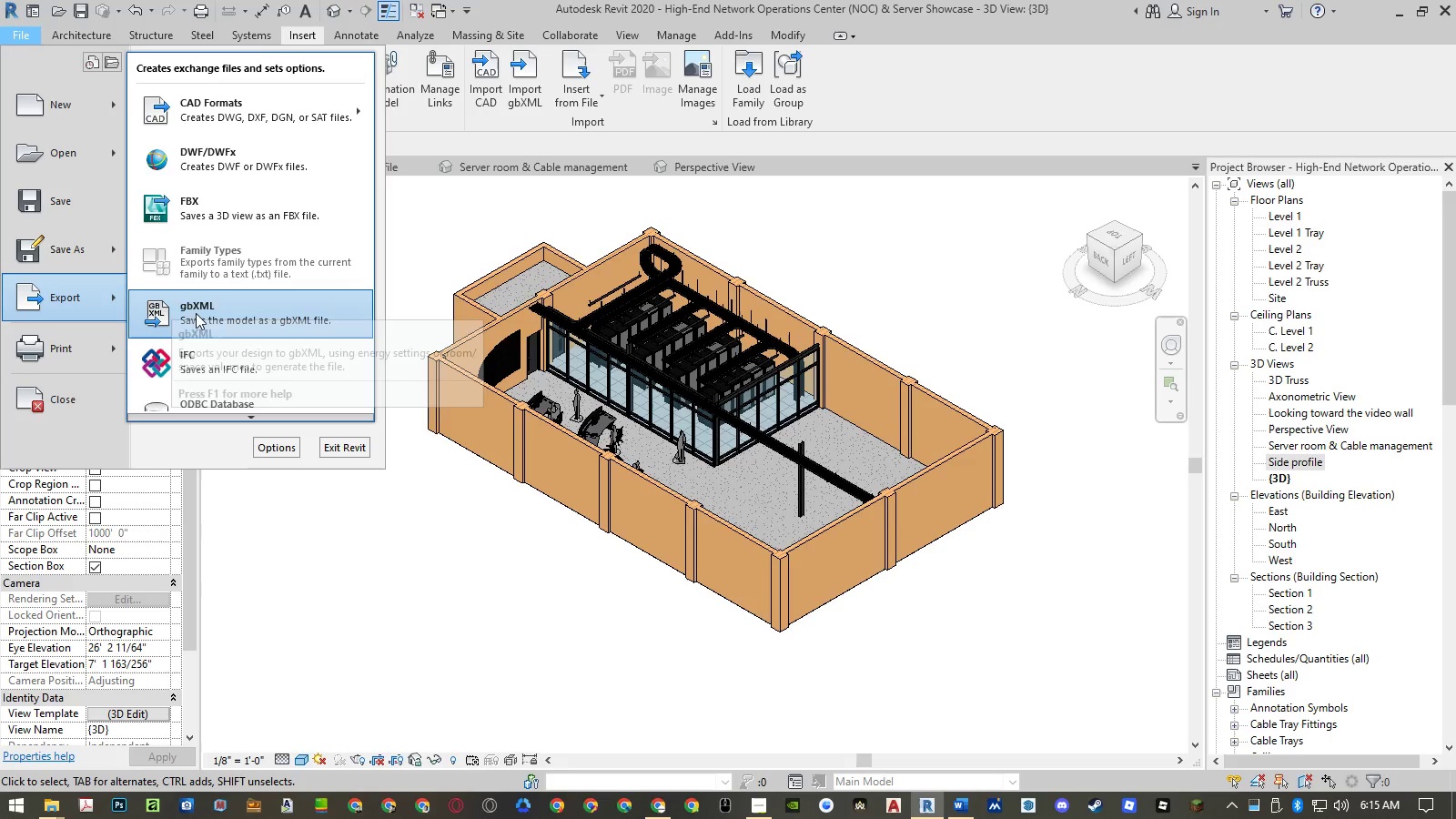 
mouse_move([246, 389])
 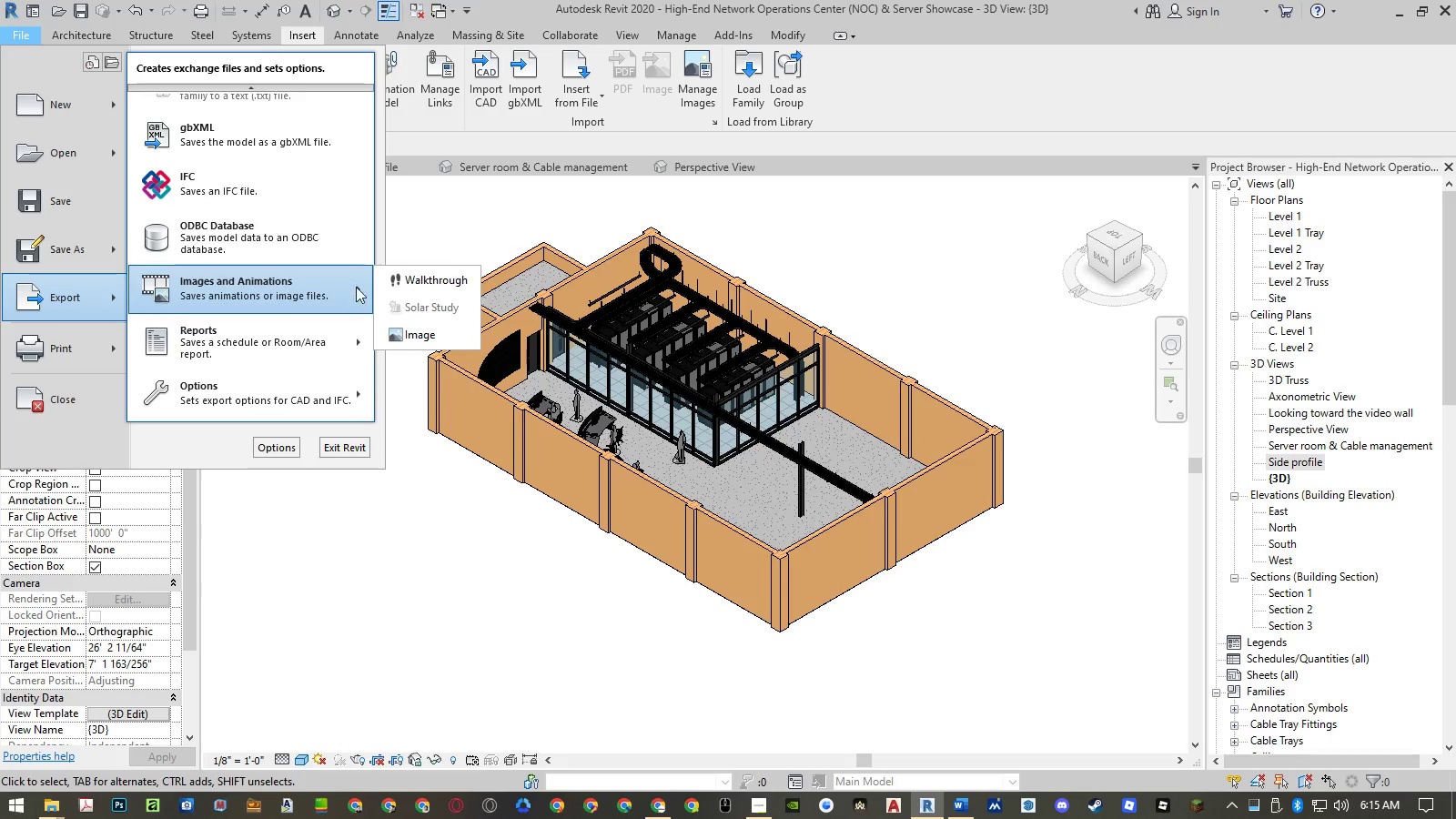 
left_click([409, 327])
 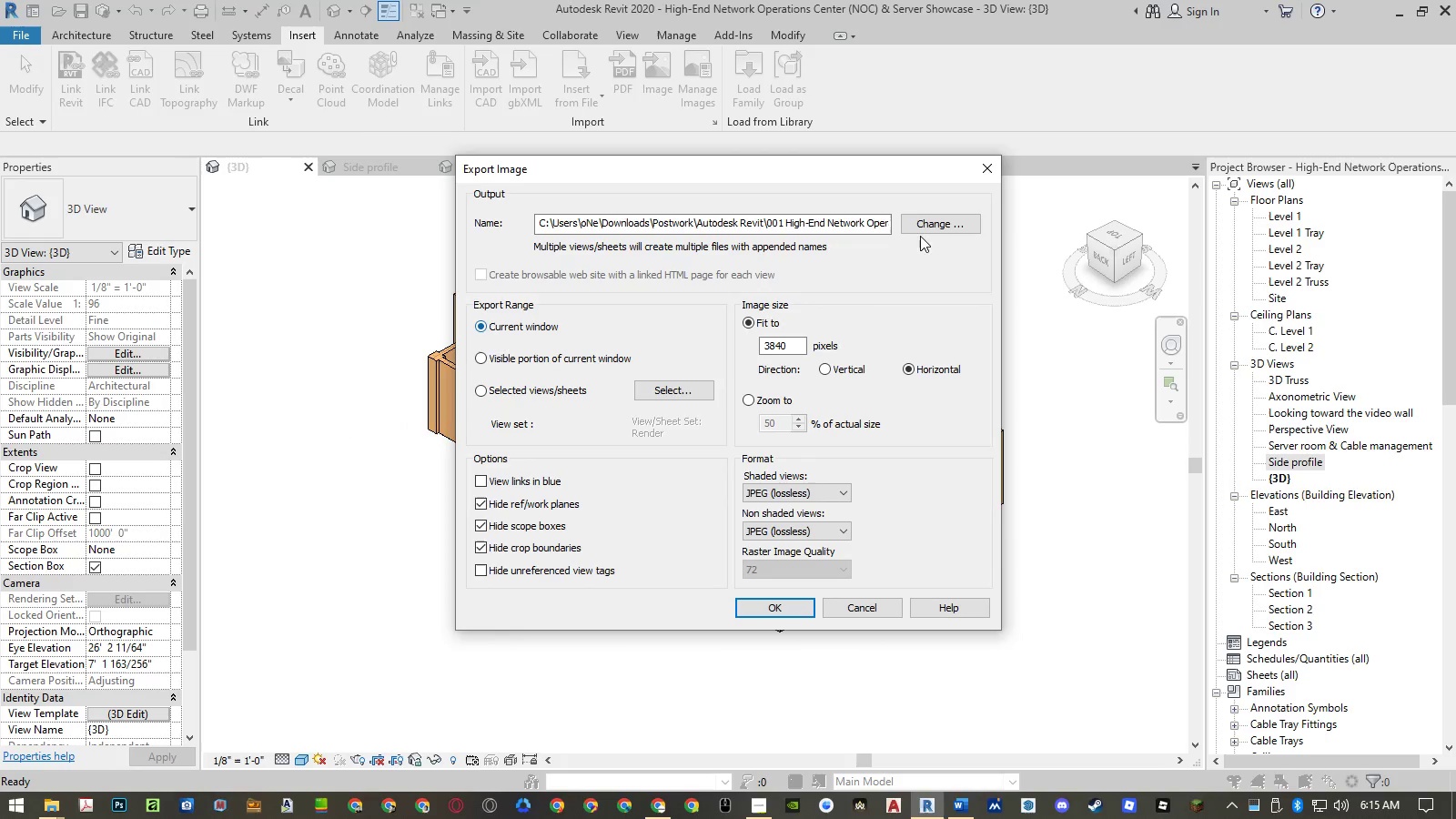 
left_click([559, 385])
 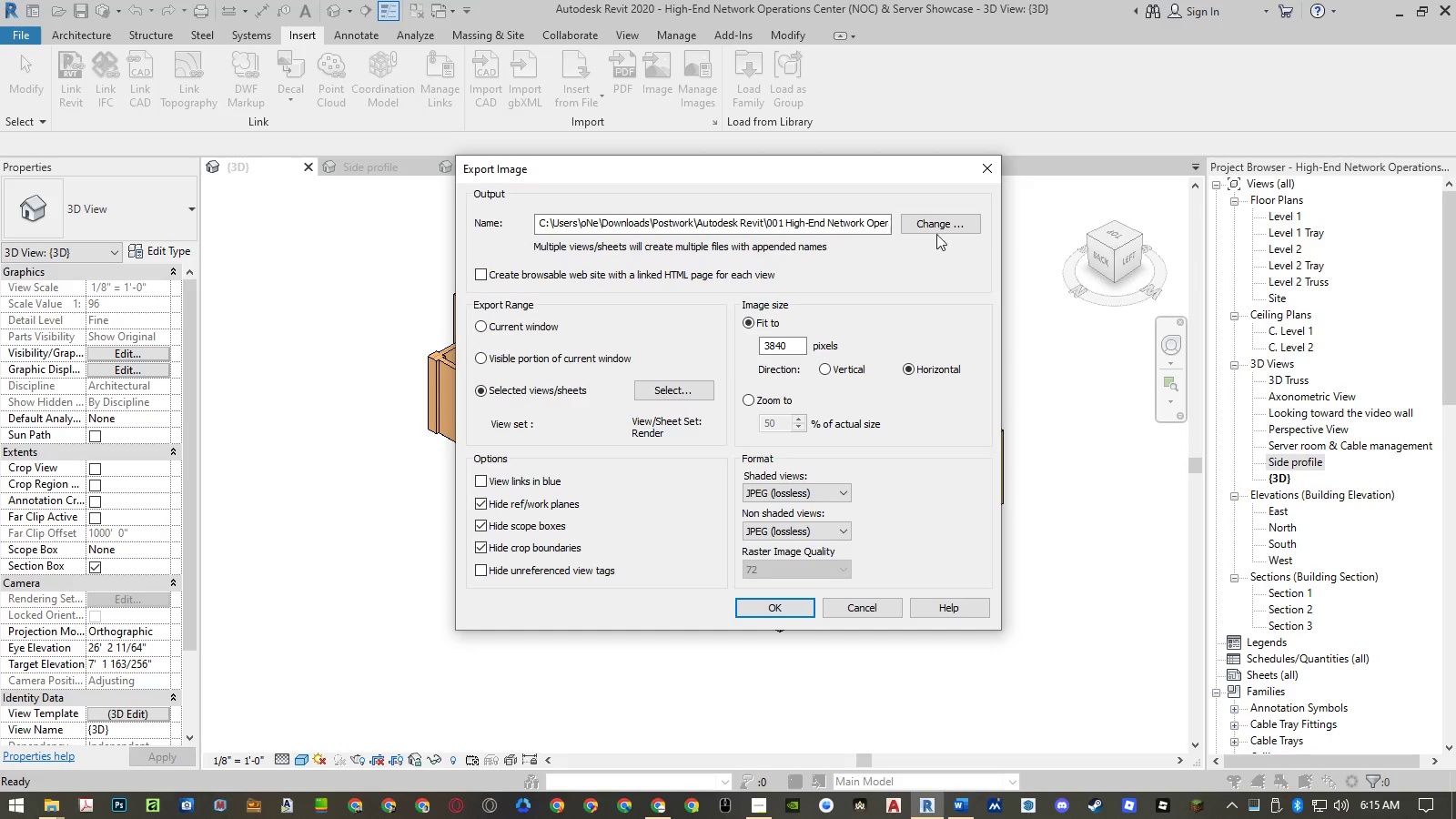 
left_click([937, 224])
 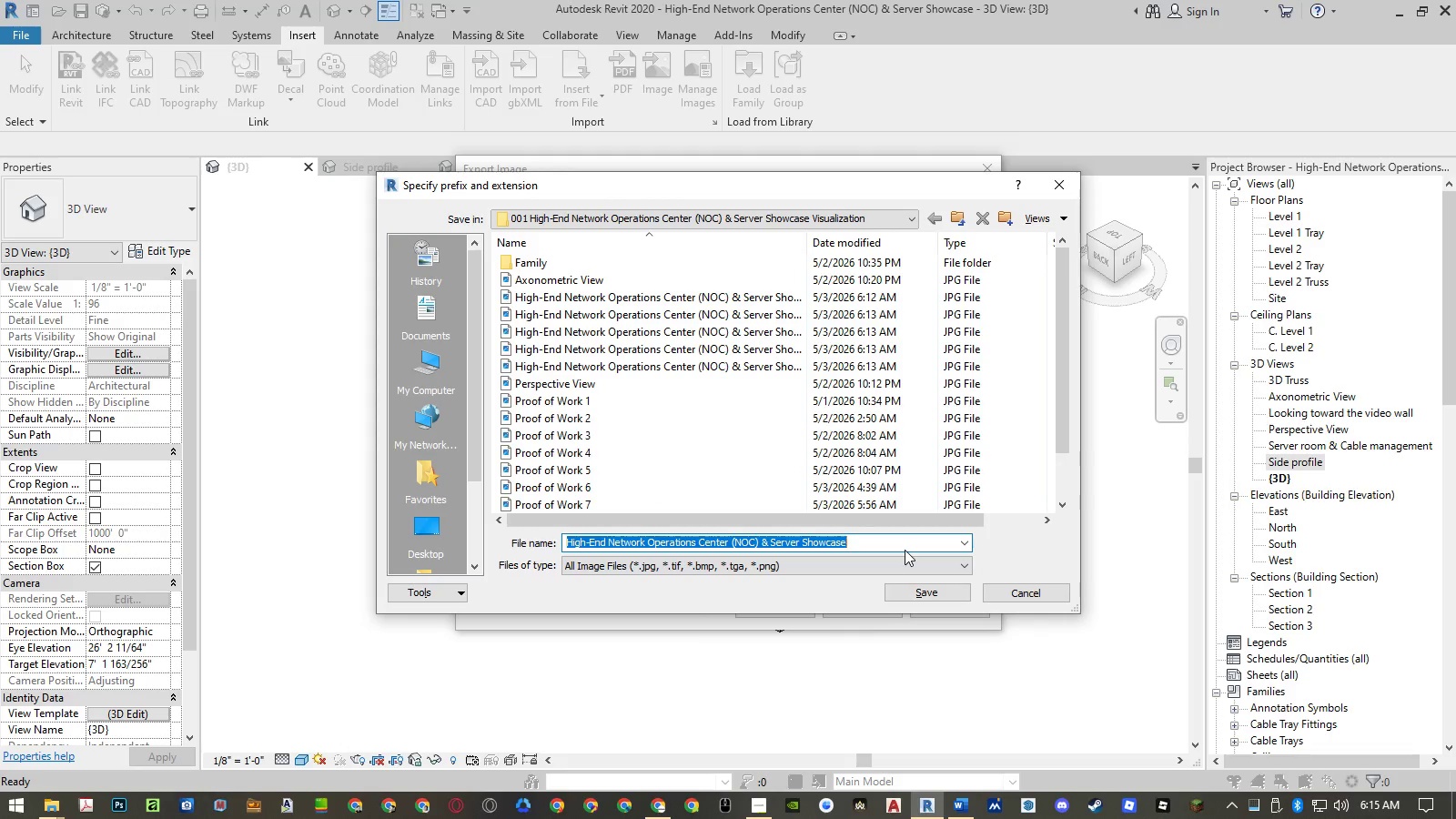 
hold_key(key=ShiftLeft, duration=1.5)
 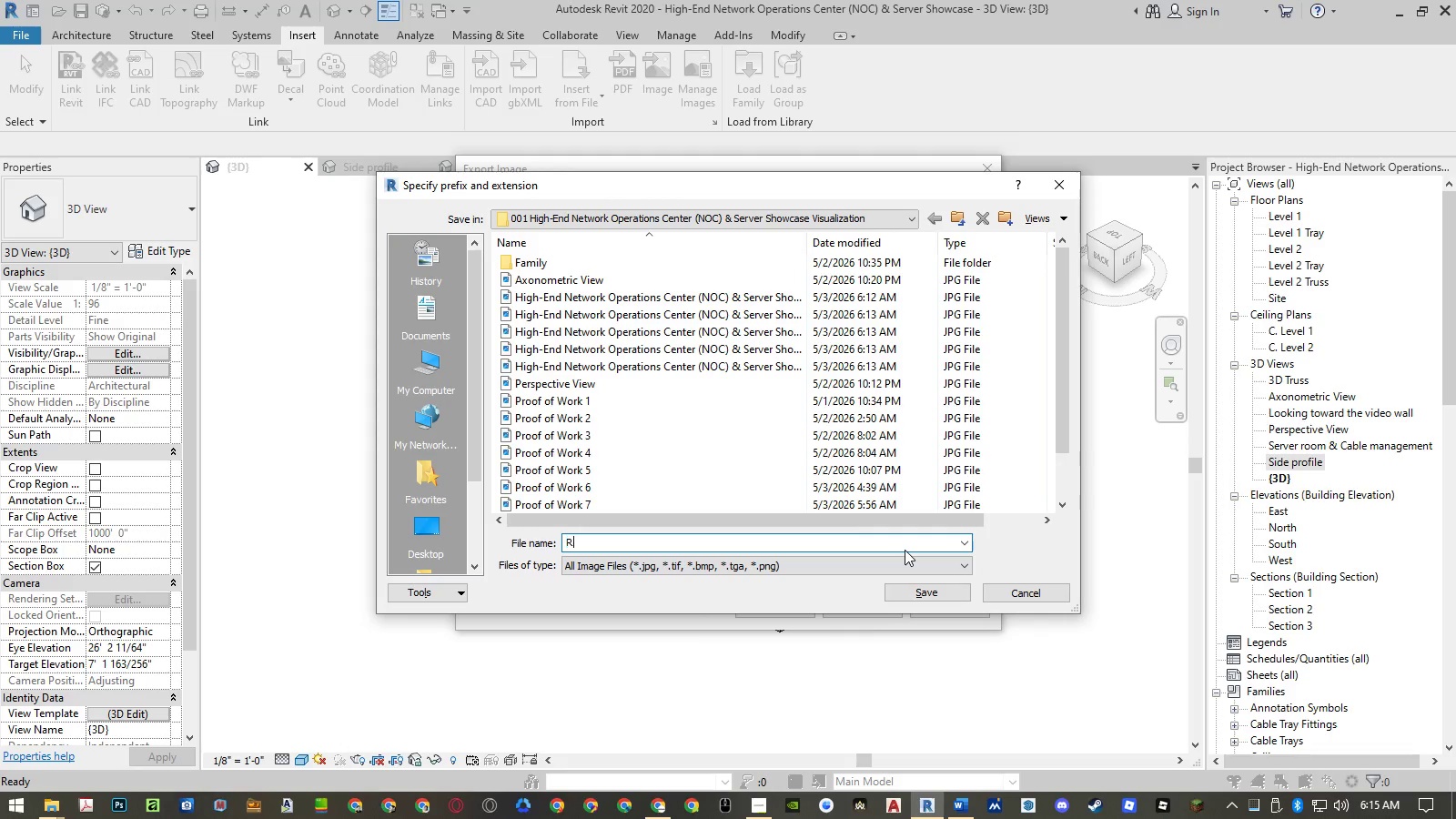 
type(Realistic)
 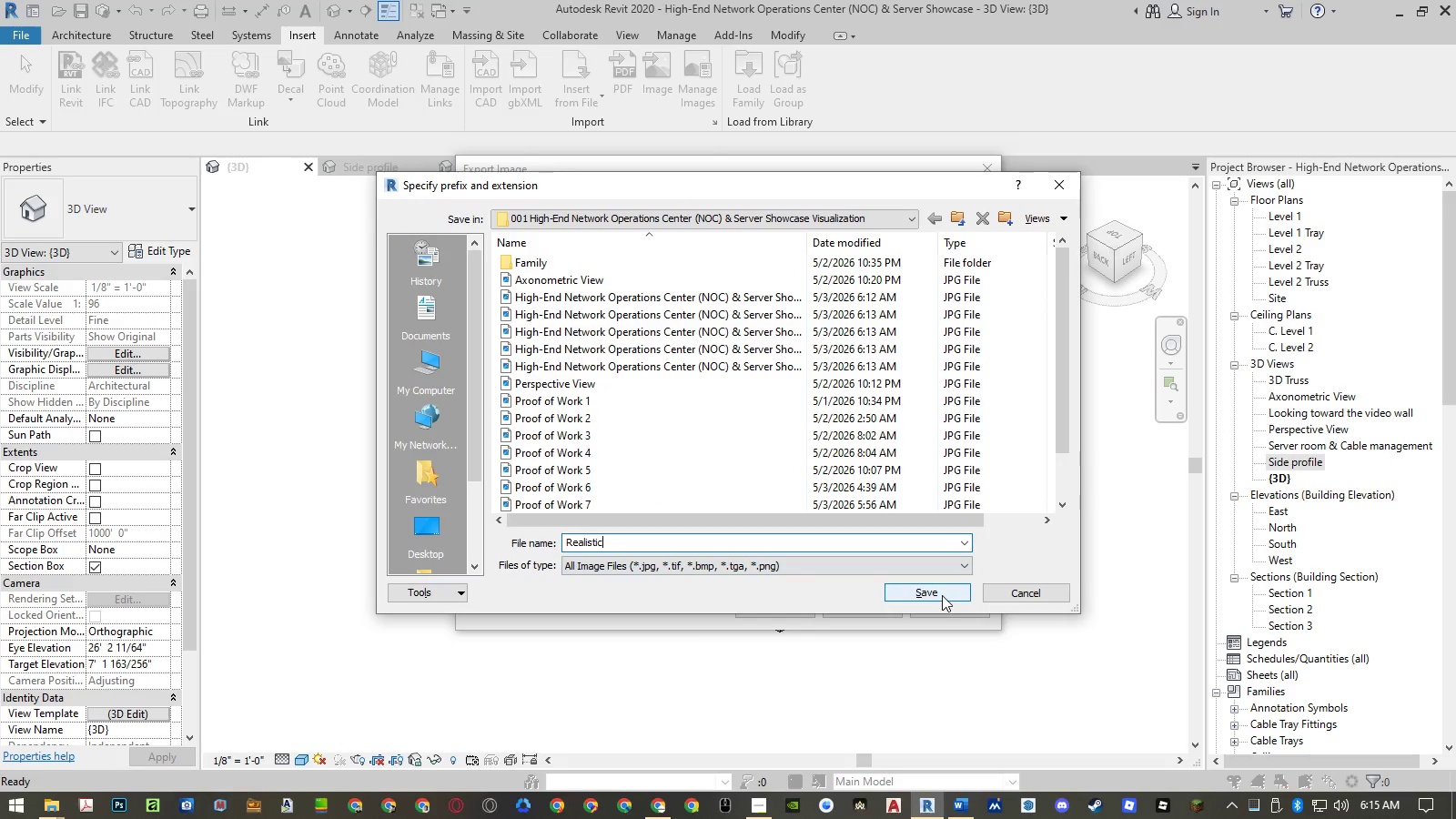 
left_click([942, 595])
 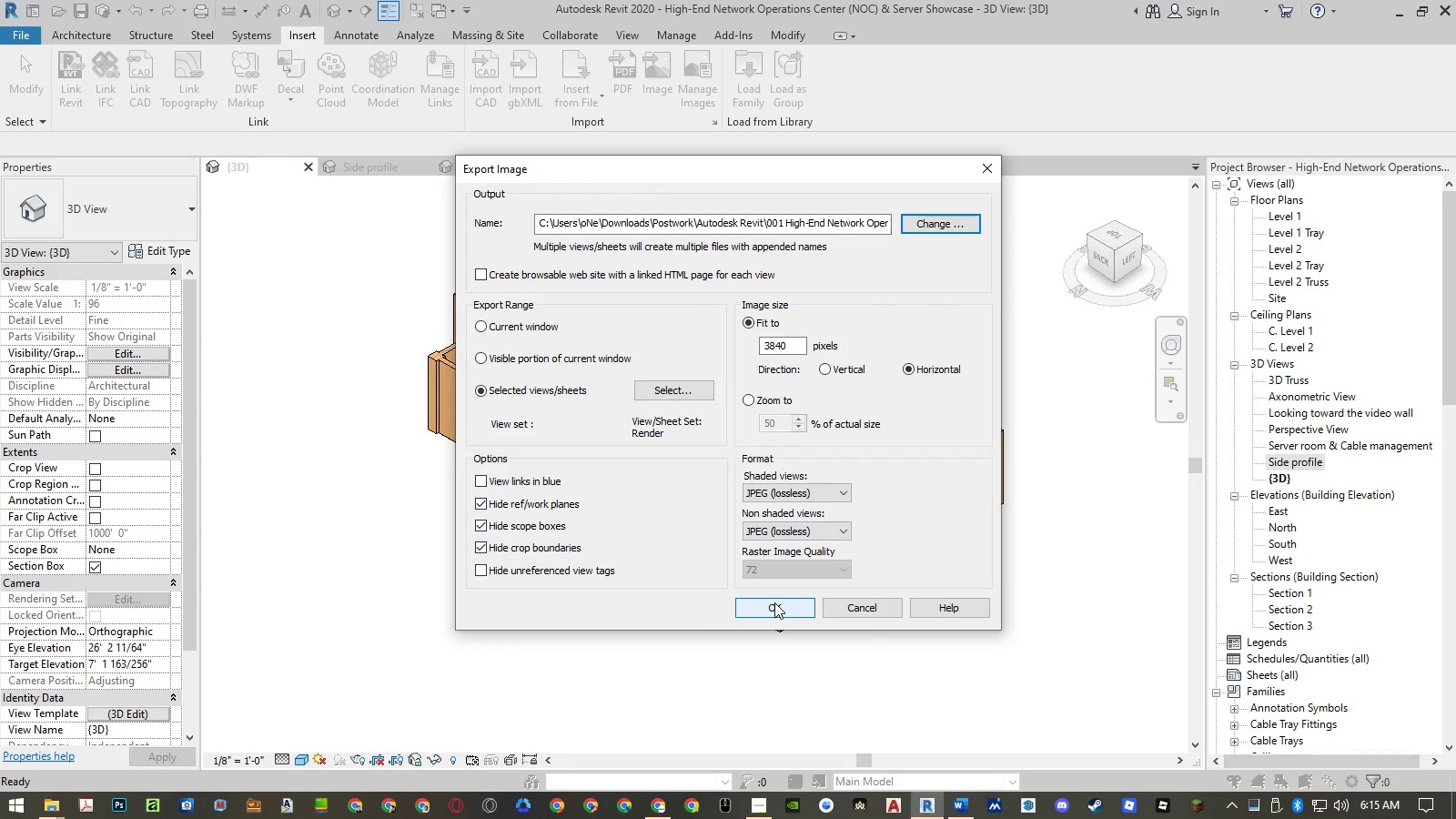 
left_click([774, 602])
 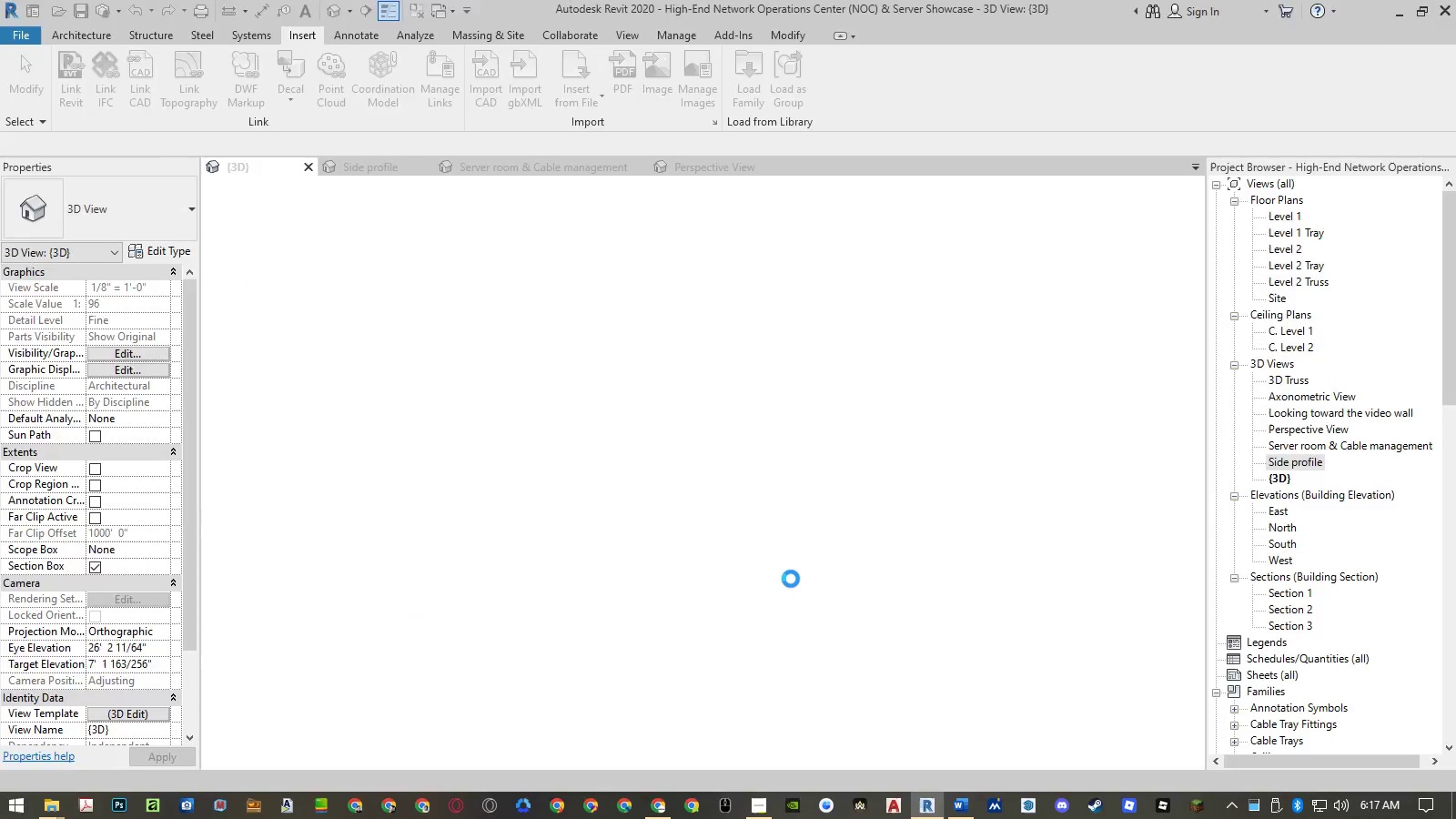 
wait(83.74)
 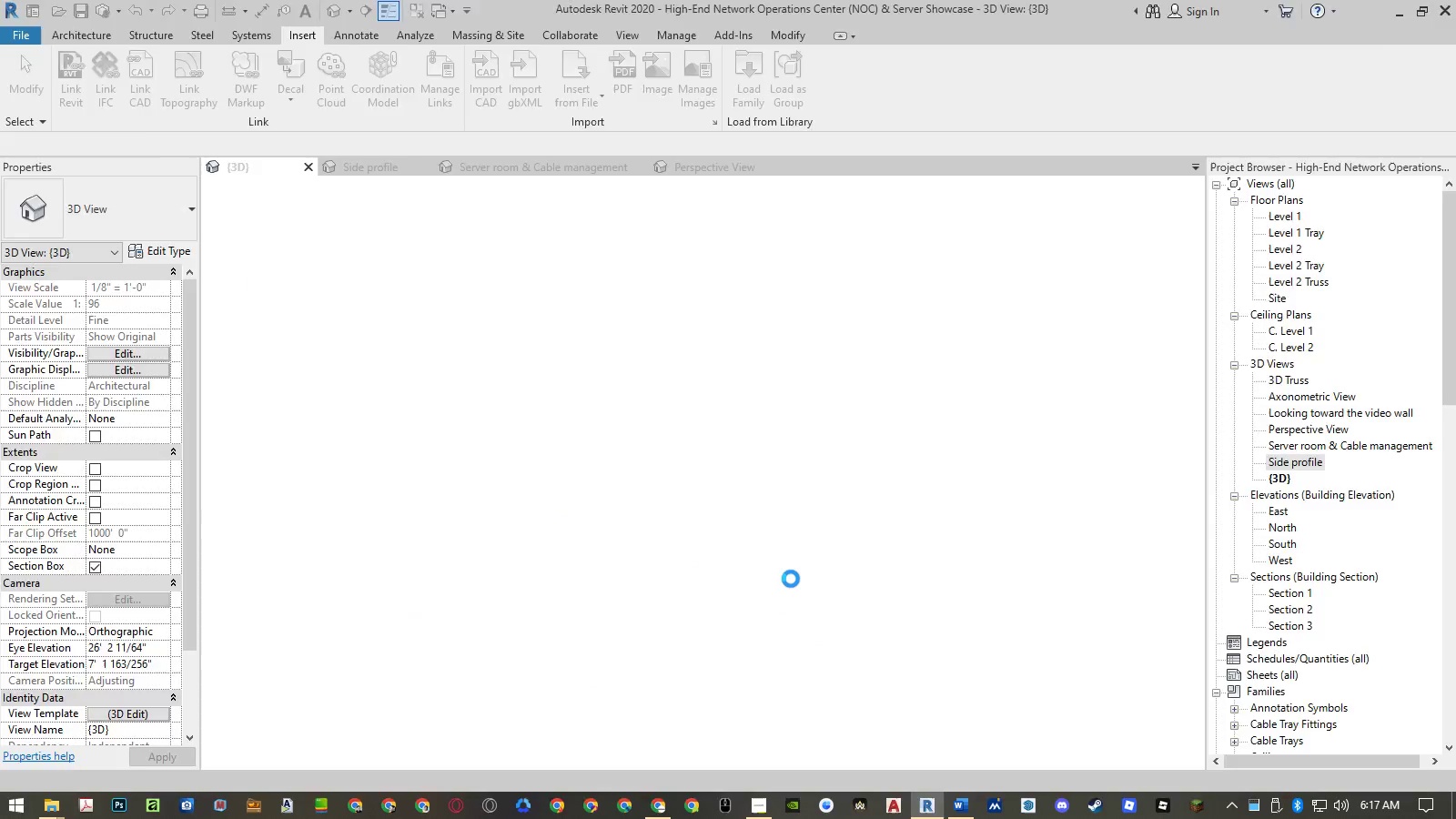 
right_click([969, 658])
 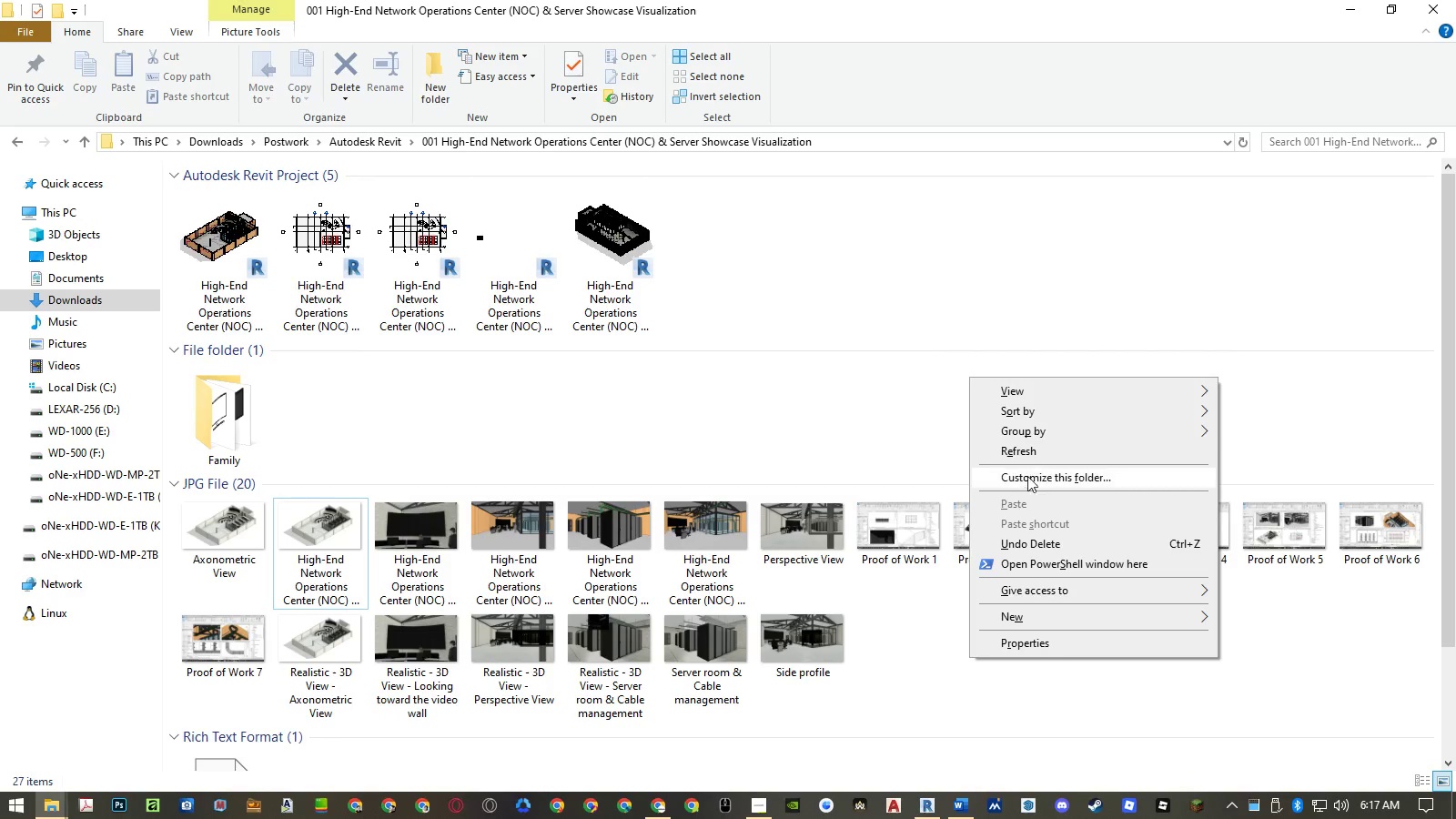 
left_click([1035, 454])
 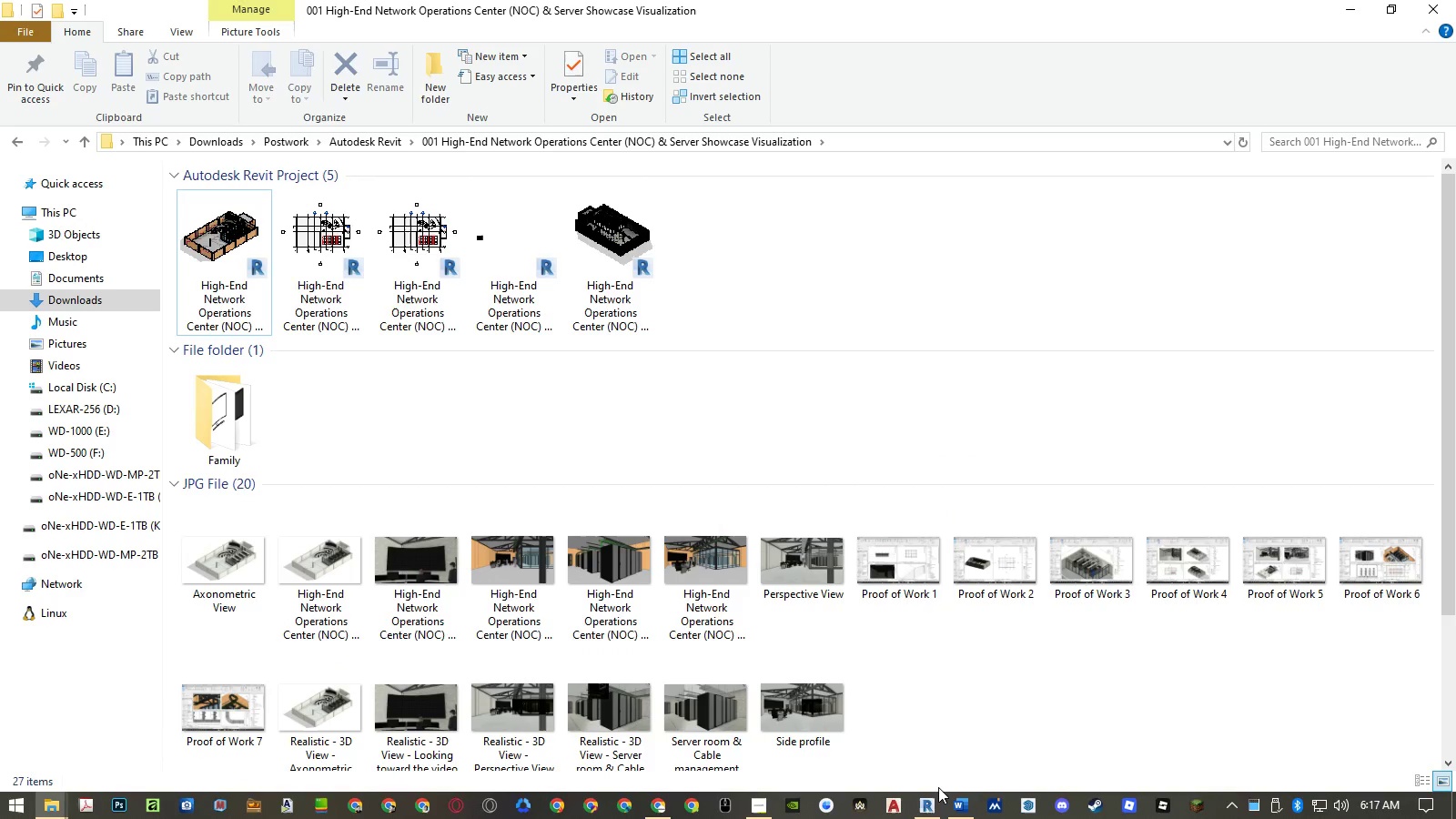 
wait(5.11)
 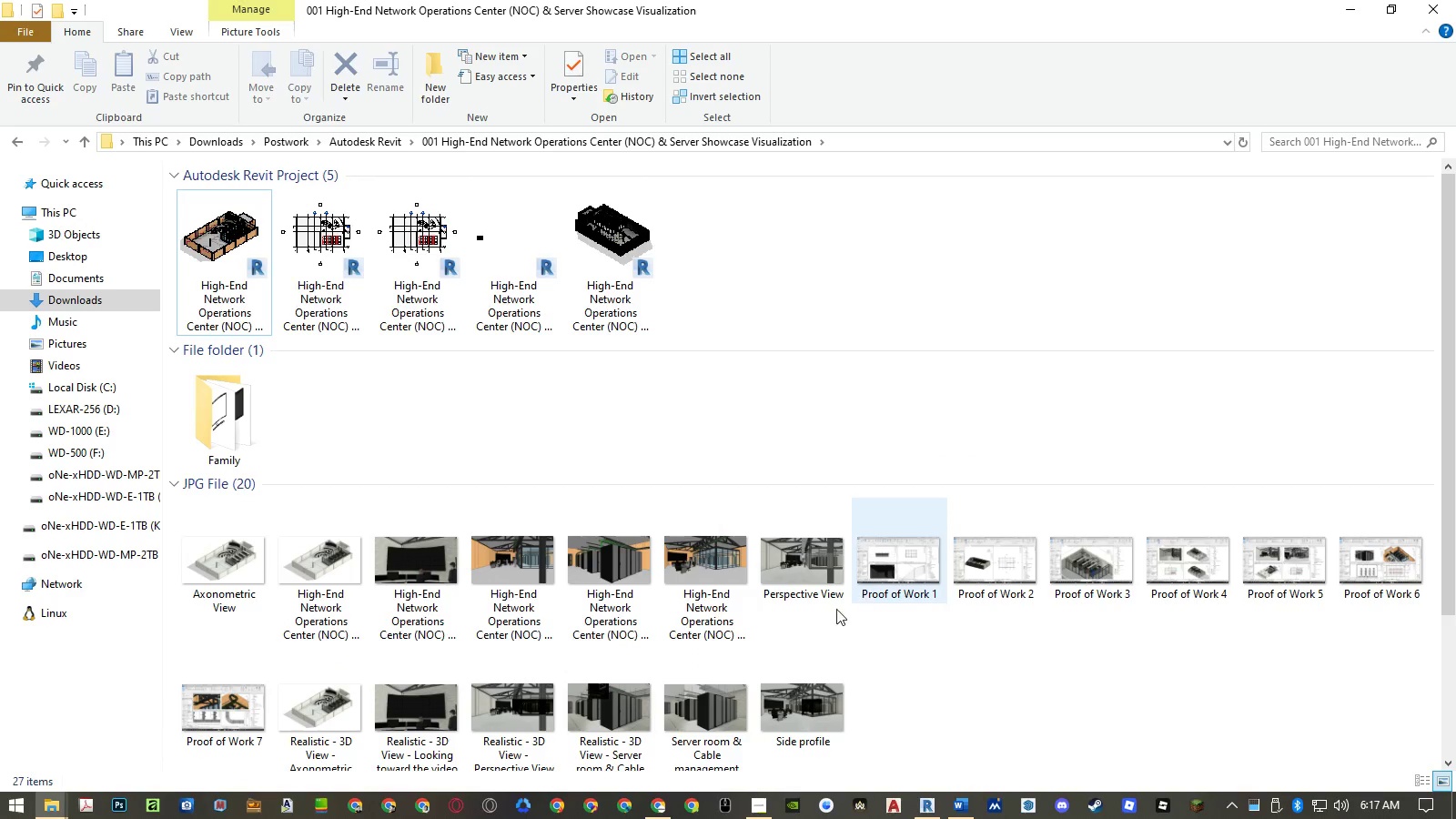 
left_click([922, 804])
 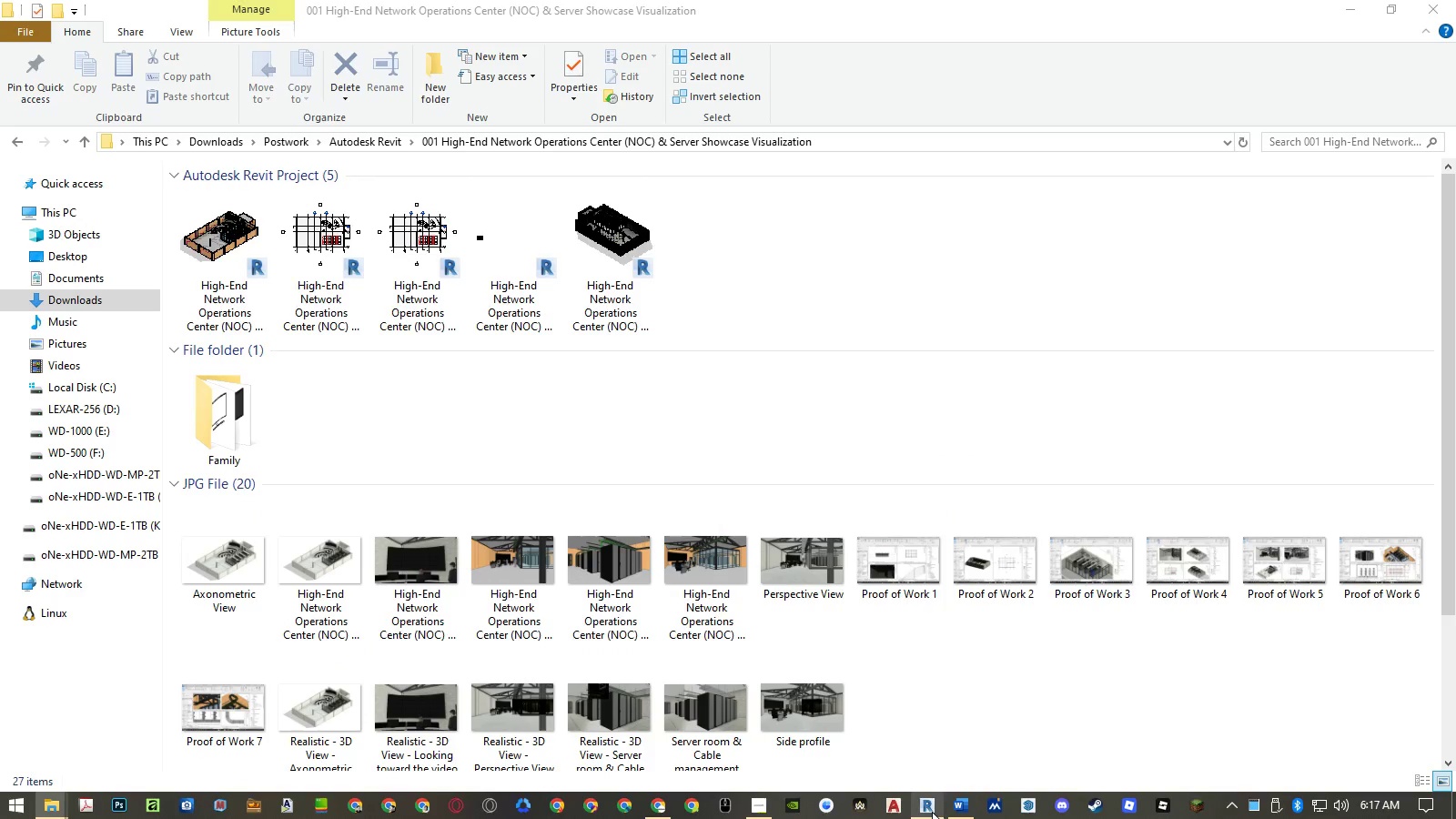 
left_click([931, 764])
 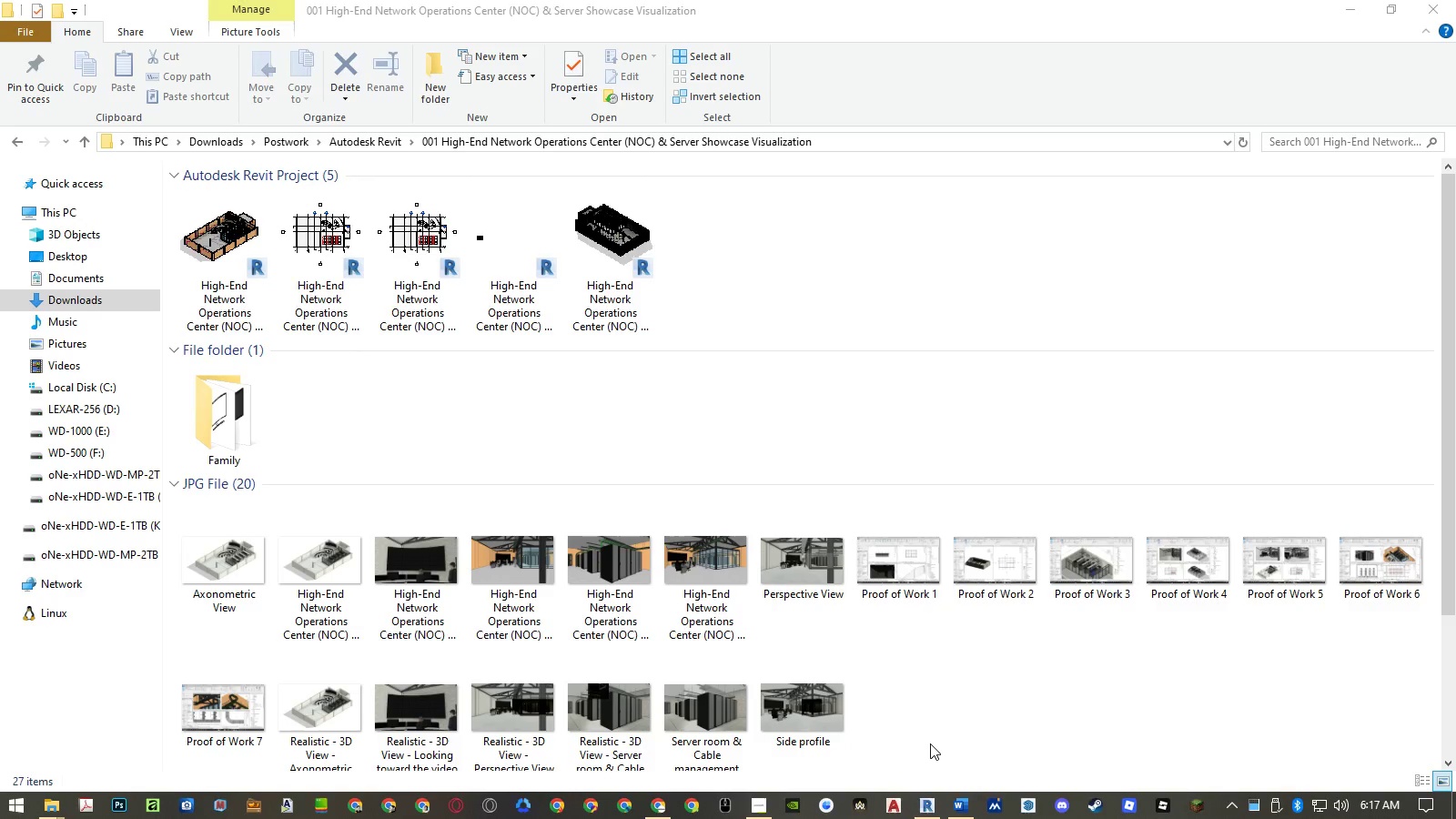 
scroll: coordinate [913, 686], scroll_direction: down, amount: 4.0
 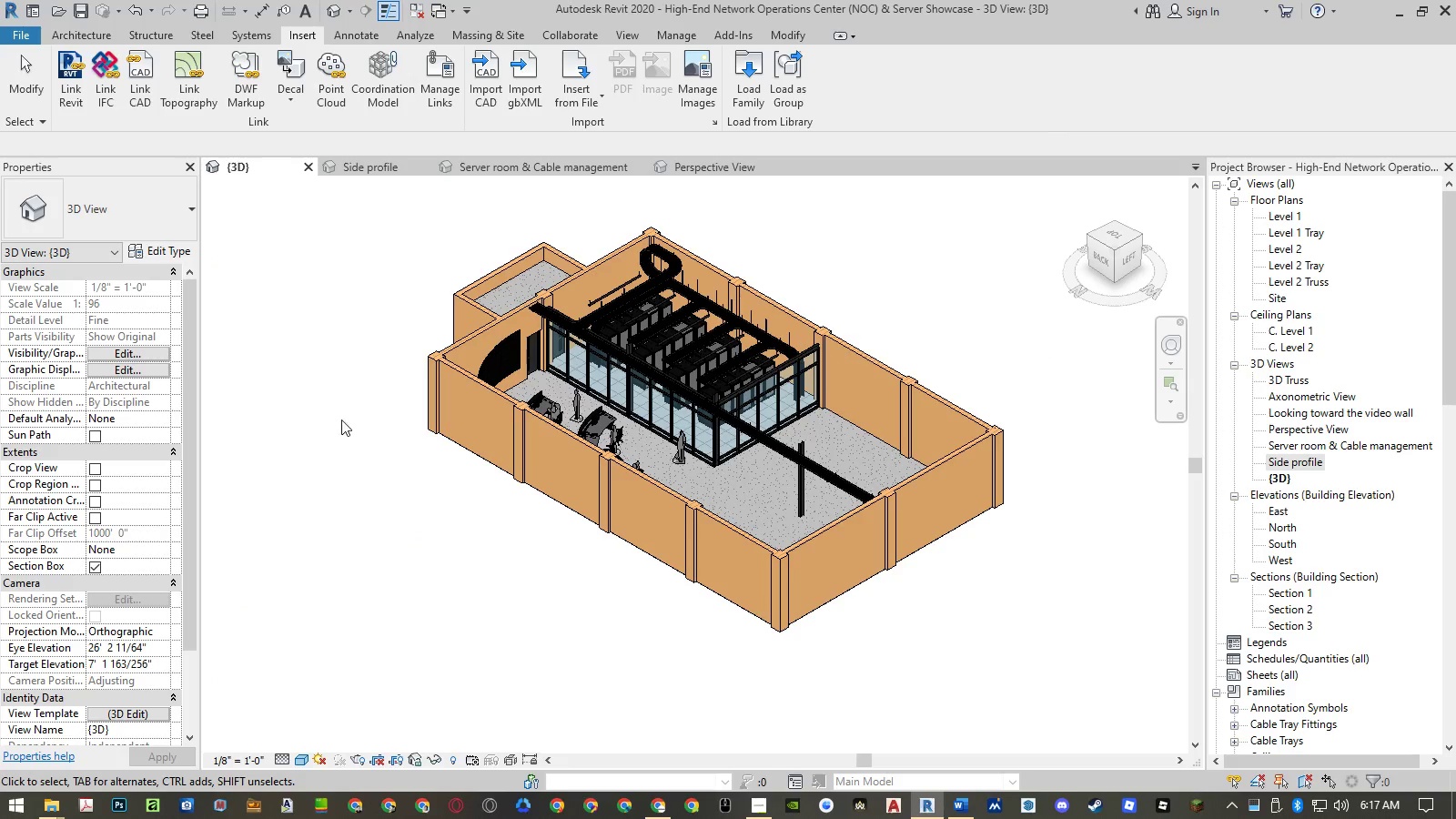 
left_click([342, 358])
 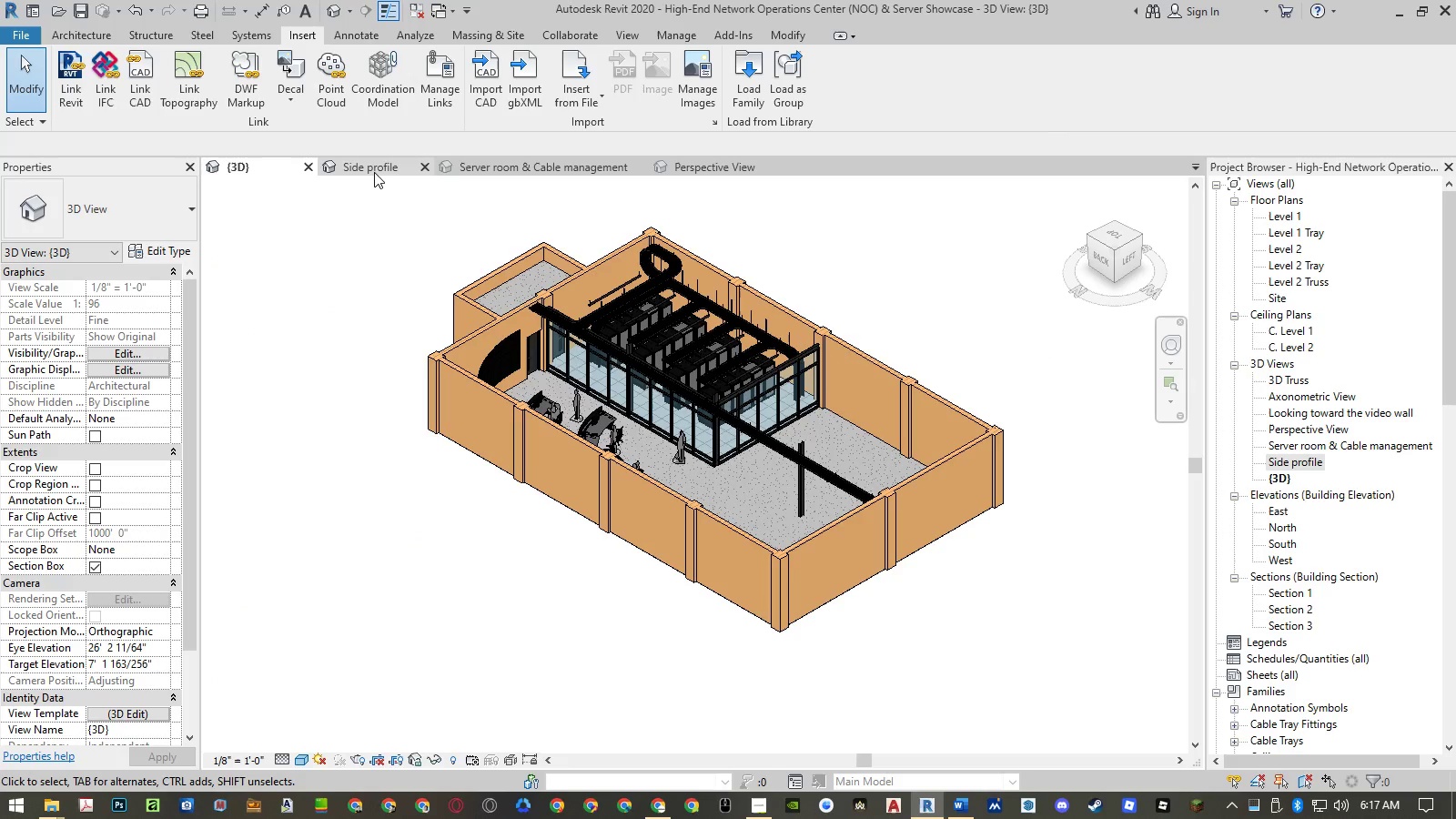 
left_click([374, 172])
 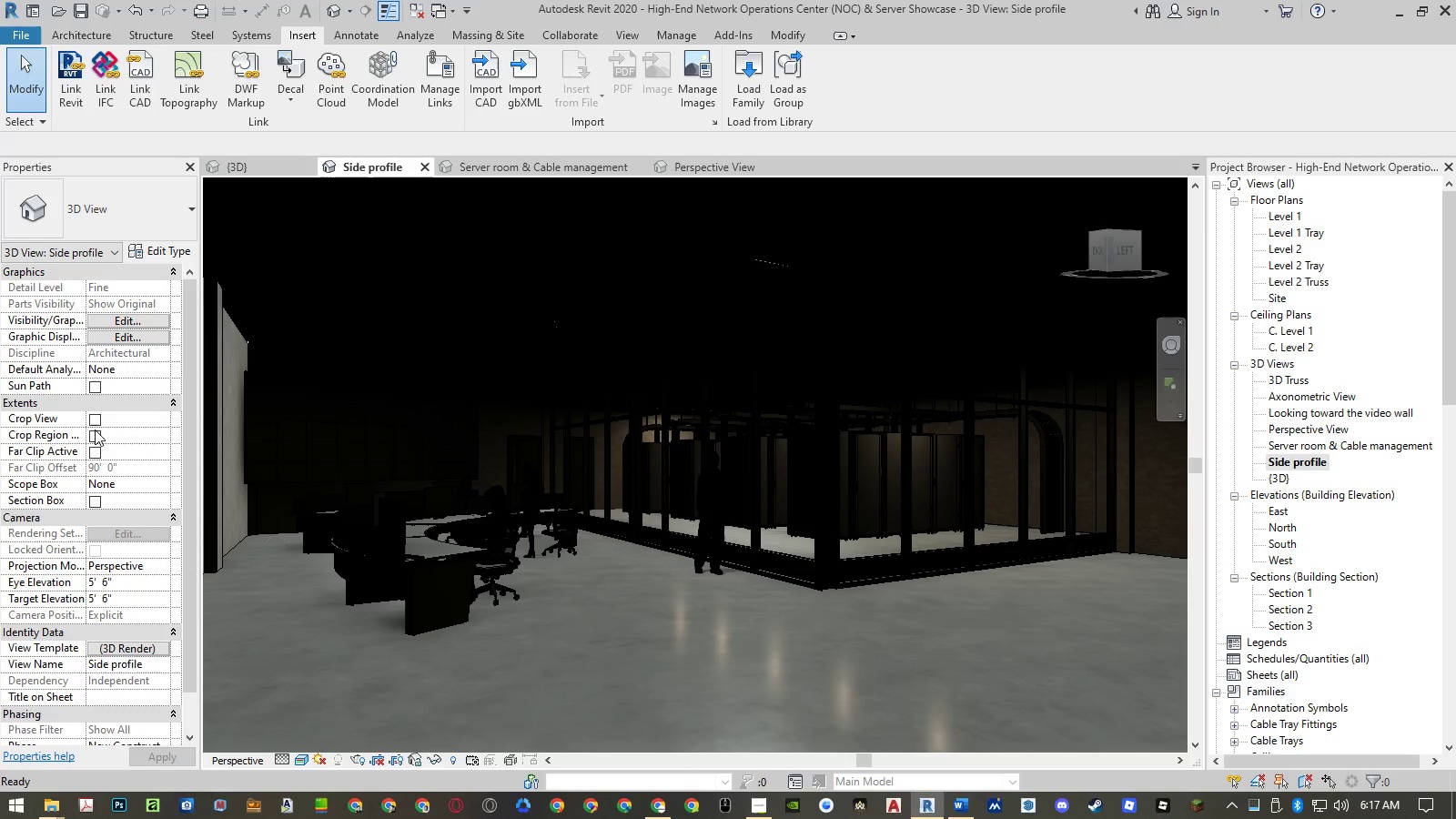 
double_click([93, 436])
 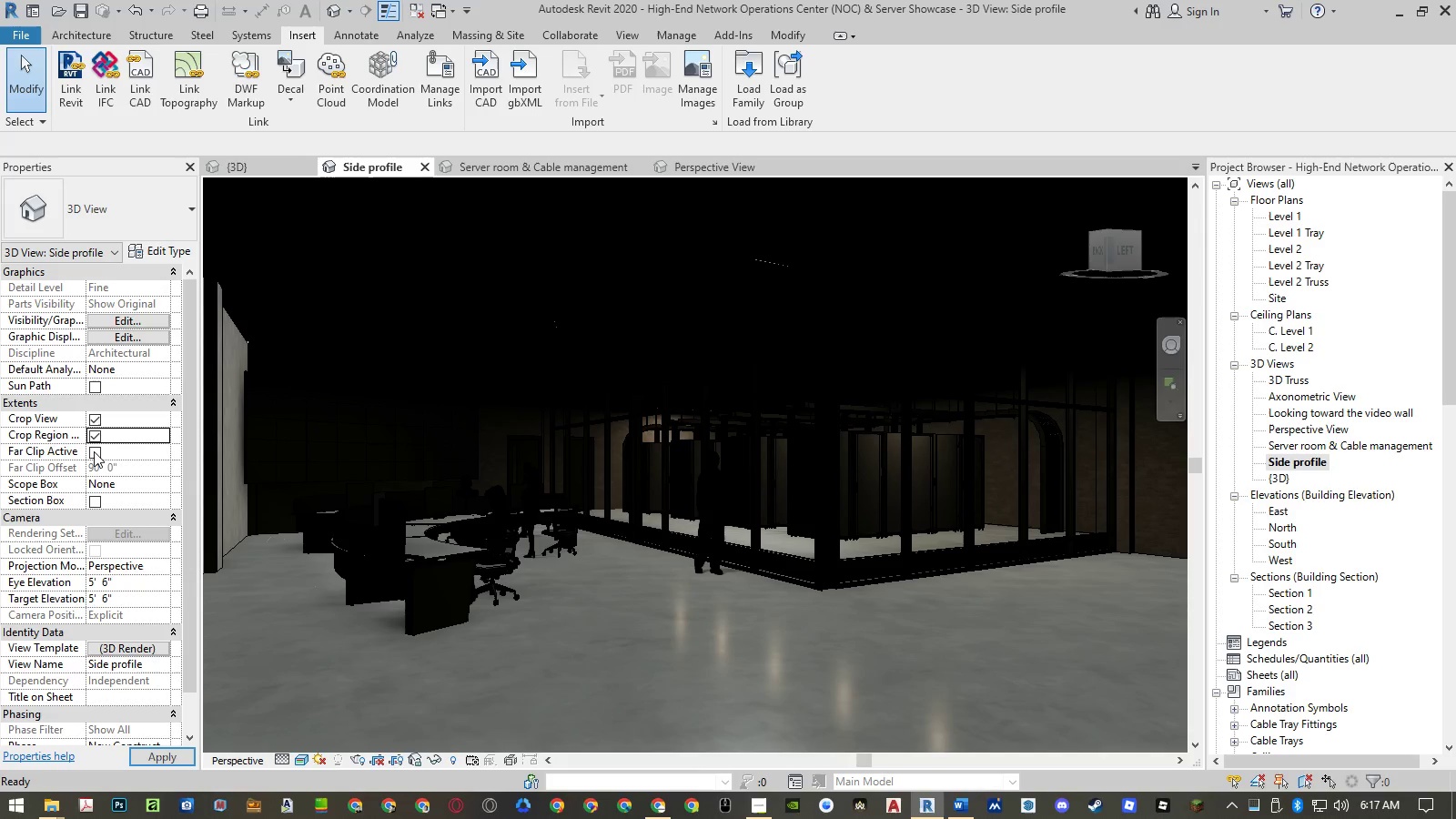 
triple_click([95, 451])
 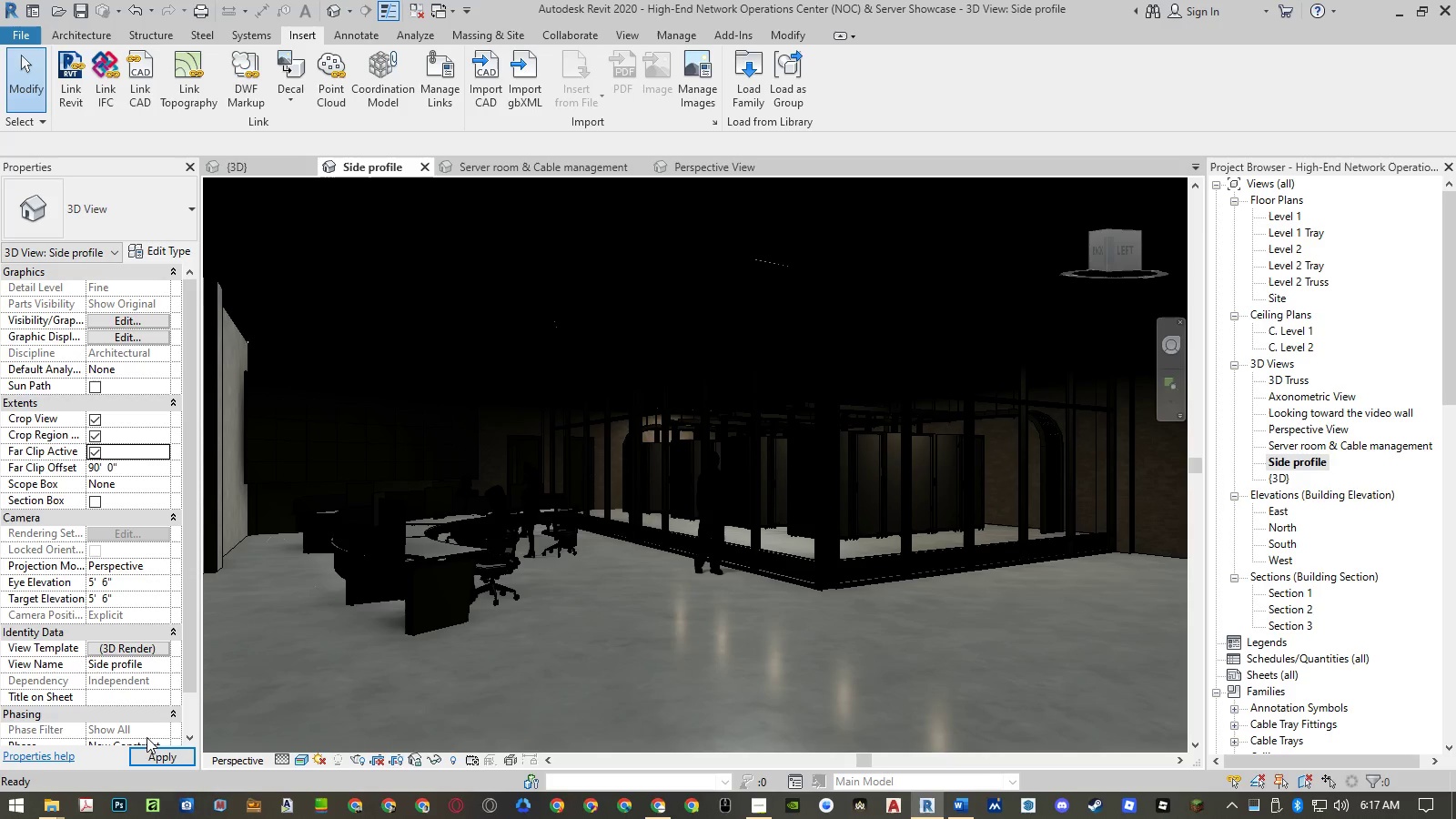 
left_click([148, 753])
 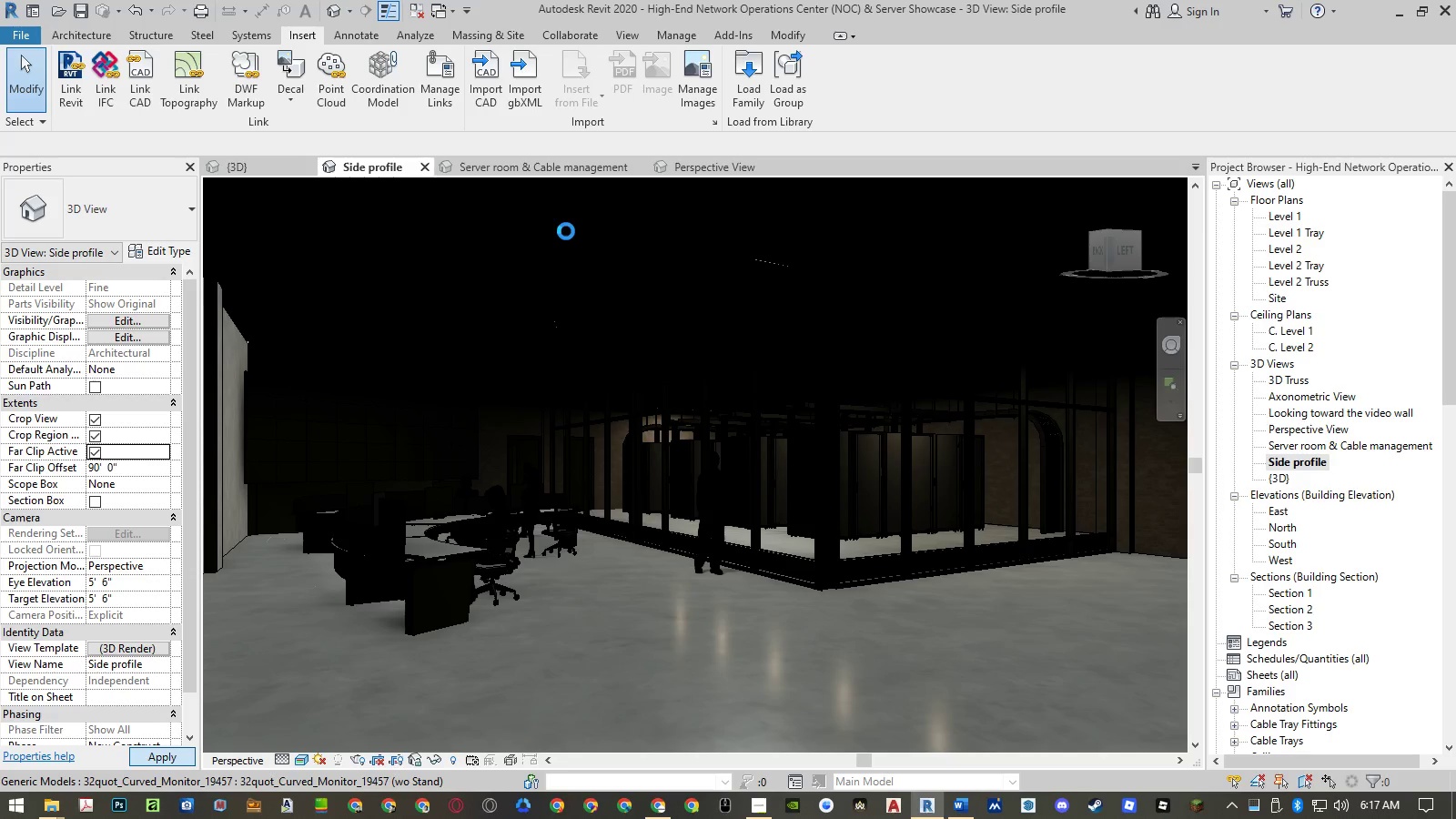 
mouse_move([1259, 397])
 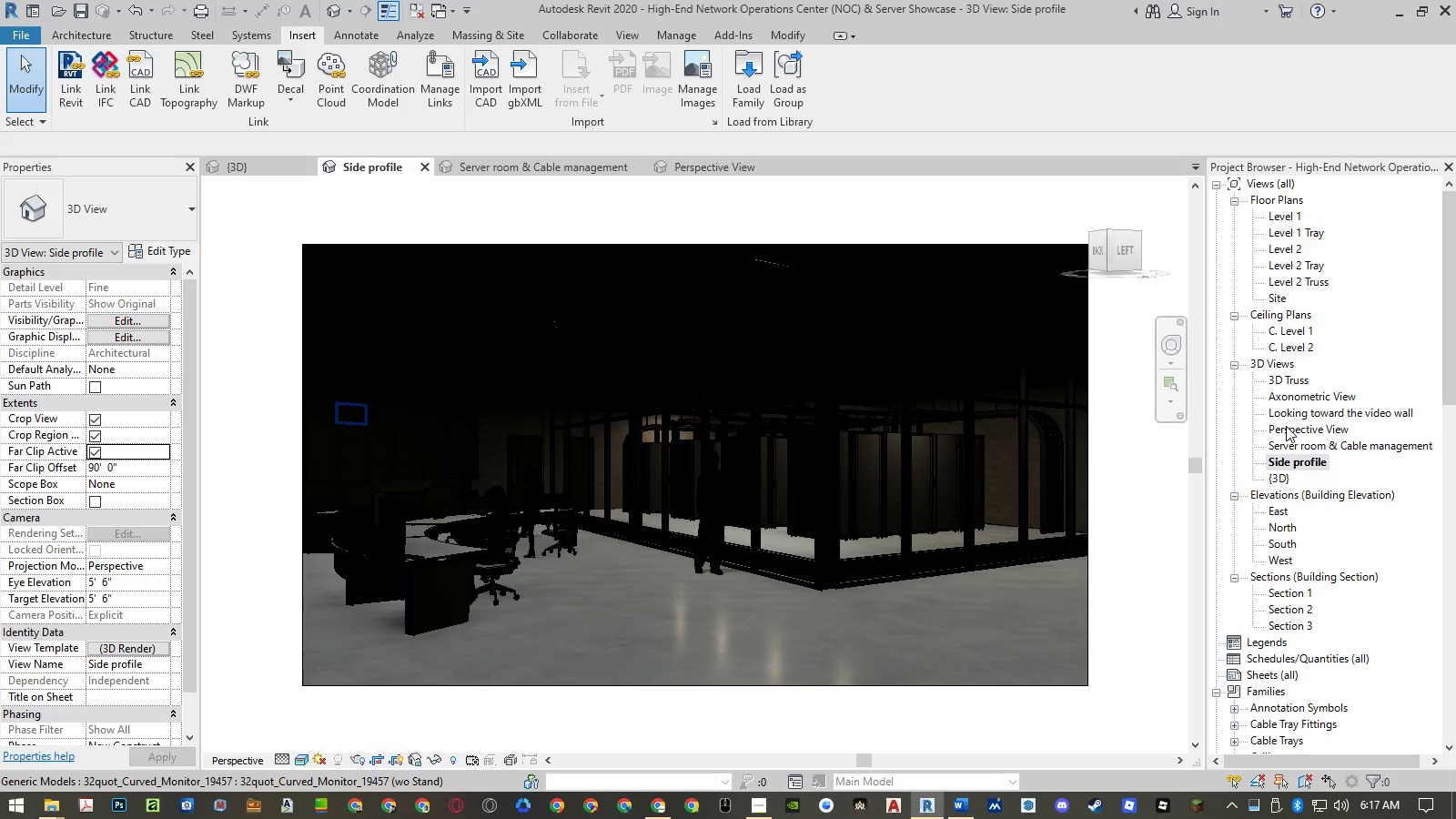 
double_click([1286, 426])
 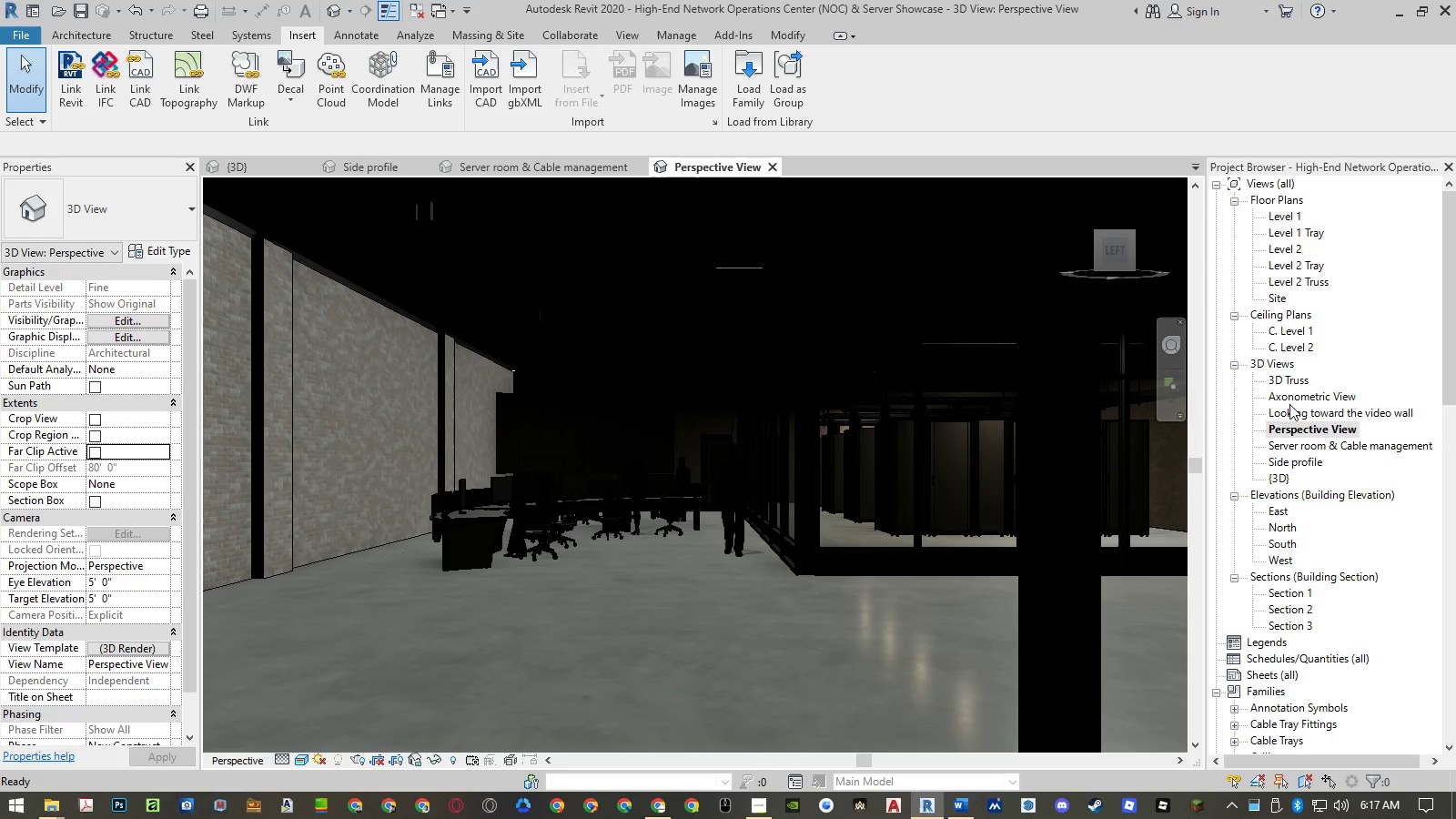 
wait(5.05)
 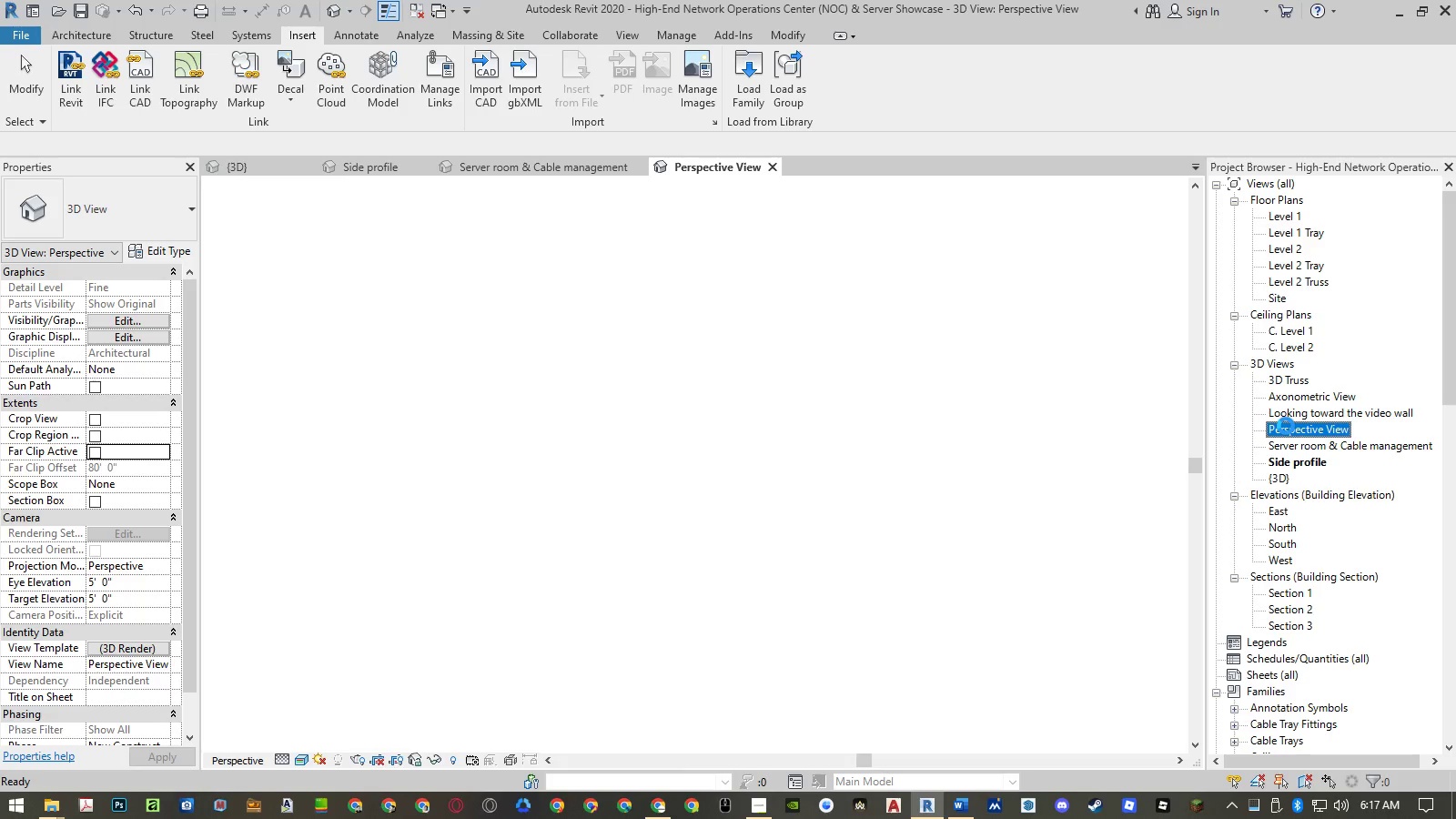 
double_click([1289, 410])
 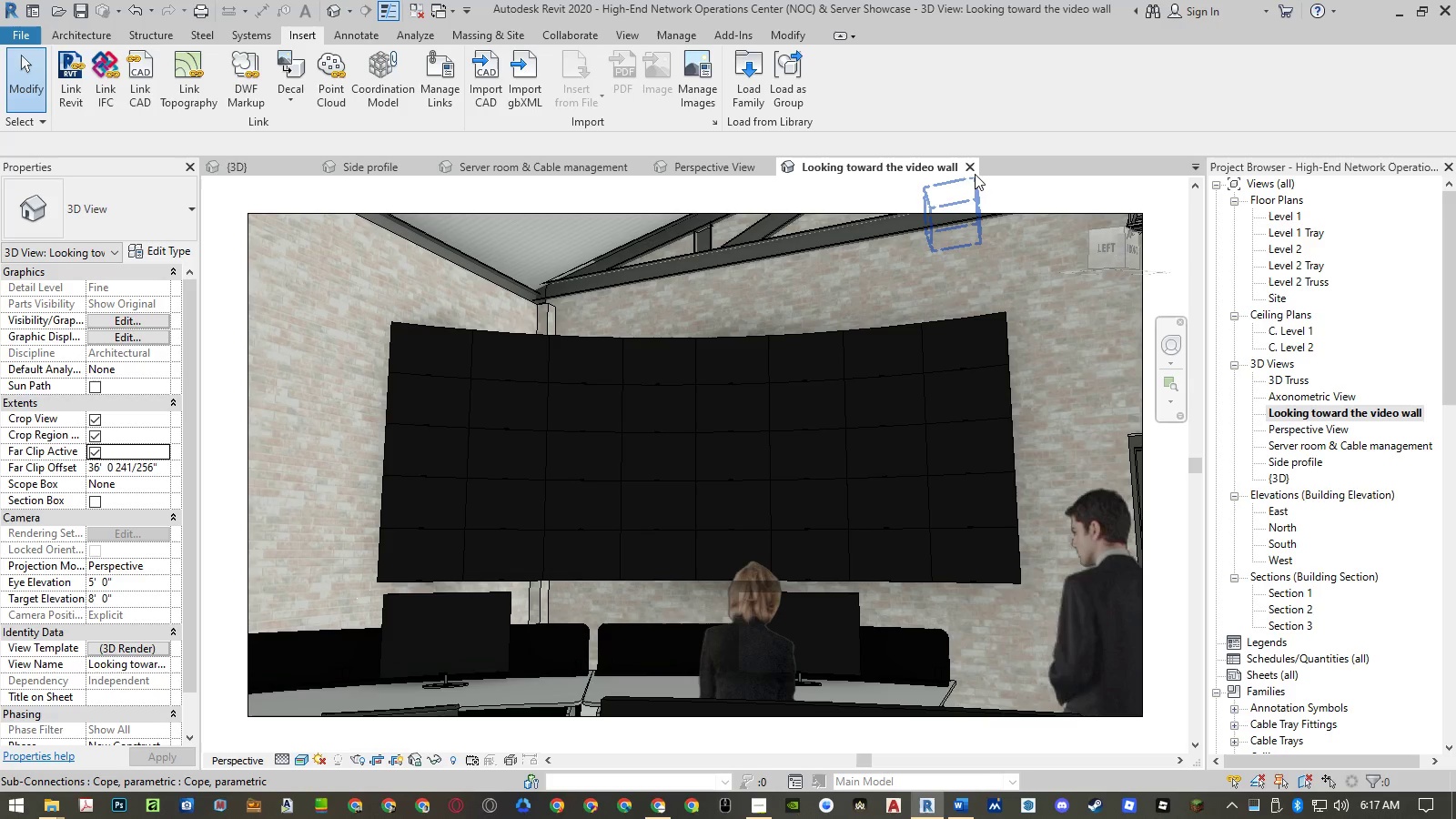 
left_click([973, 166])
 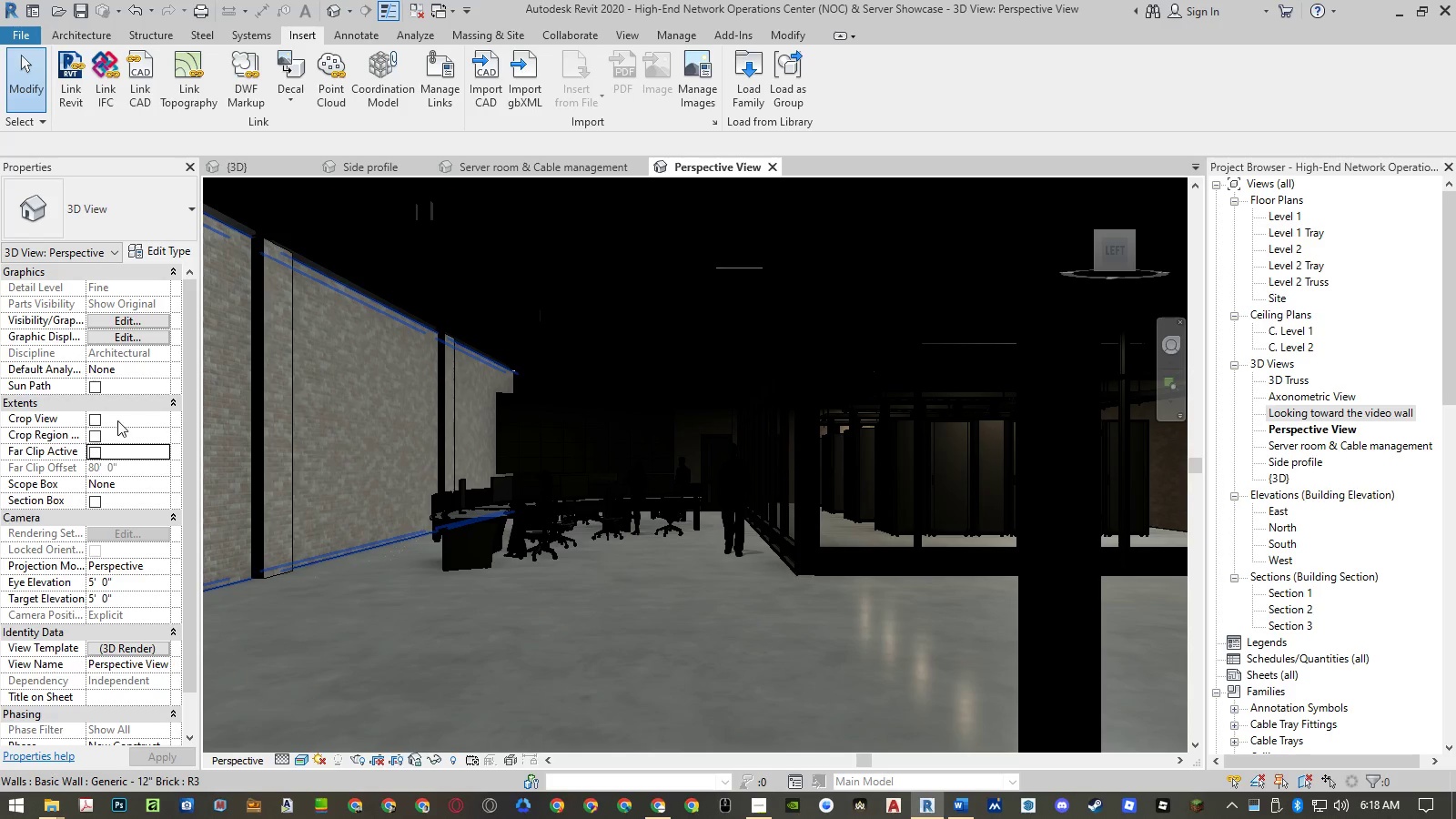 
double_click([95, 435])
 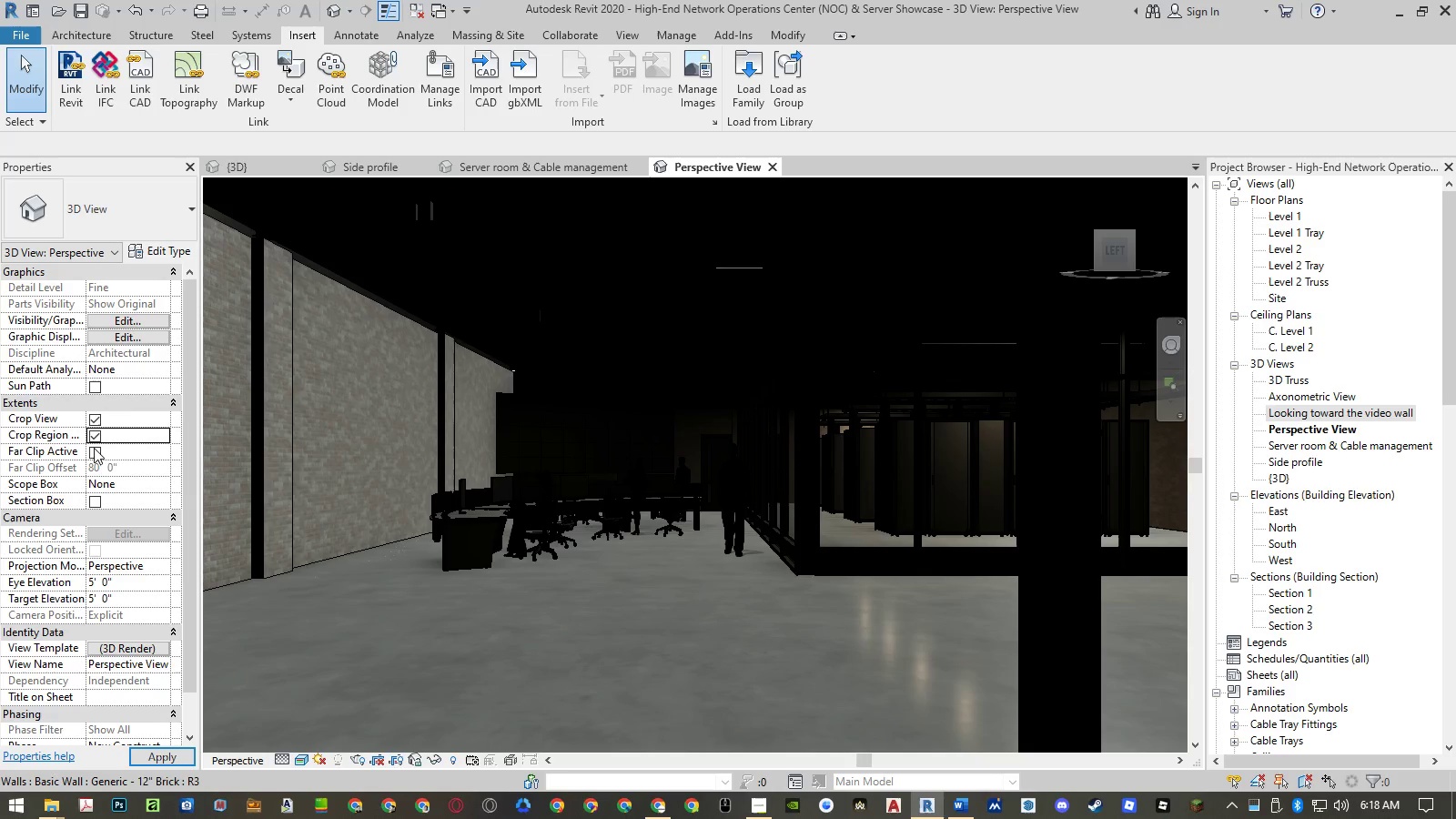 
triple_click([93, 450])
 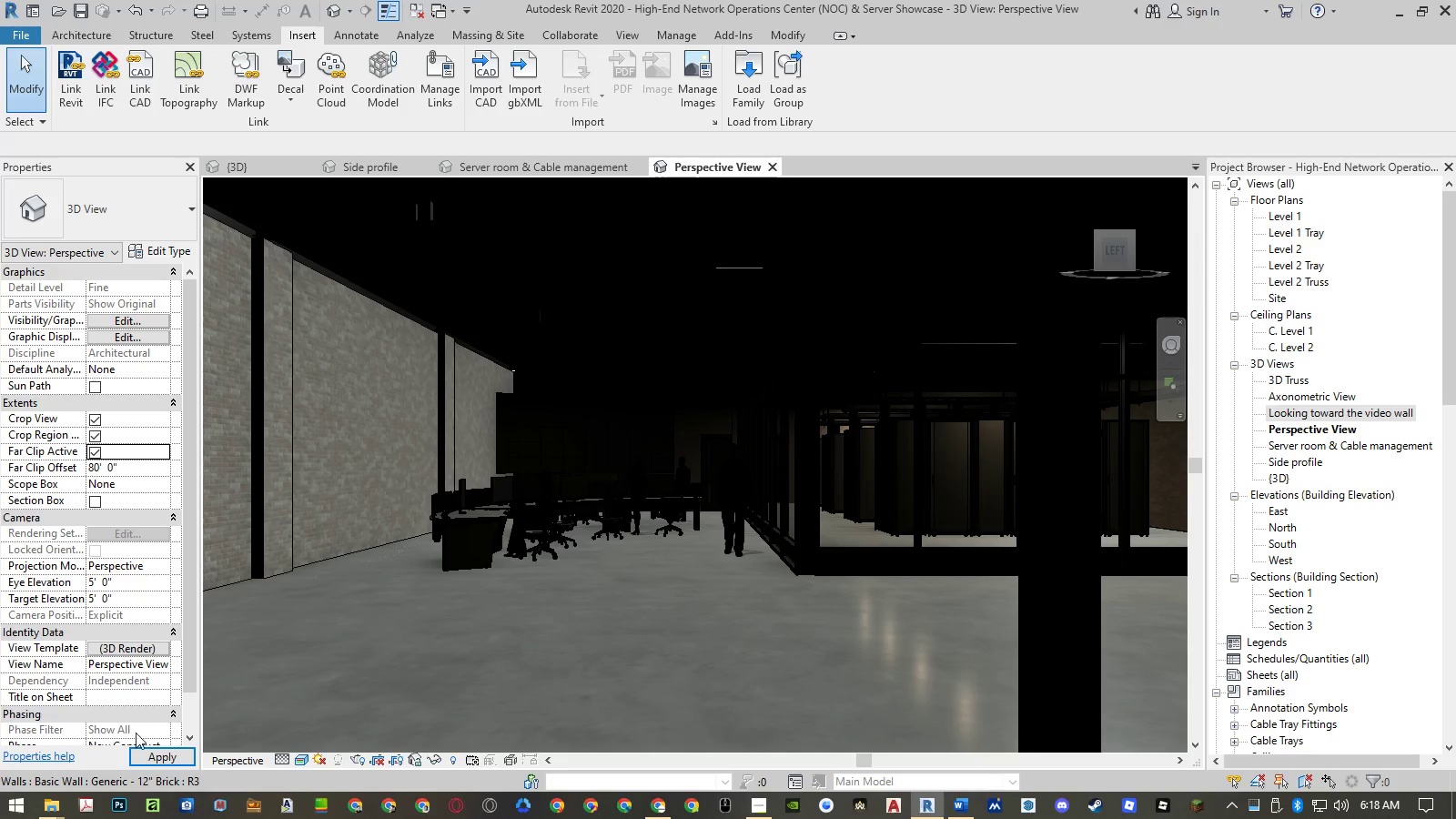 
left_click([149, 760])
 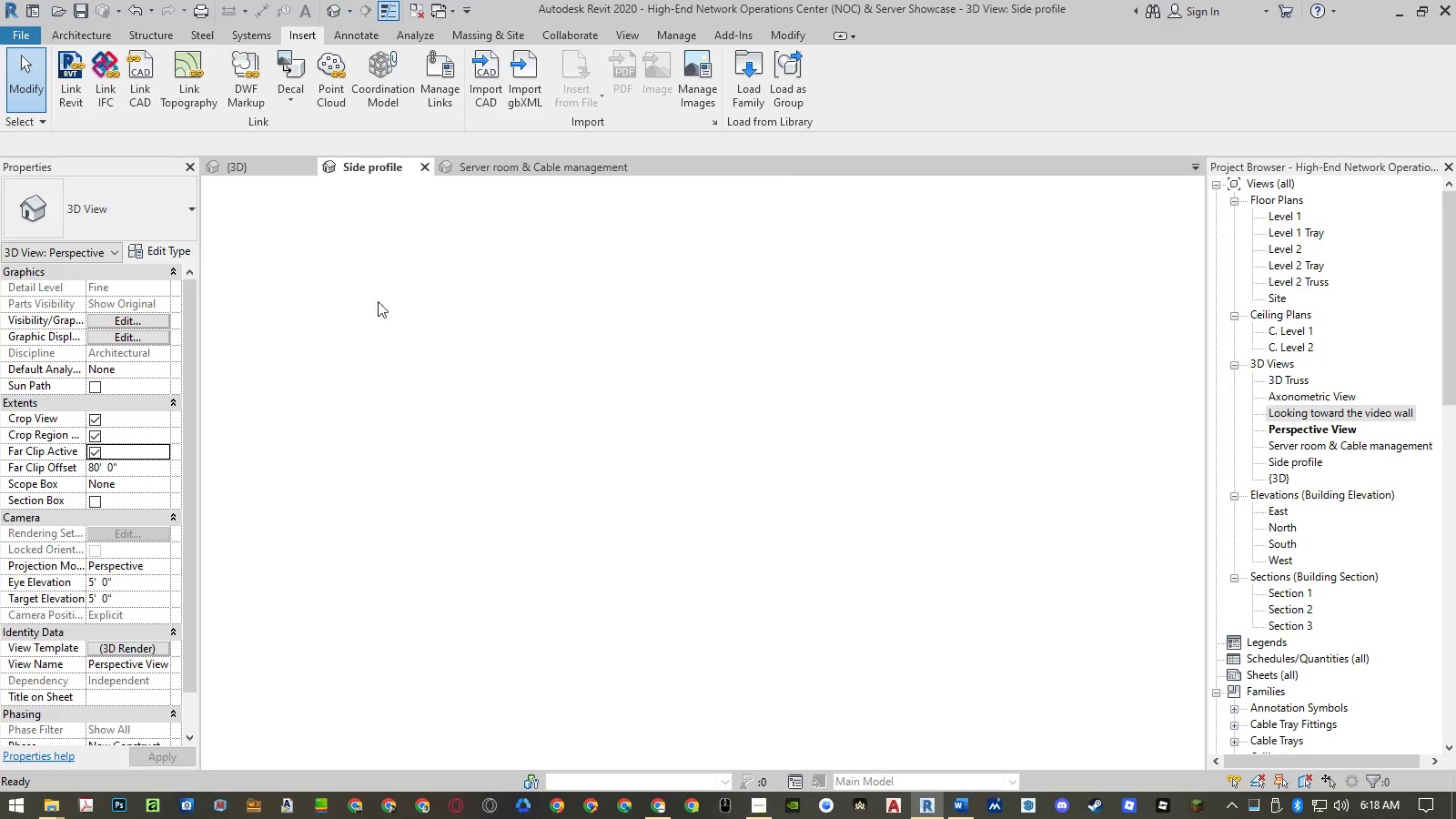 
wait(12.14)
 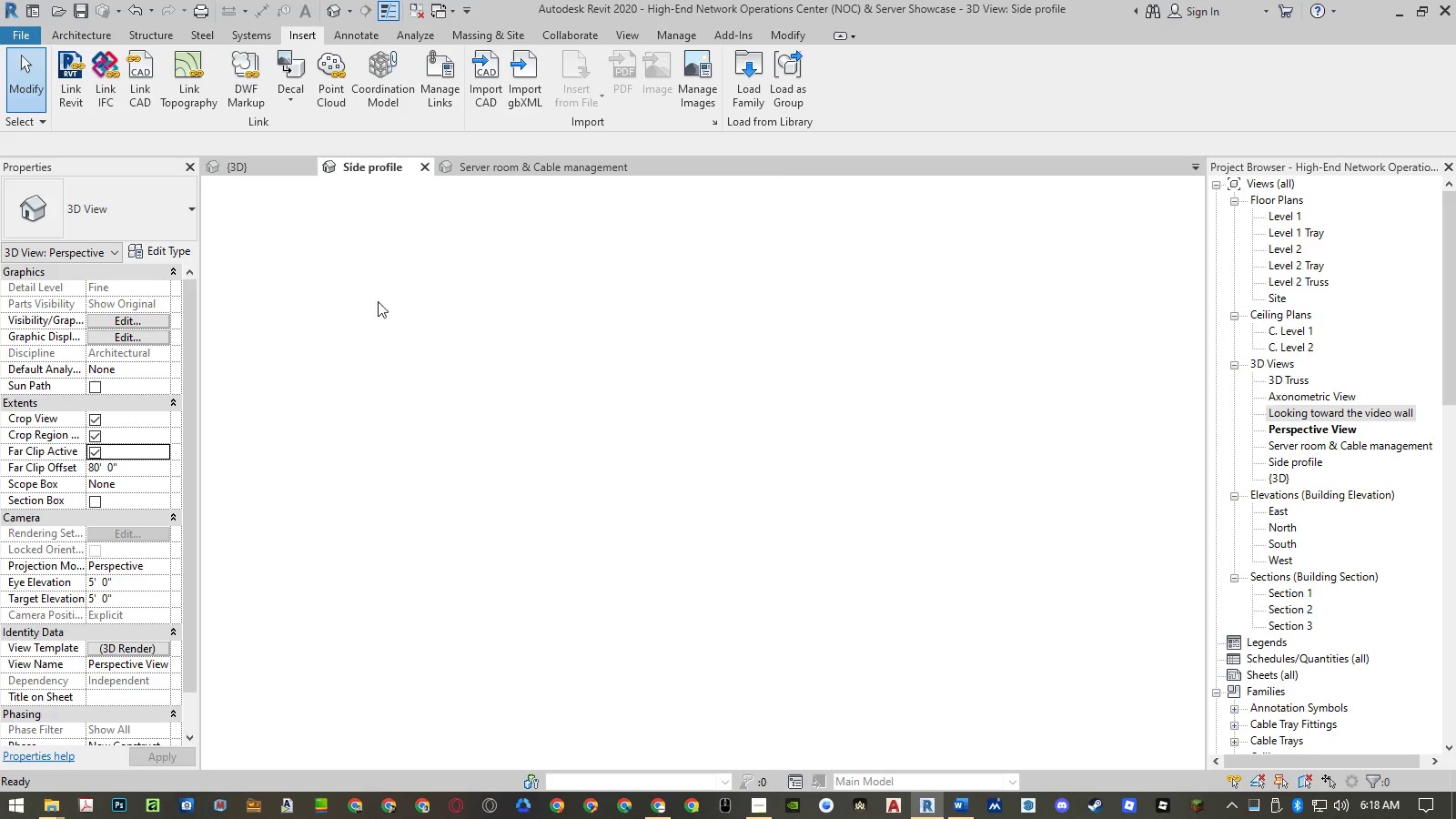 
left_click([421, 165])
 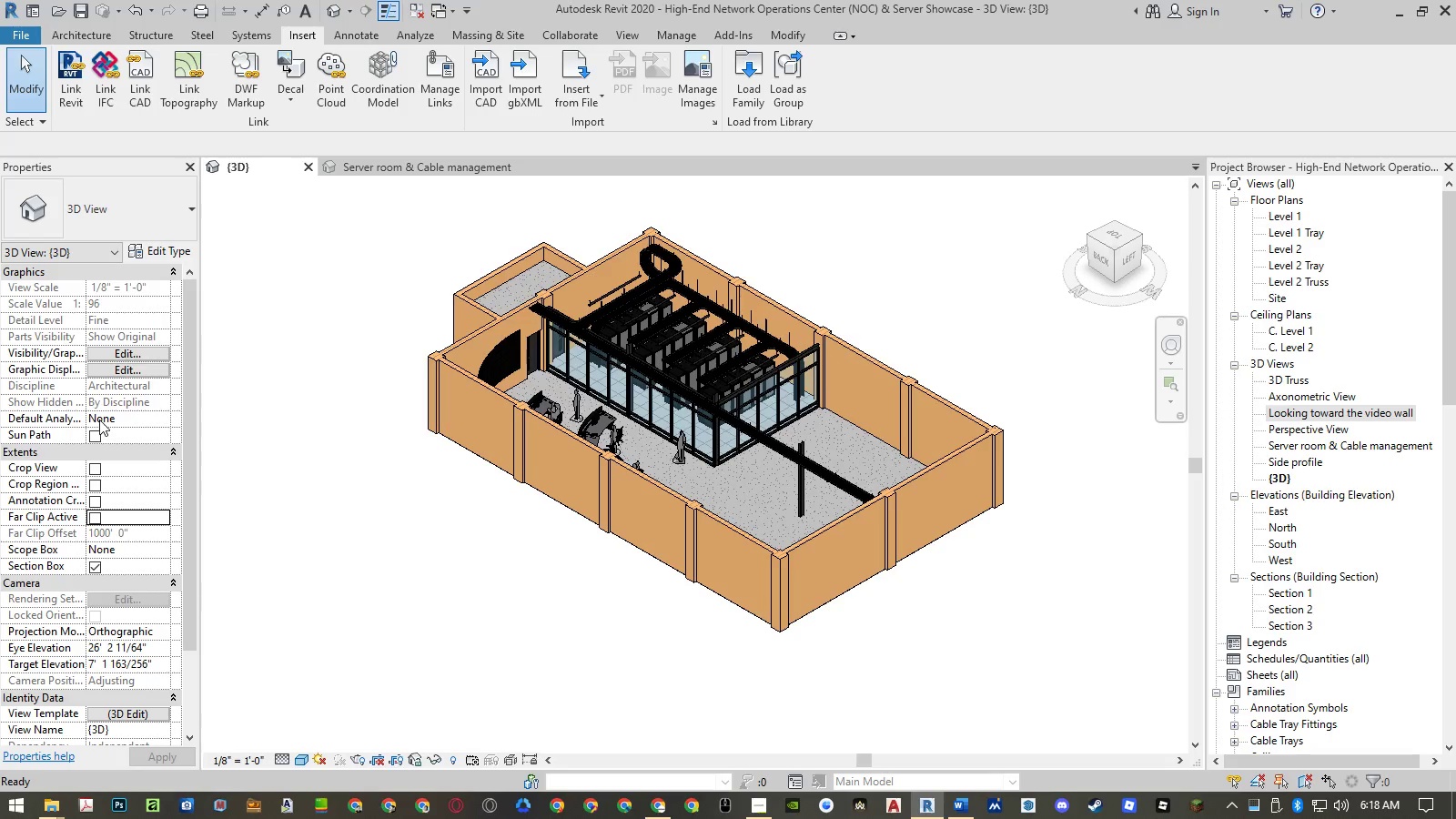 
left_click([369, 169])
 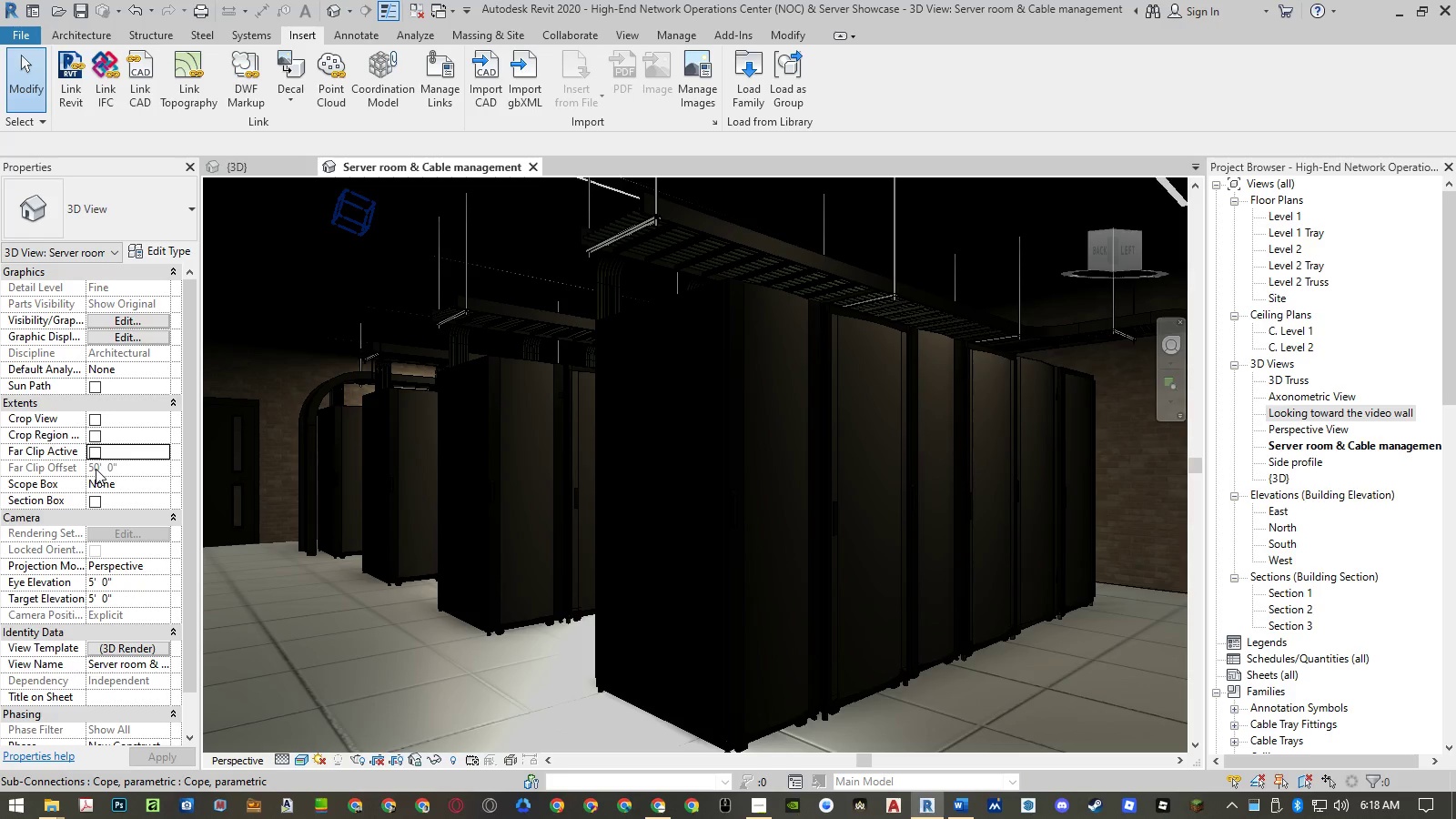 
double_click([95, 431])
 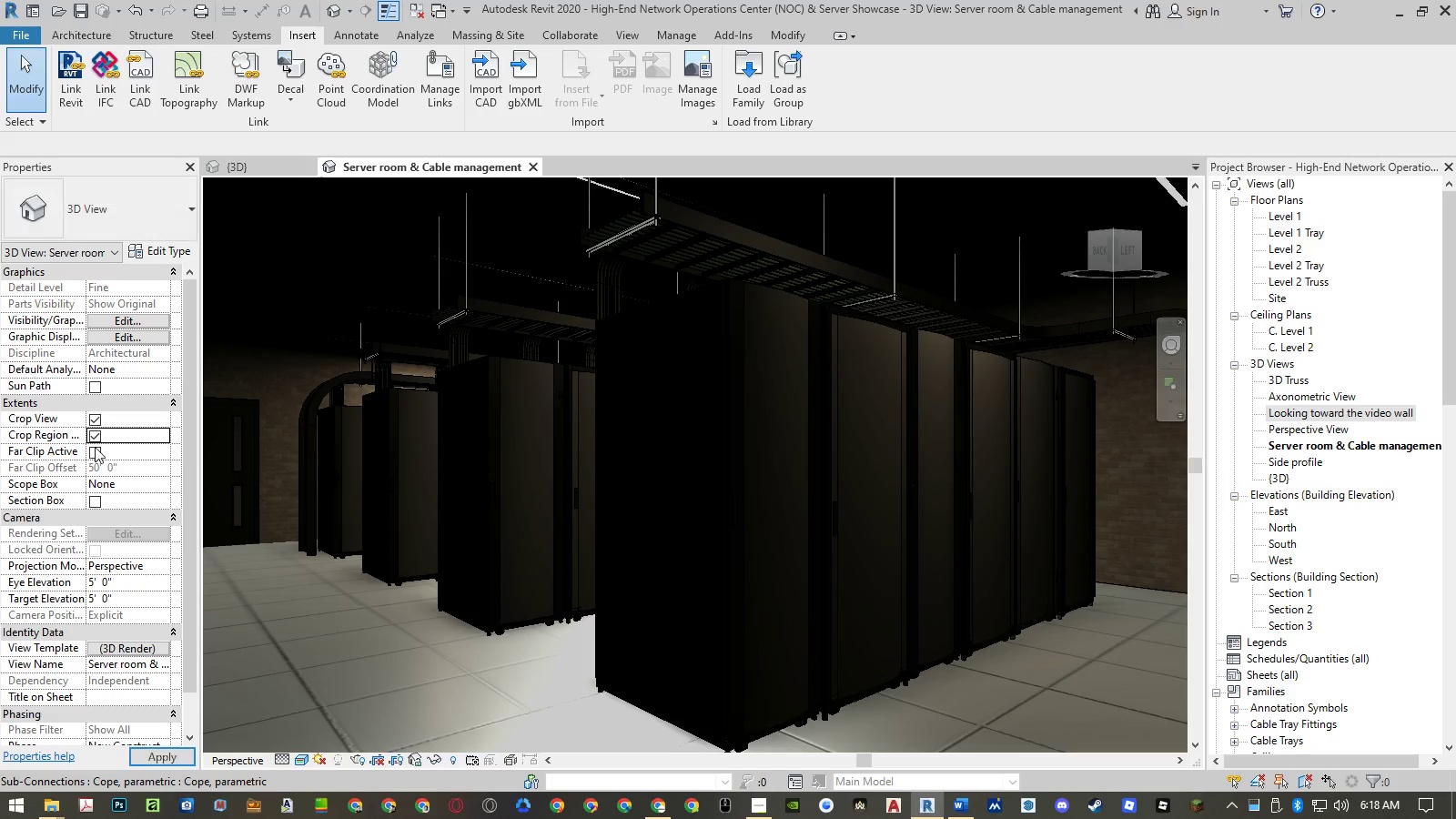 
triple_click([95, 447])
 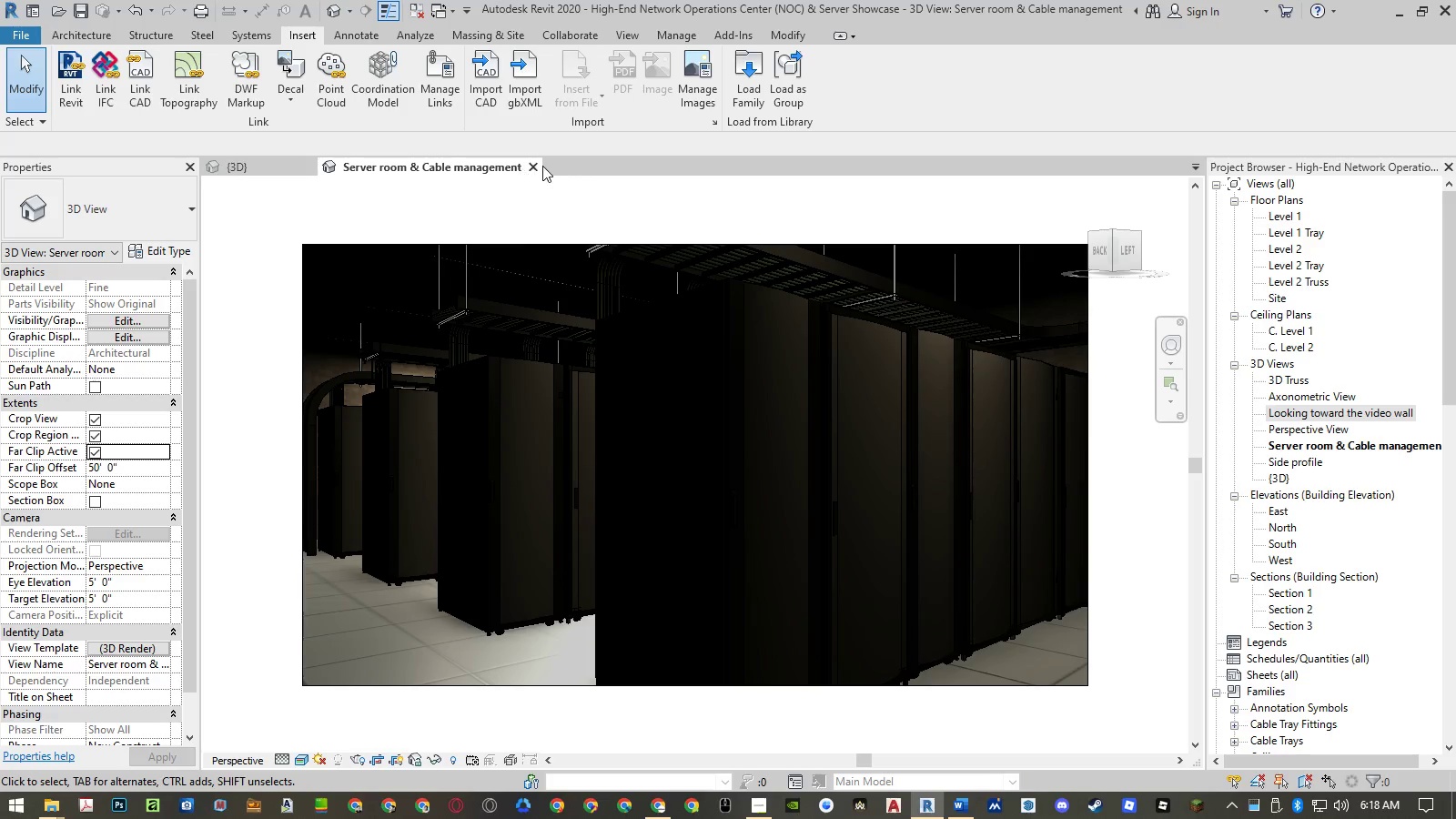 
wait(5.31)
 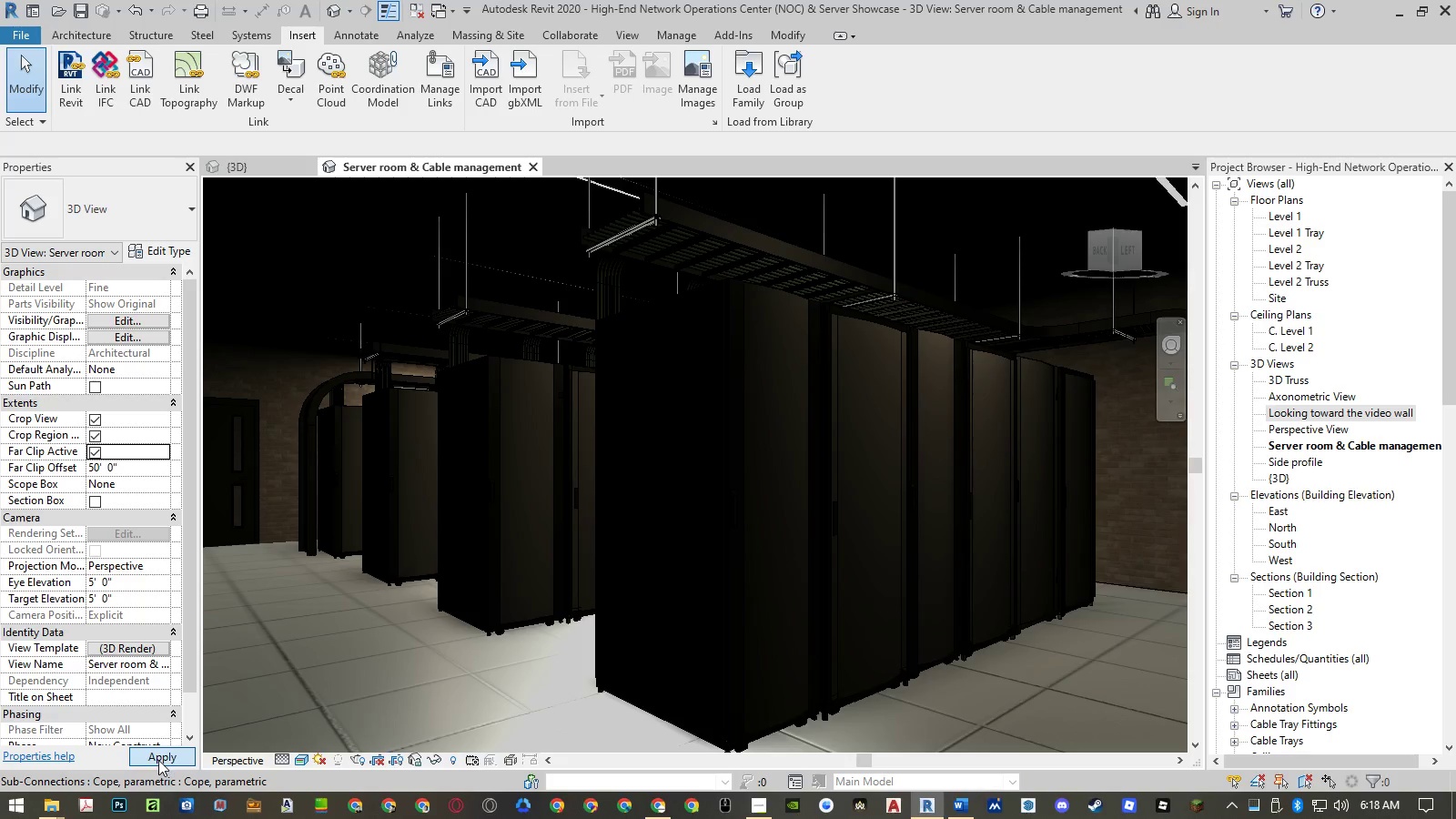 
left_click([537, 167])
 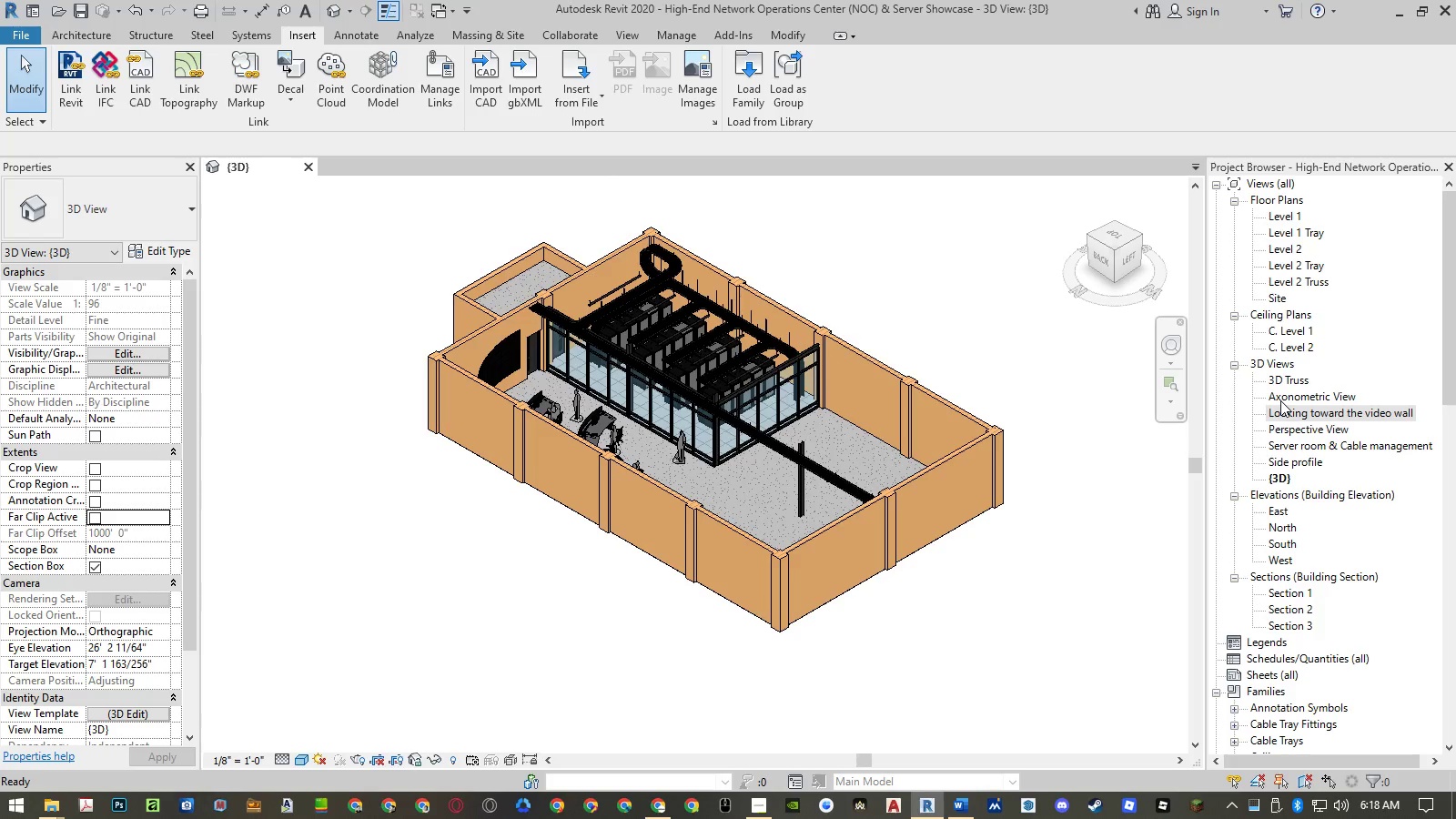 
double_click([1280, 400])
 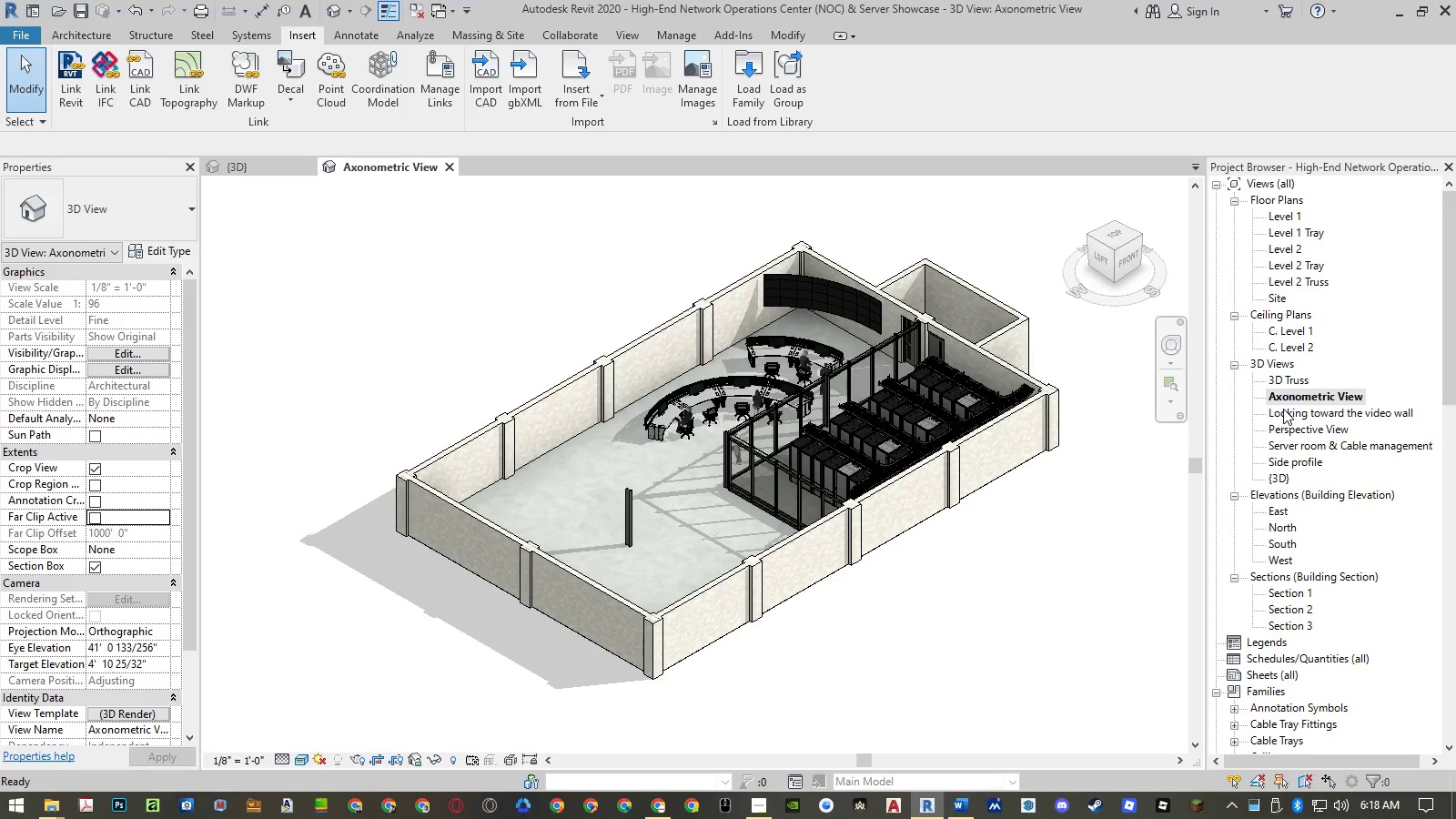 
wait(5.33)
 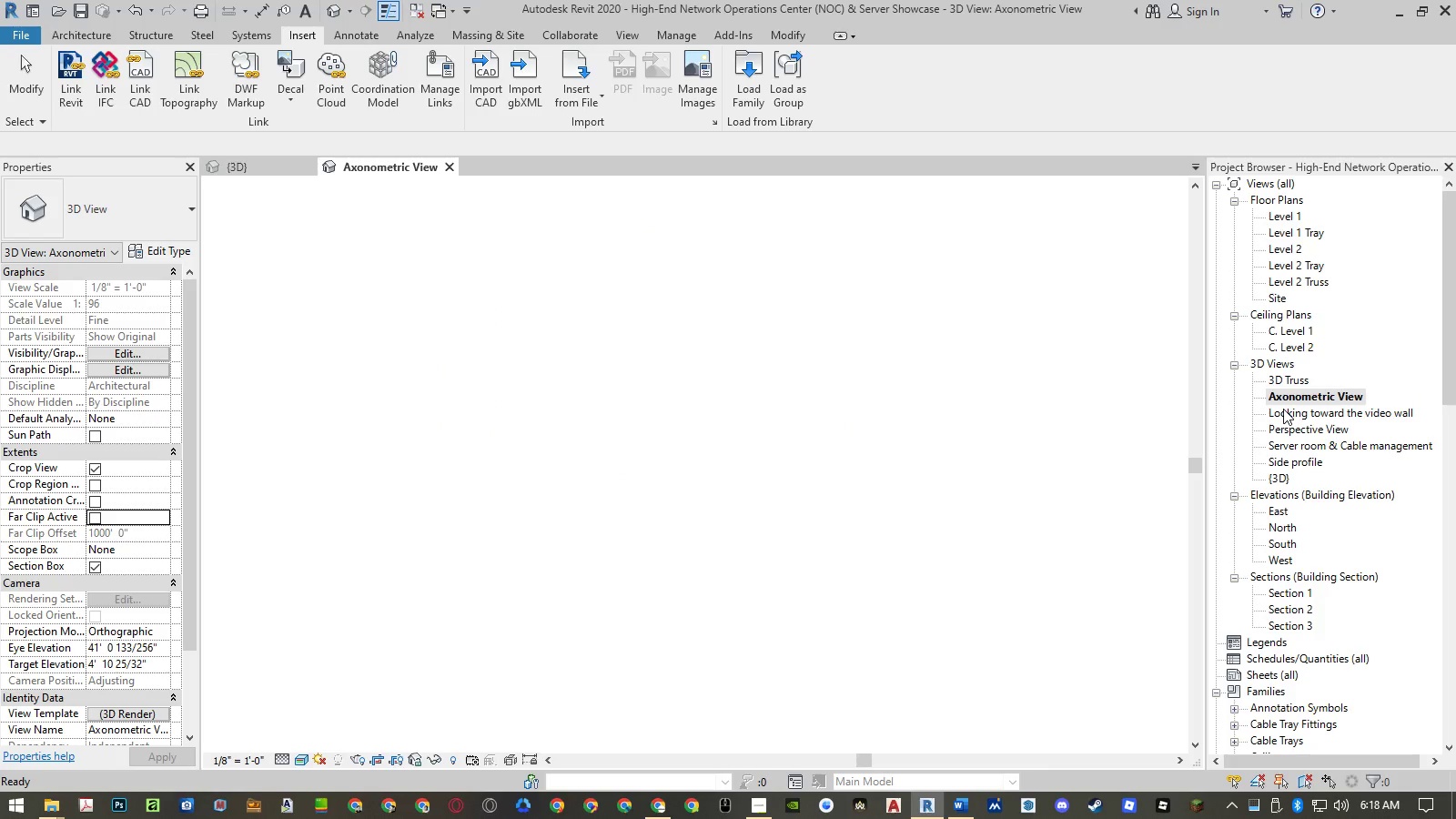 
double_click([1283, 409])
 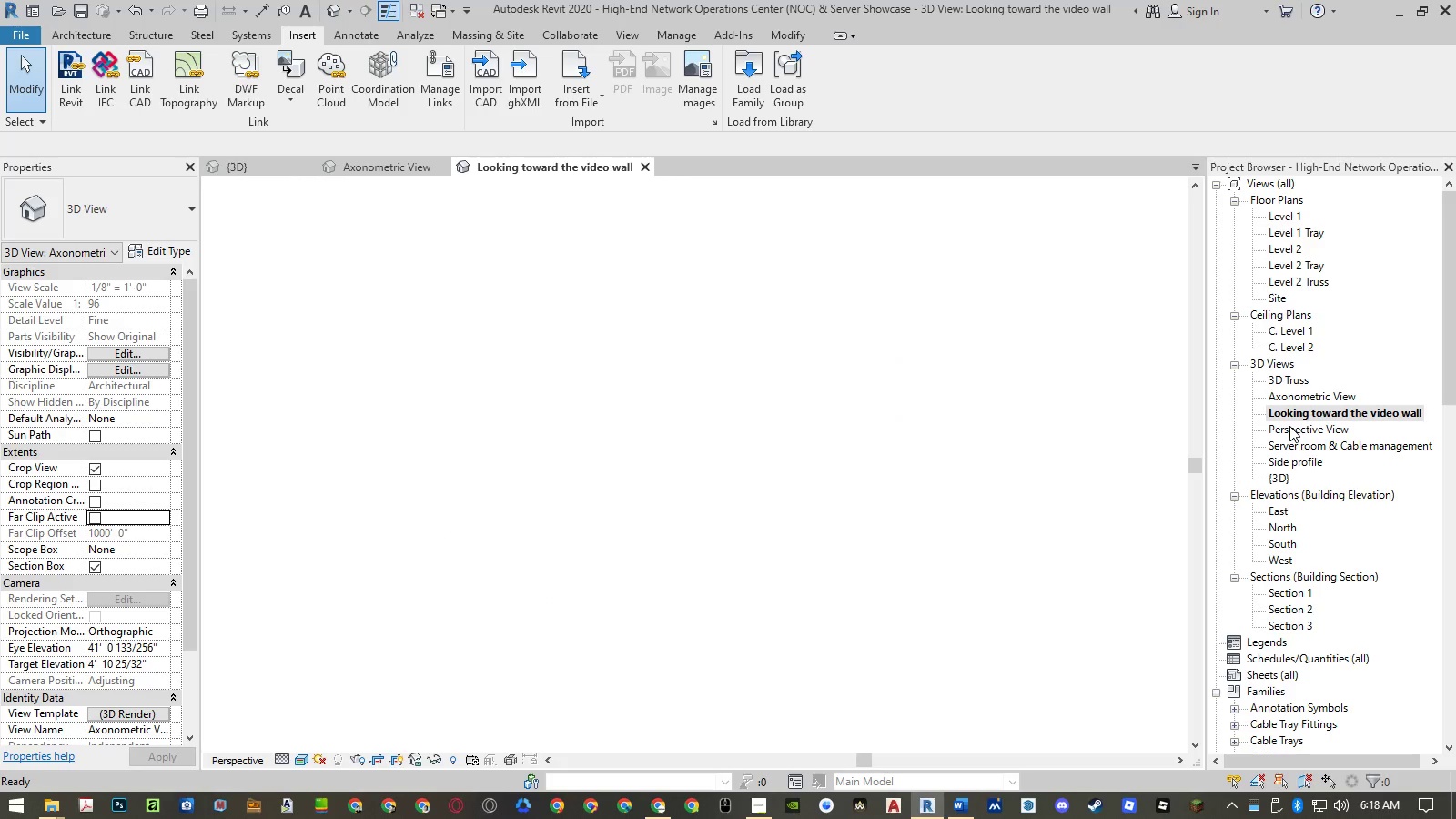 
double_click([1289, 426])
 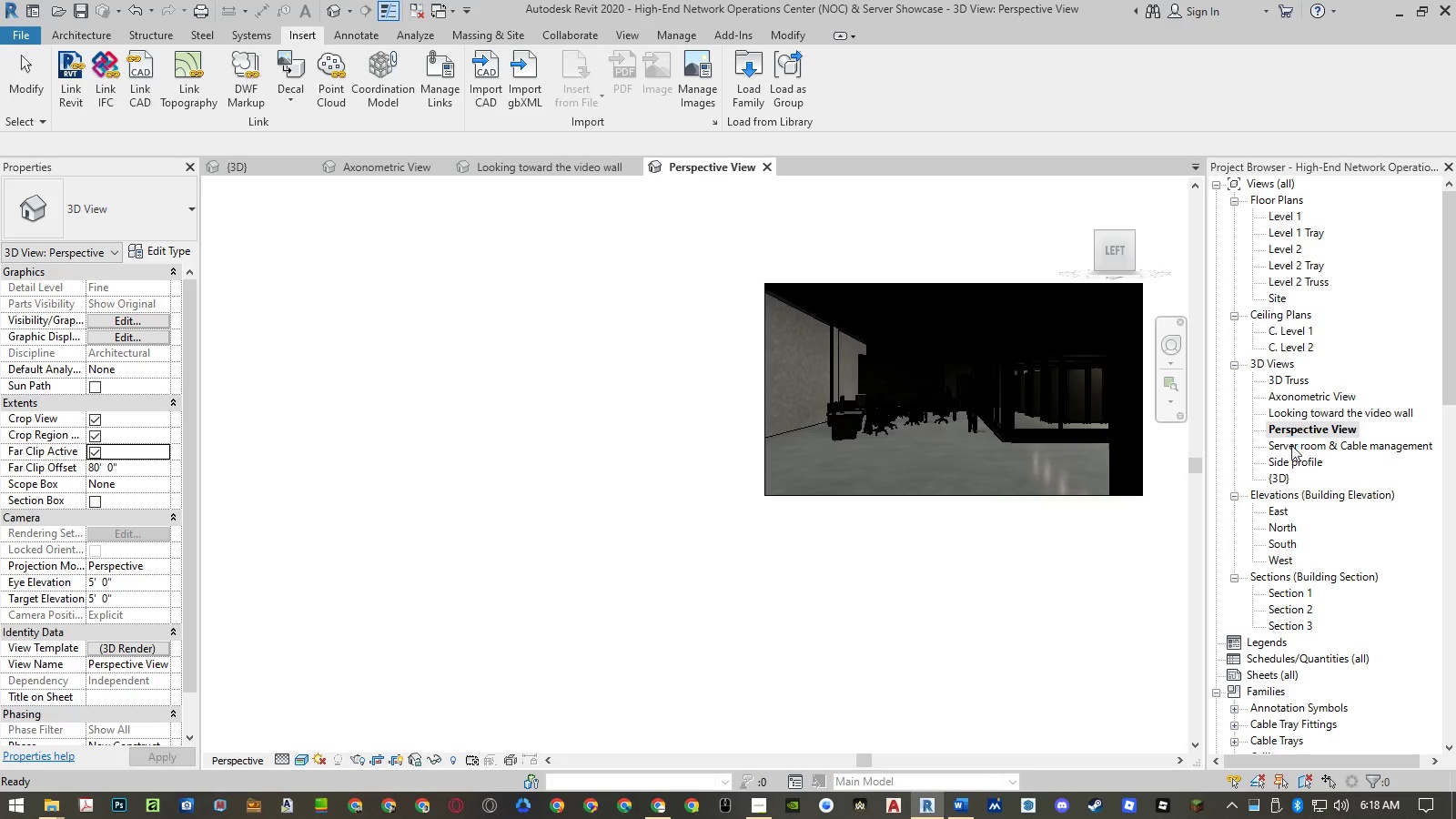 
double_click([1291, 445])
 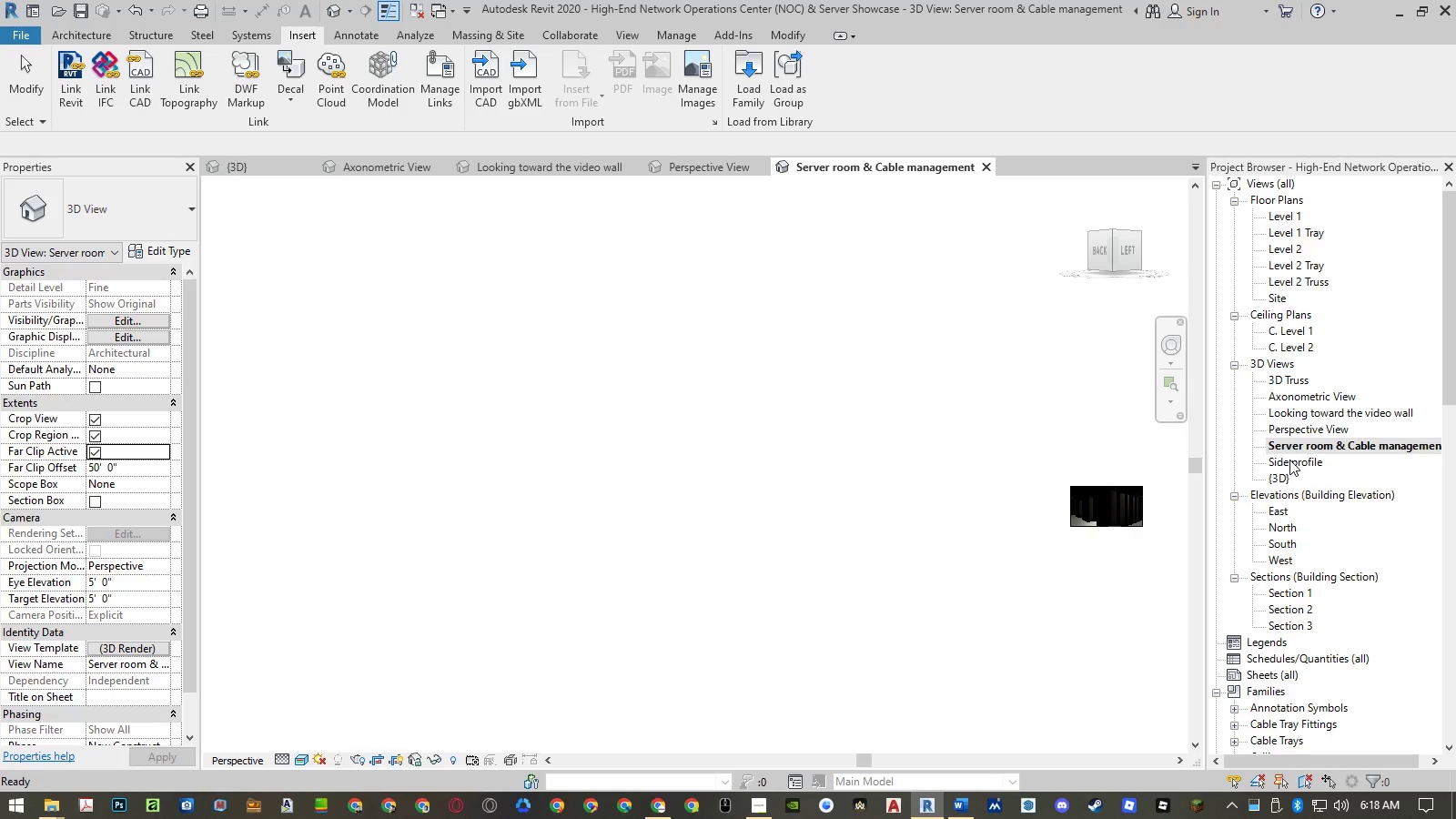 
double_click([1291, 460])
 